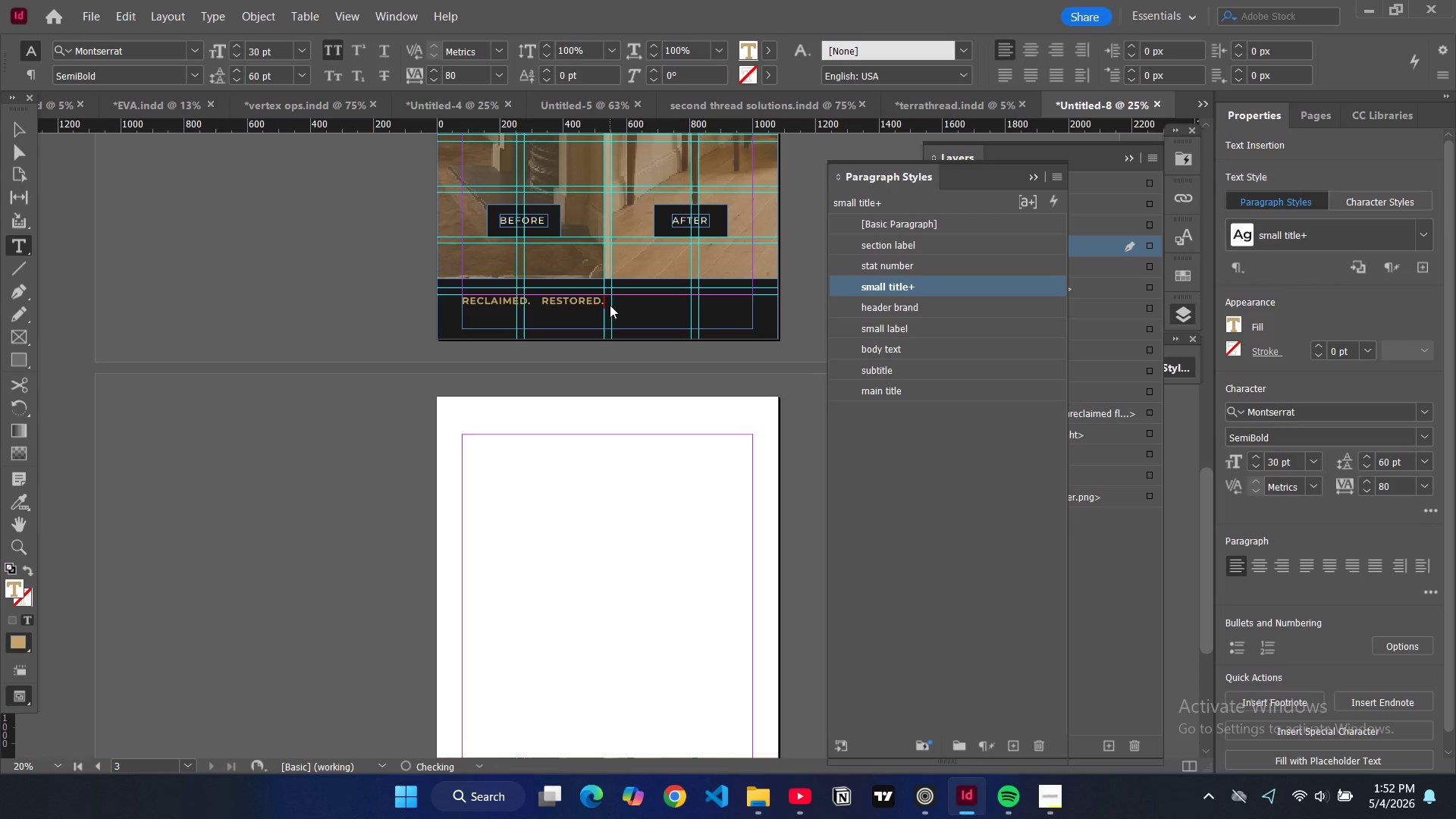 
key(Tab)
 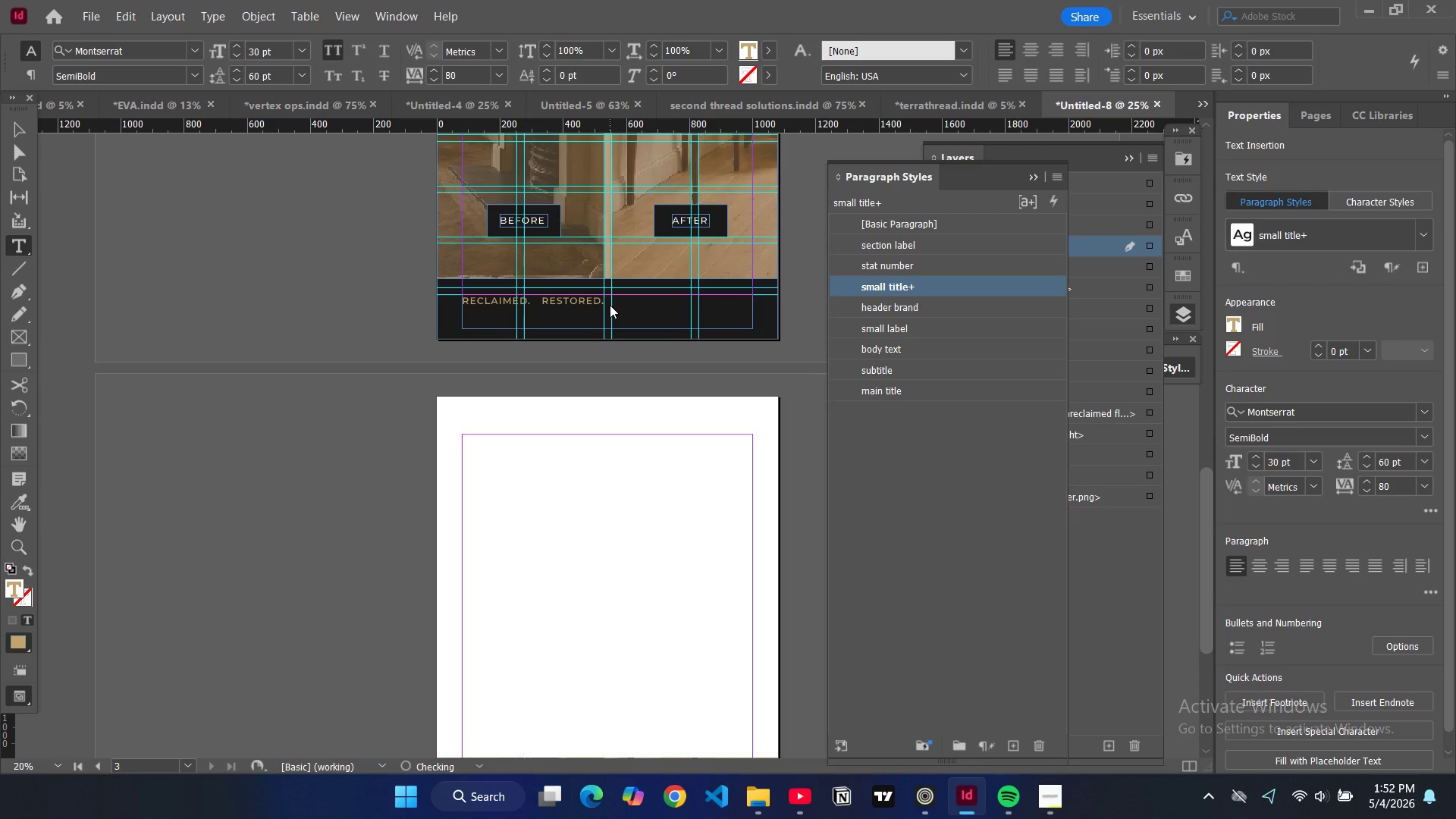 
key(Tab)
 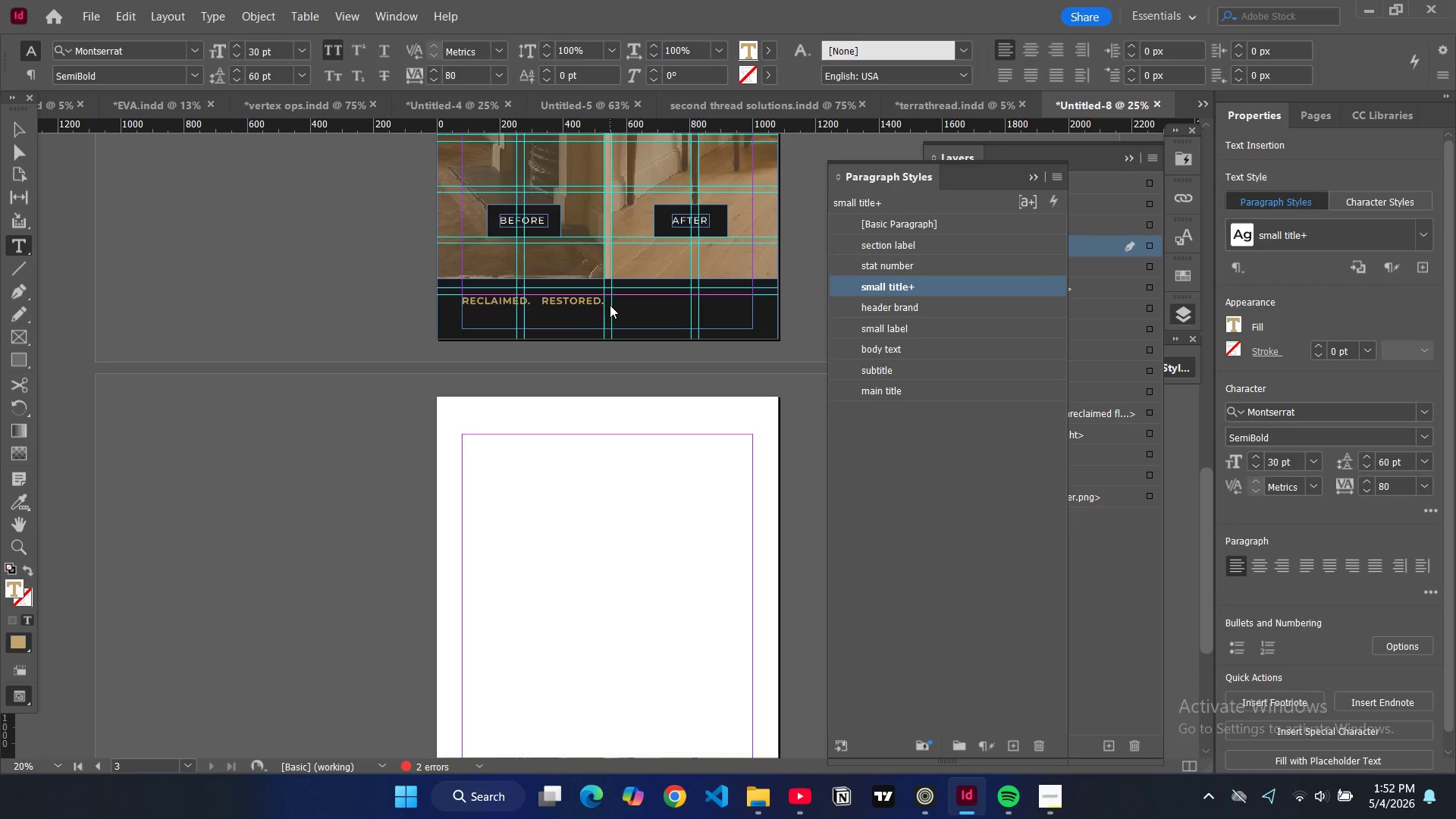 
type(remarkable.)
 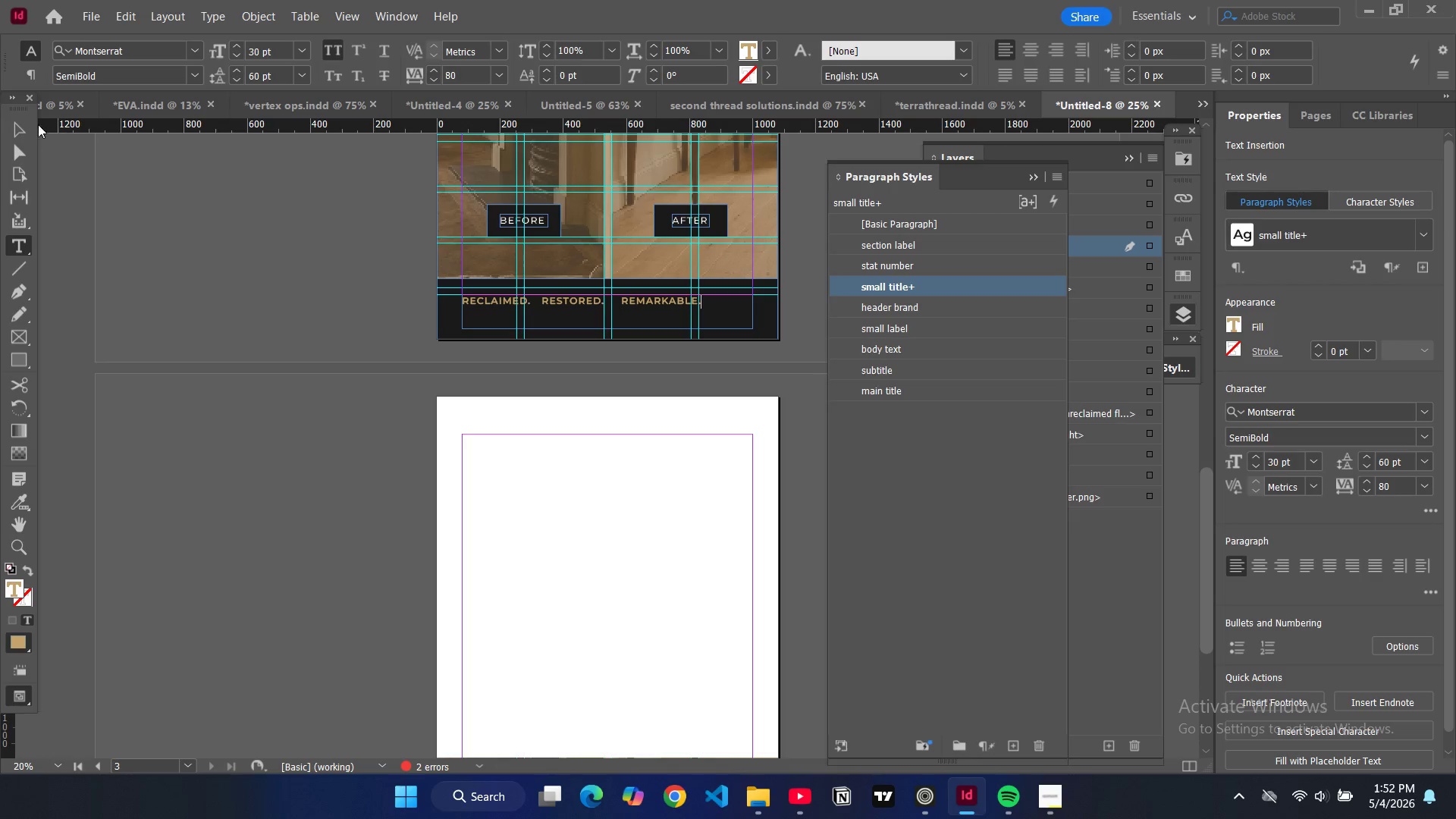 
left_click([24, 119])
 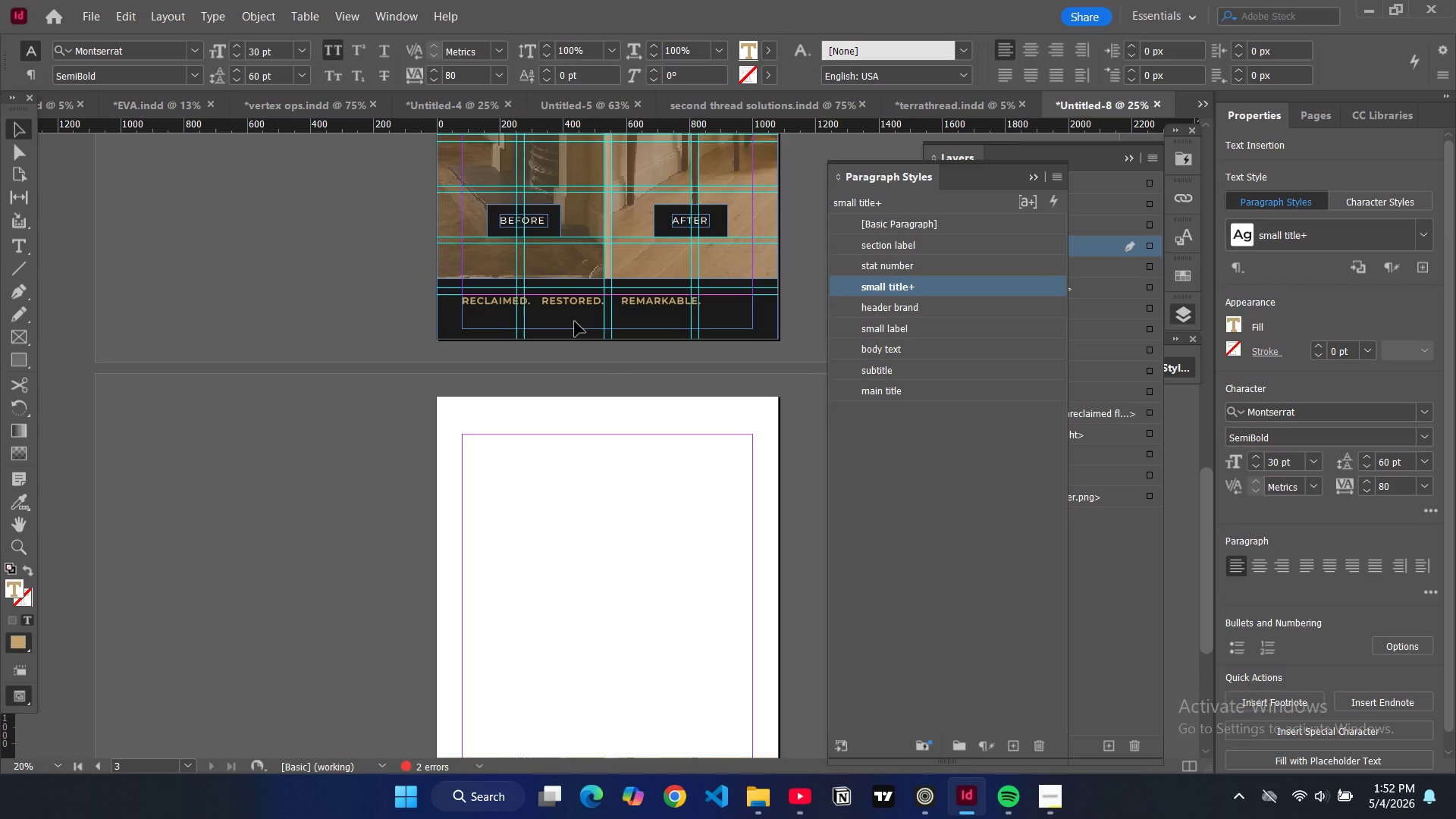 
left_click([575, 322])
 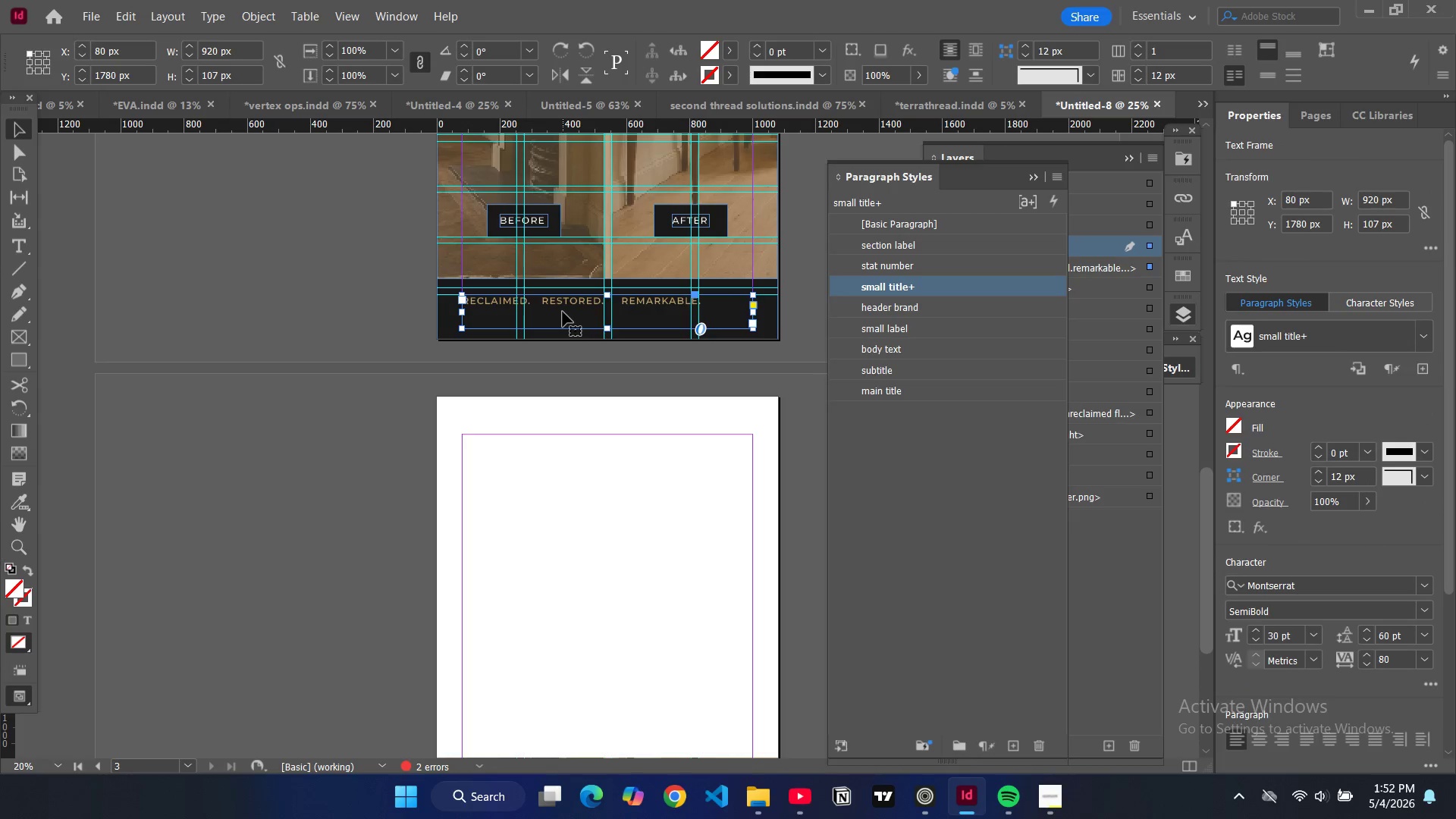 
key(Control+Shift+C)
 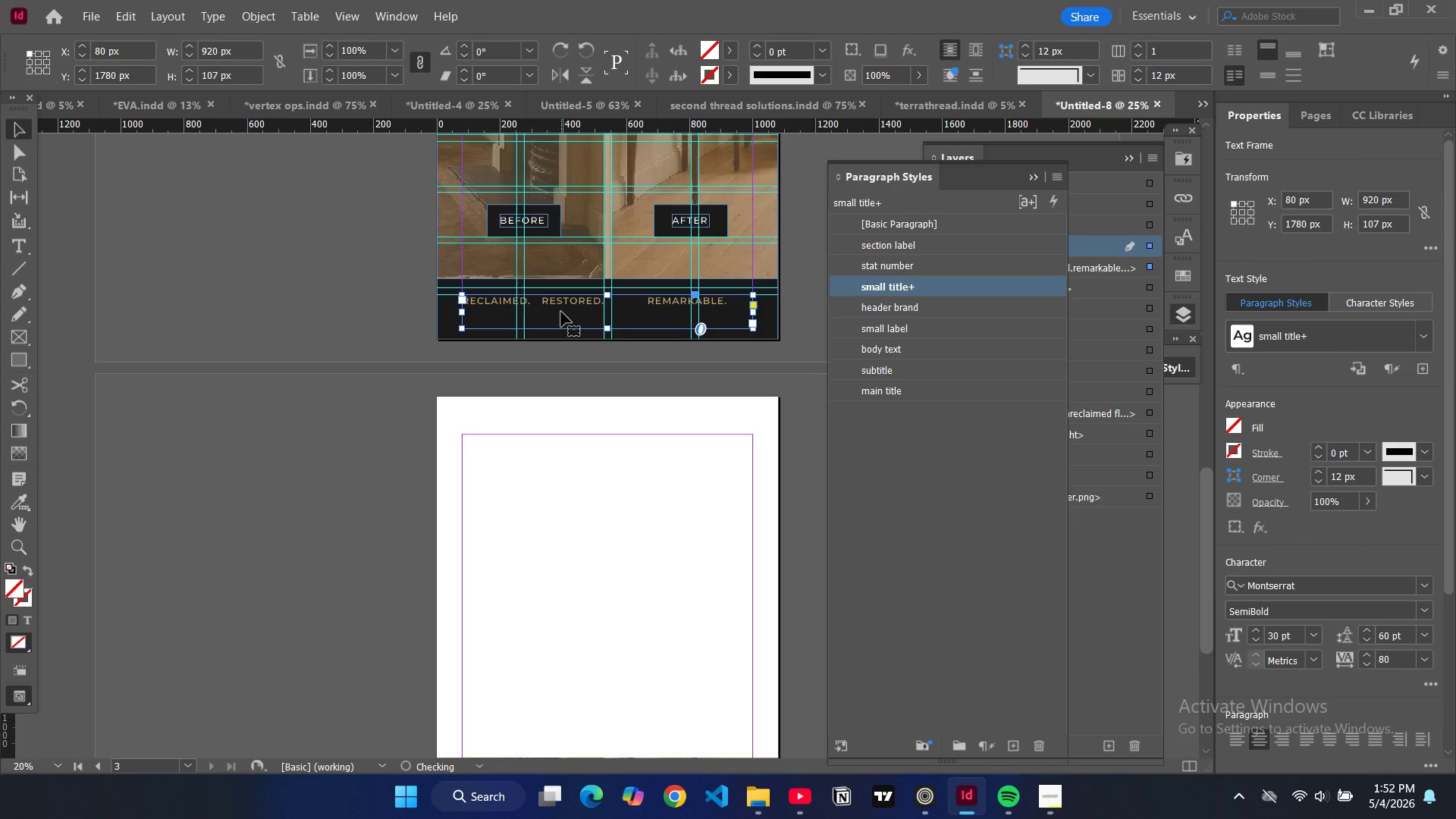 
key(Control+ControlLeft)
 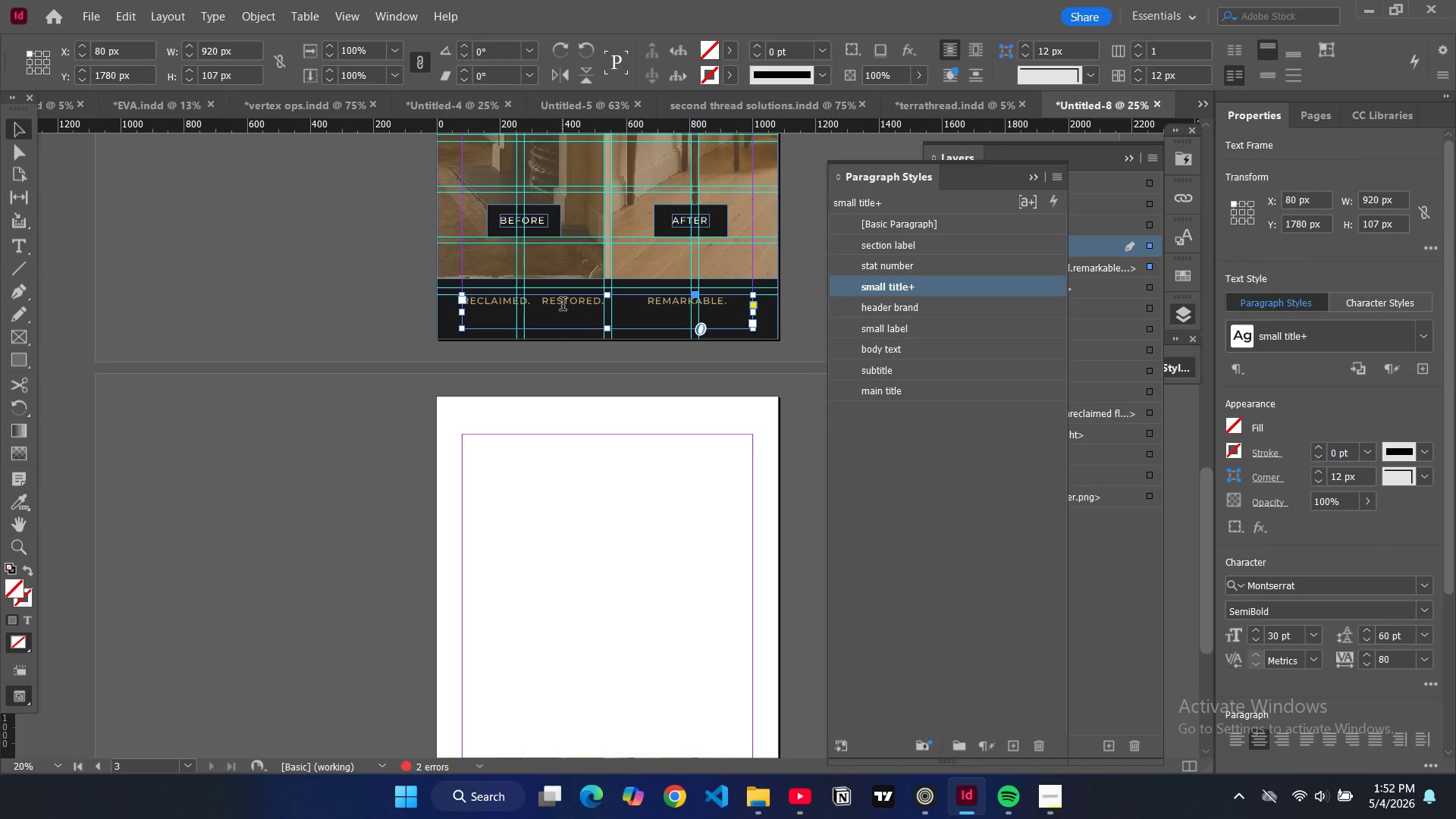 
double_click([563, 306])
 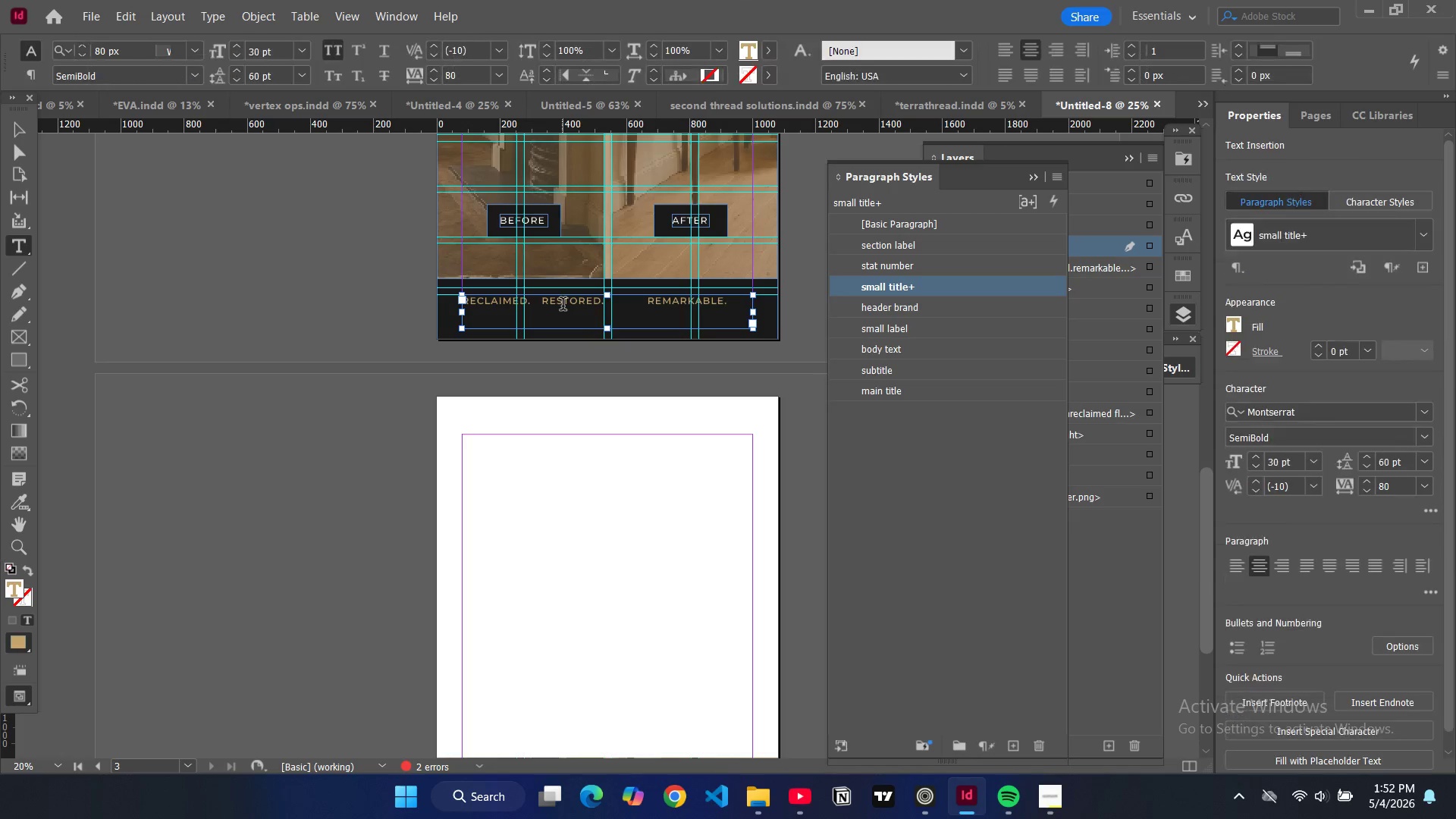 
key(Control+Z)
 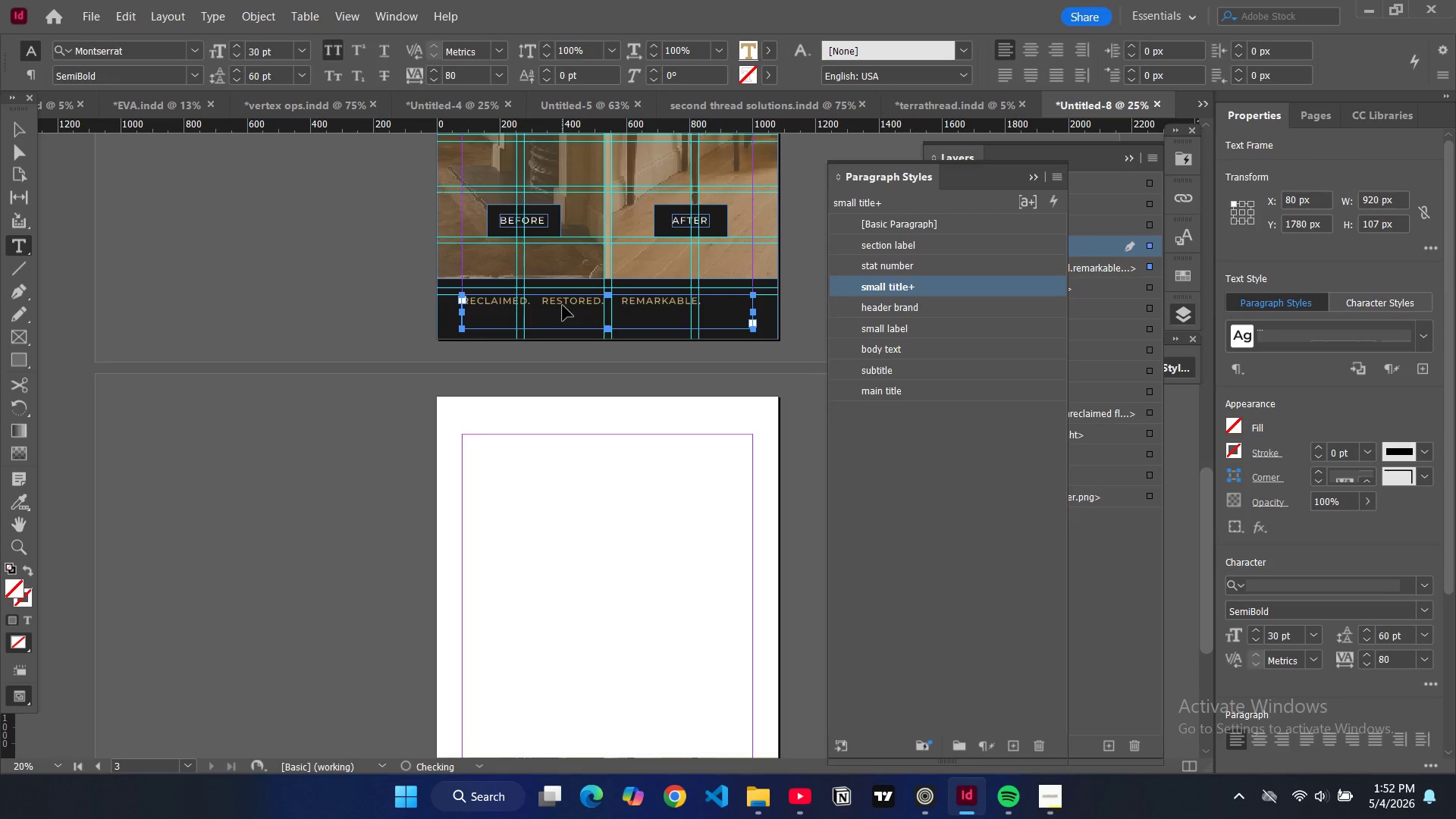 
key(Control+A)
 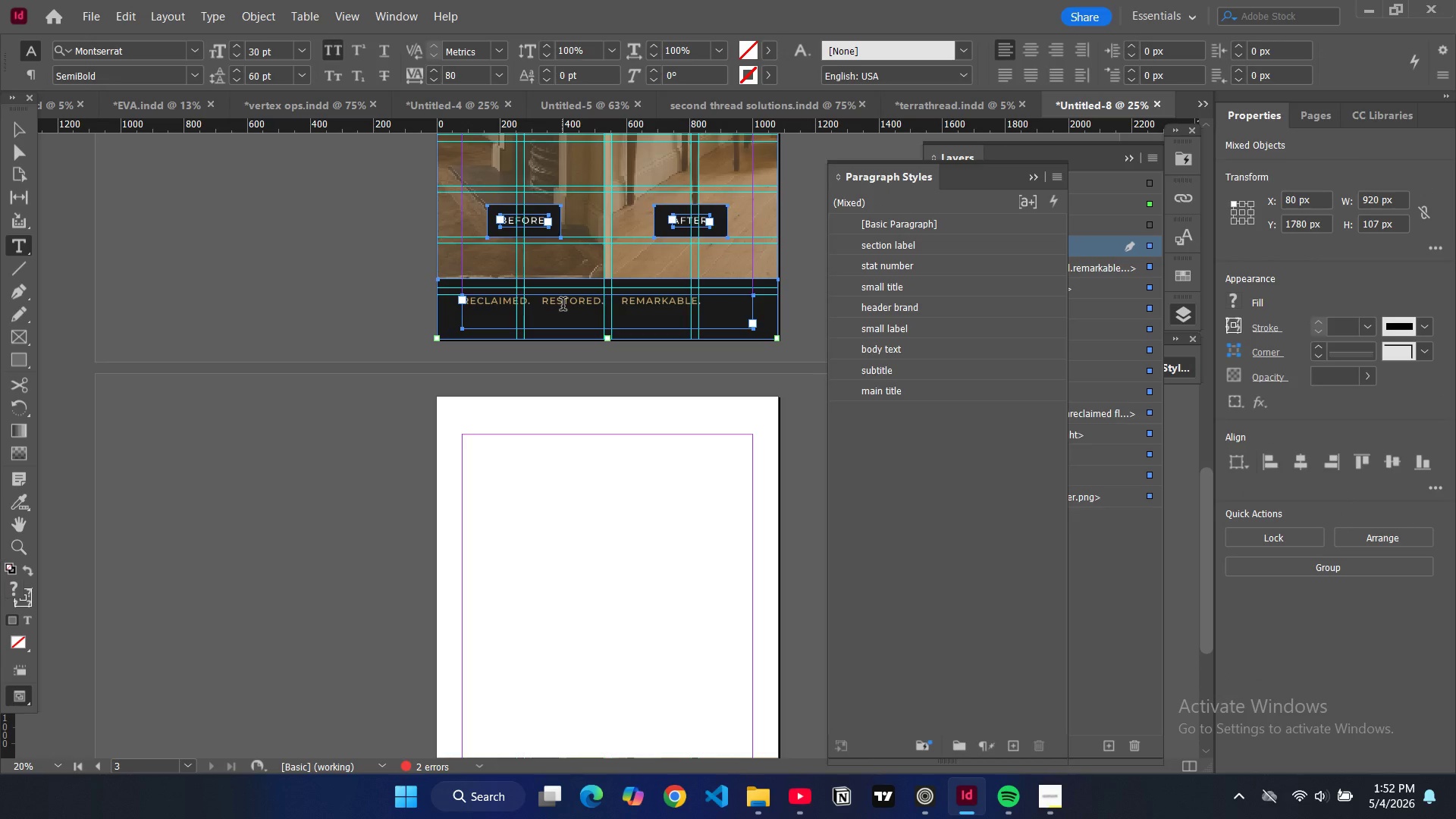 
double_click([563, 306])
 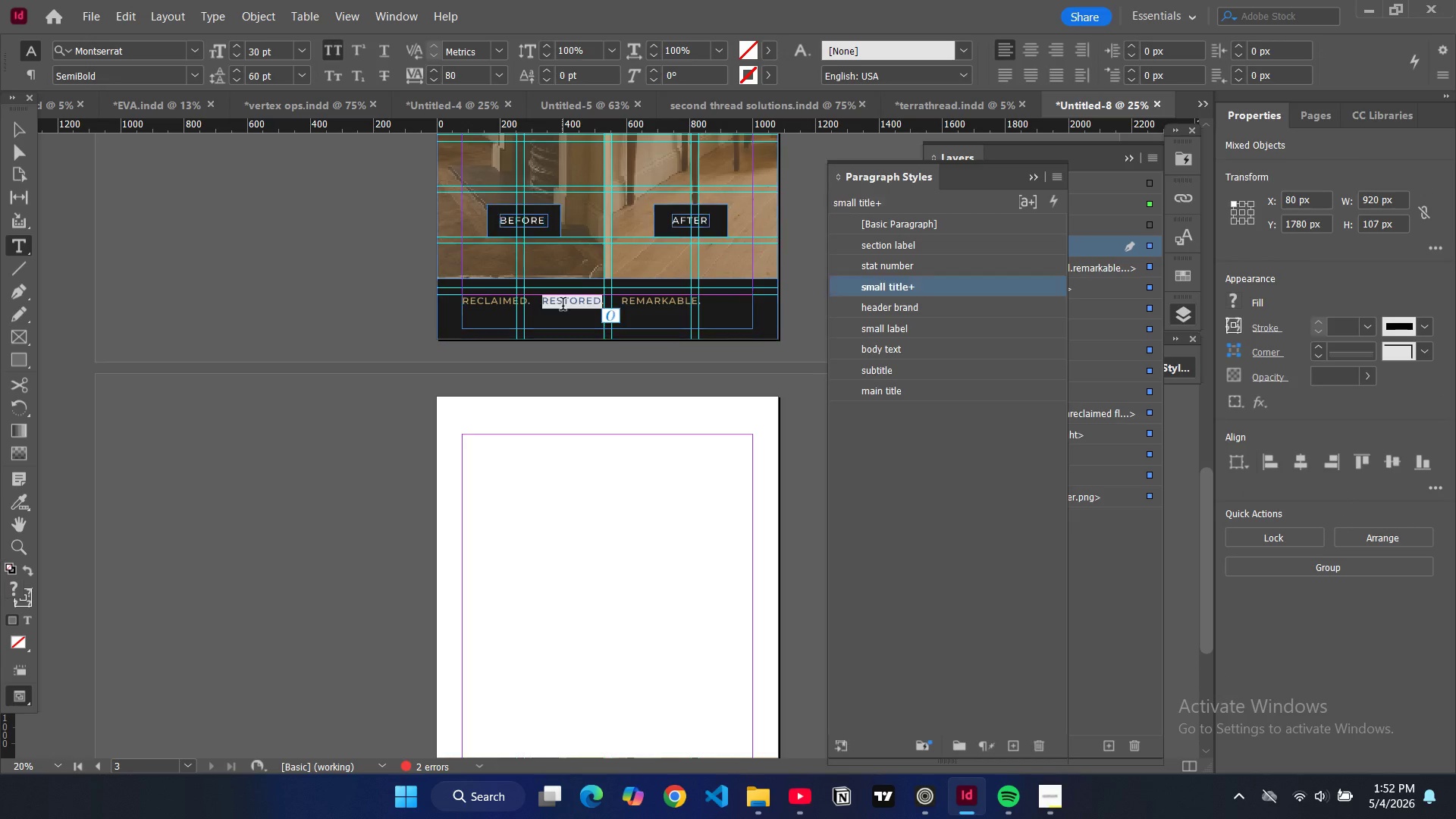 
key(Control+A)
 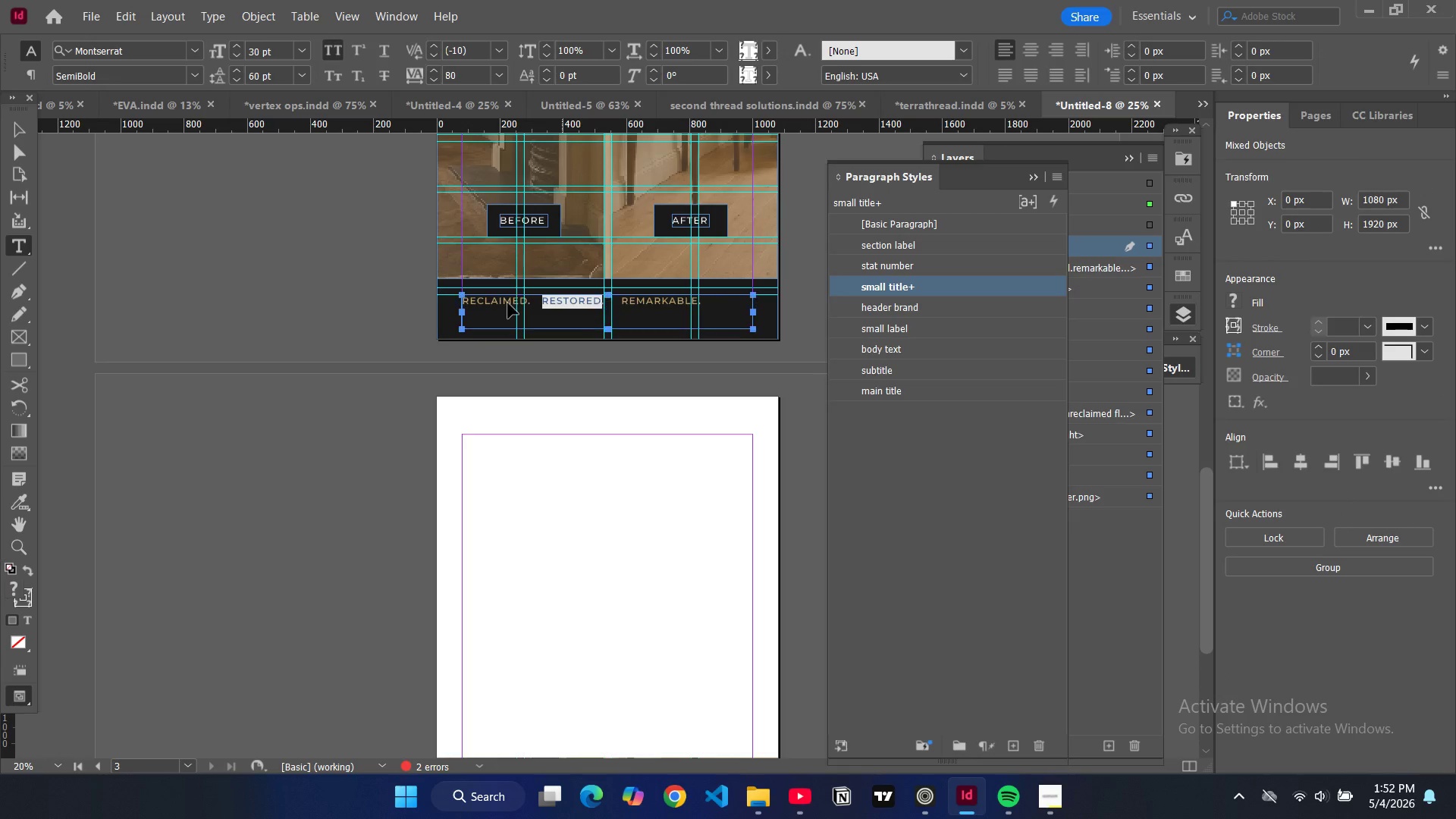 
double_click([508, 303])
 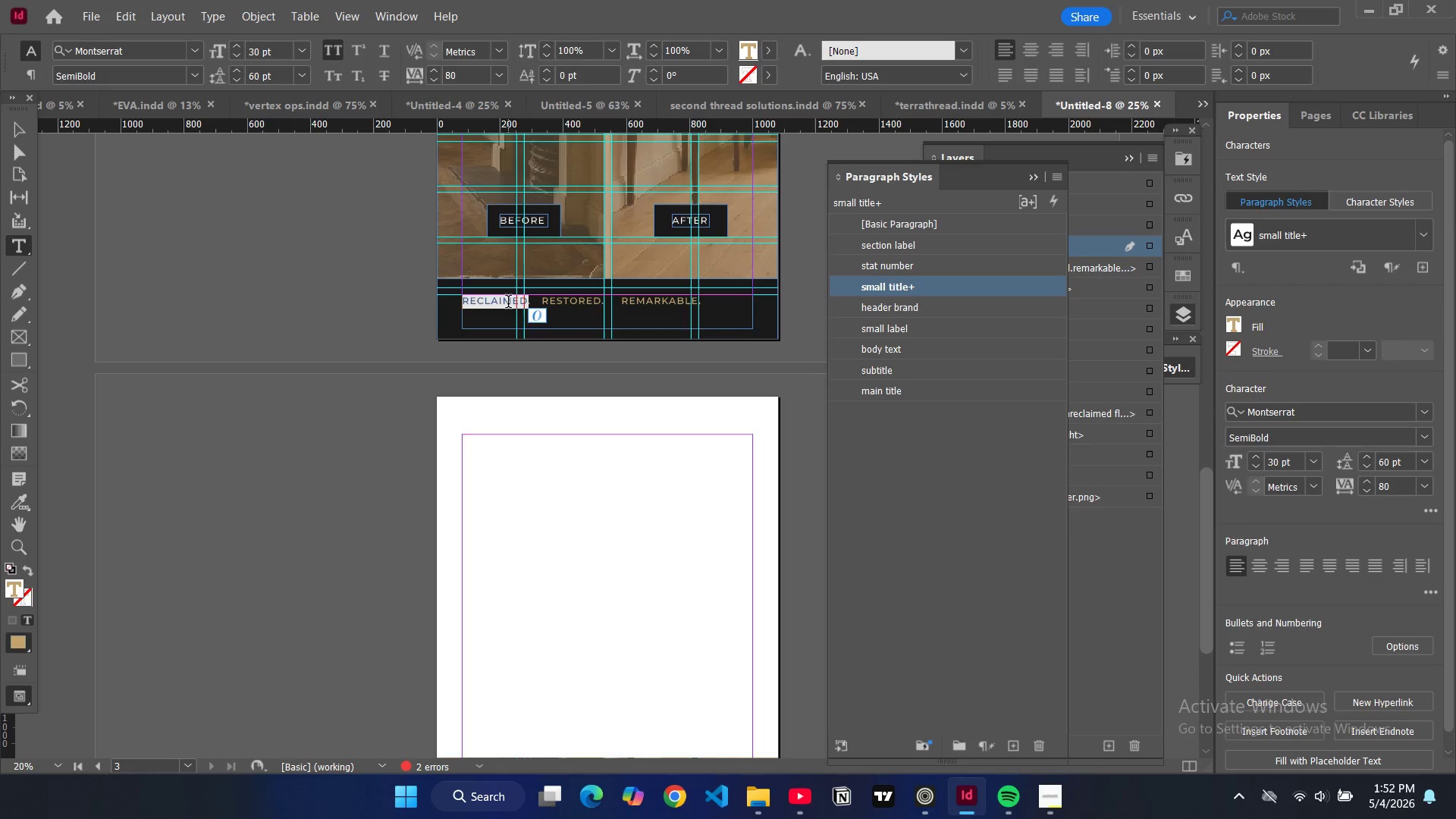 
key(Control+A)
 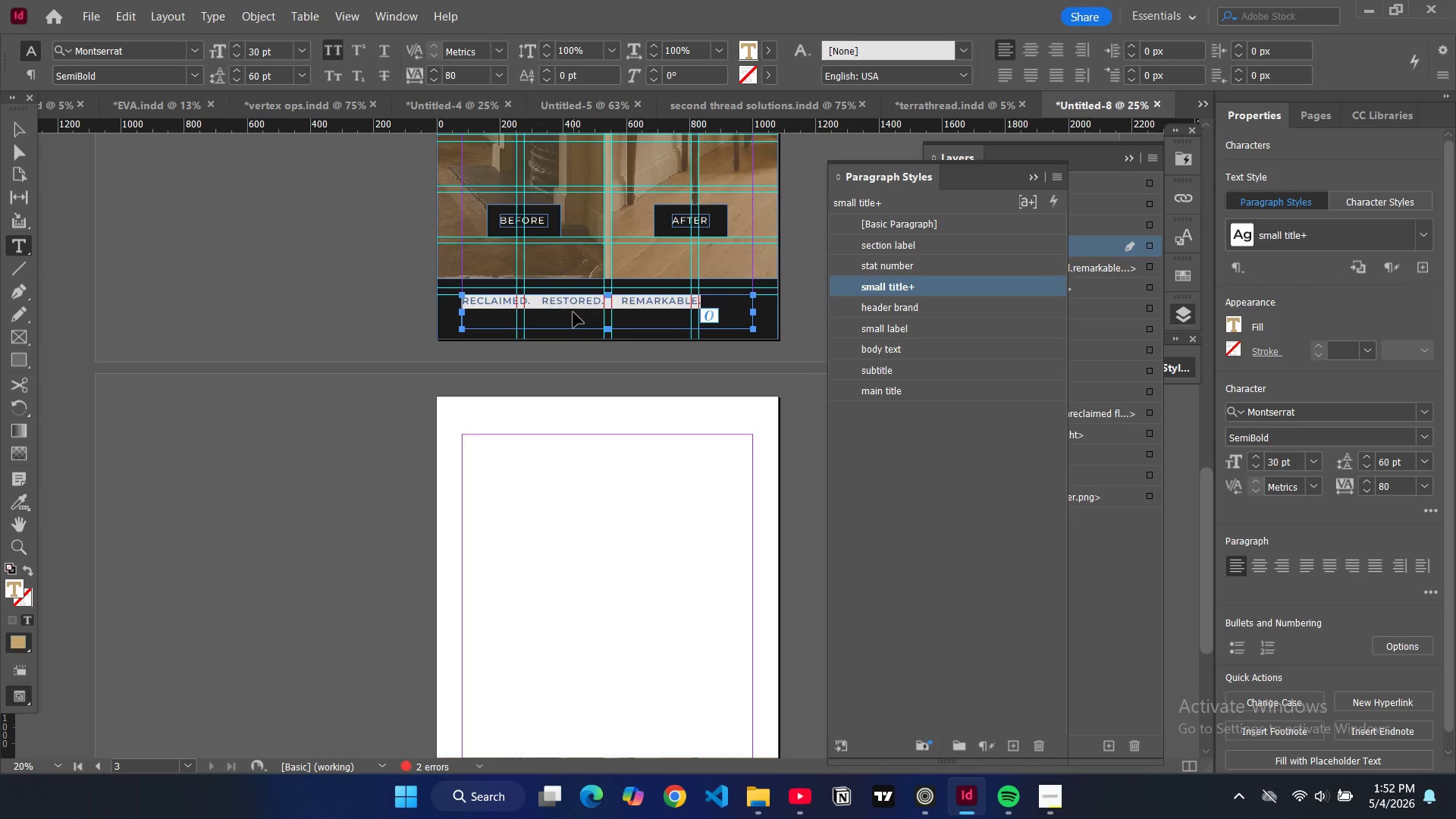 
key(Control+Shift+C)
 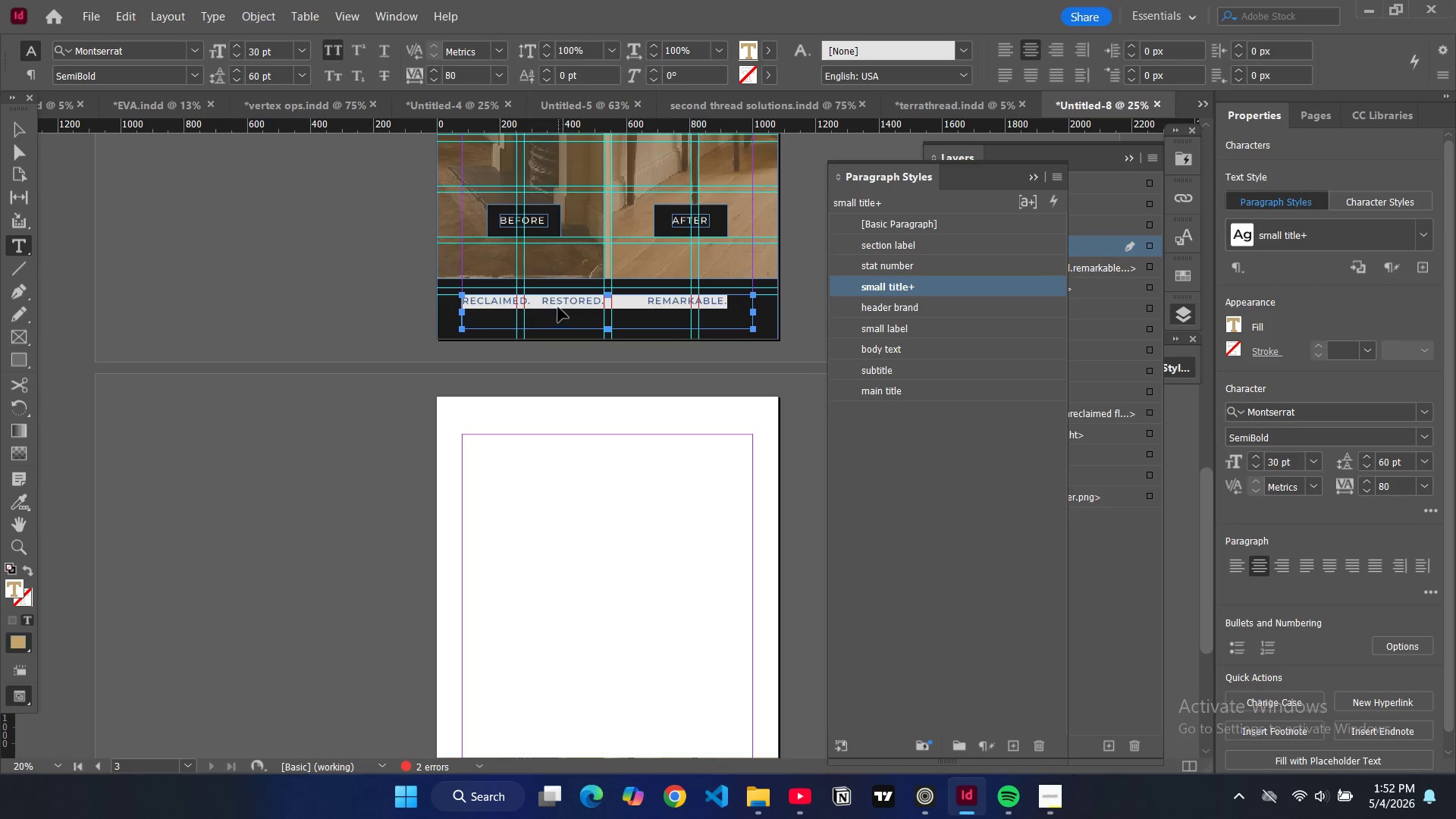 
left_click([546, 303])
 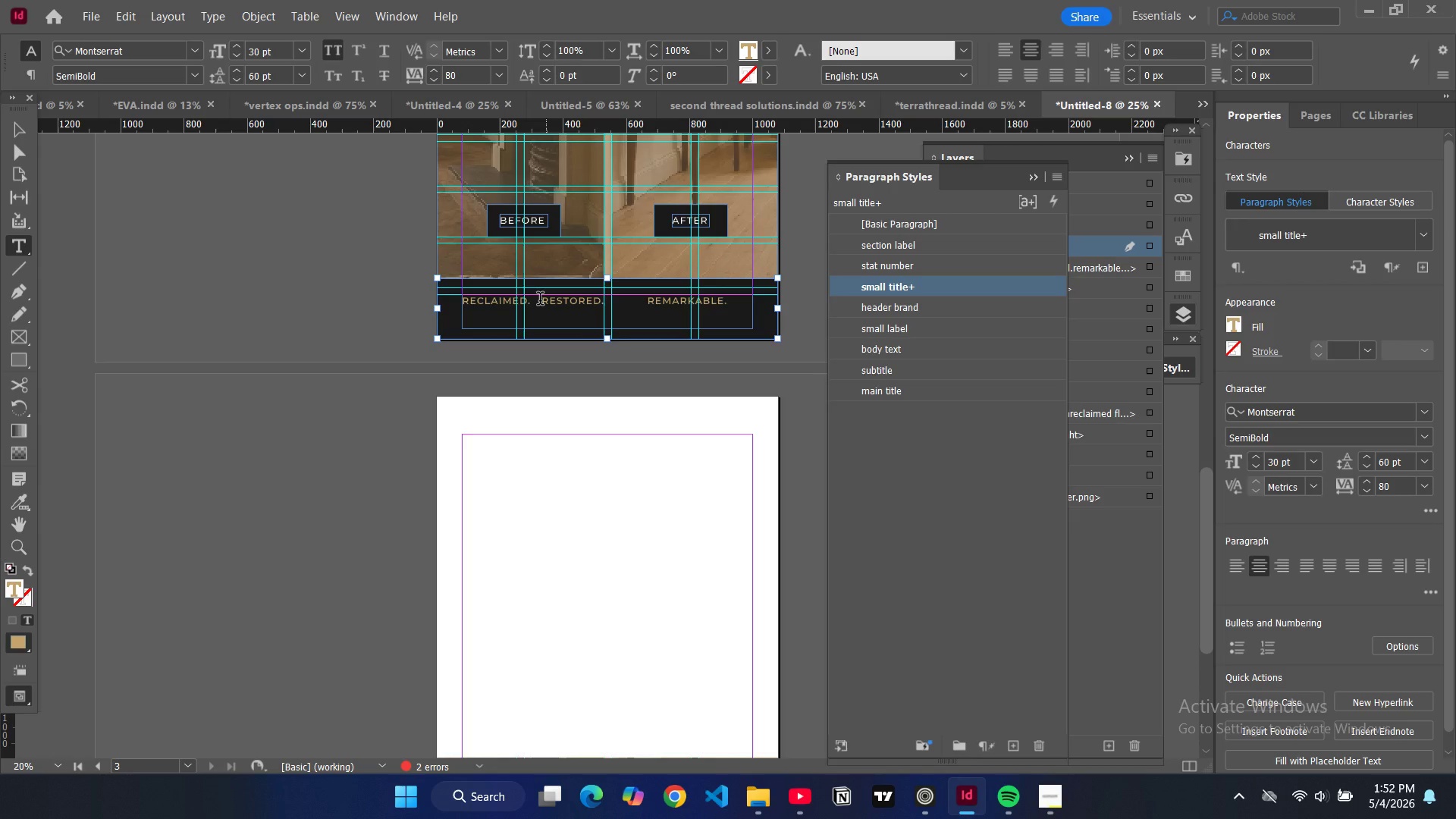 
left_click([540, 300])
 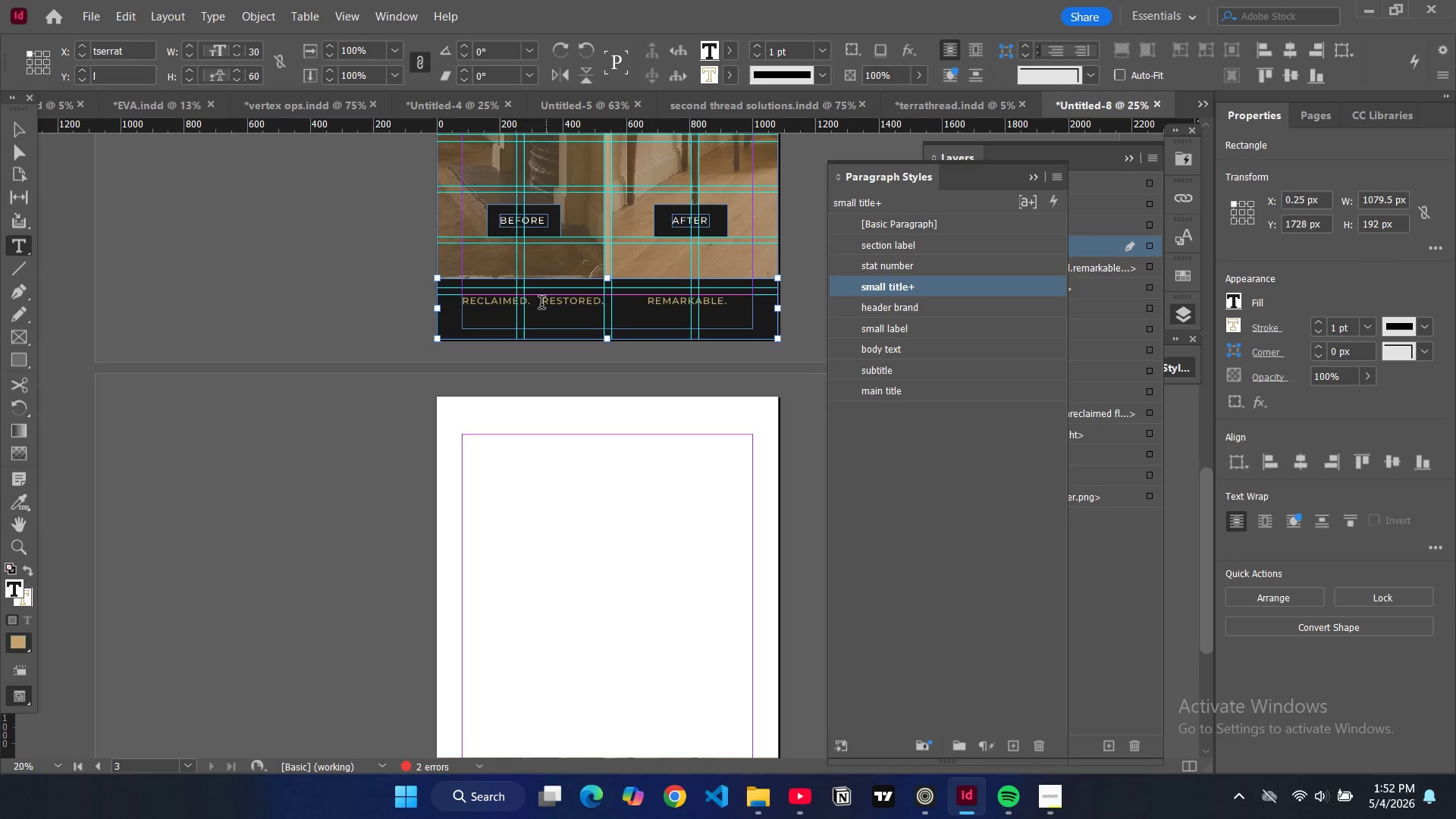 
double_click([541, 304])
 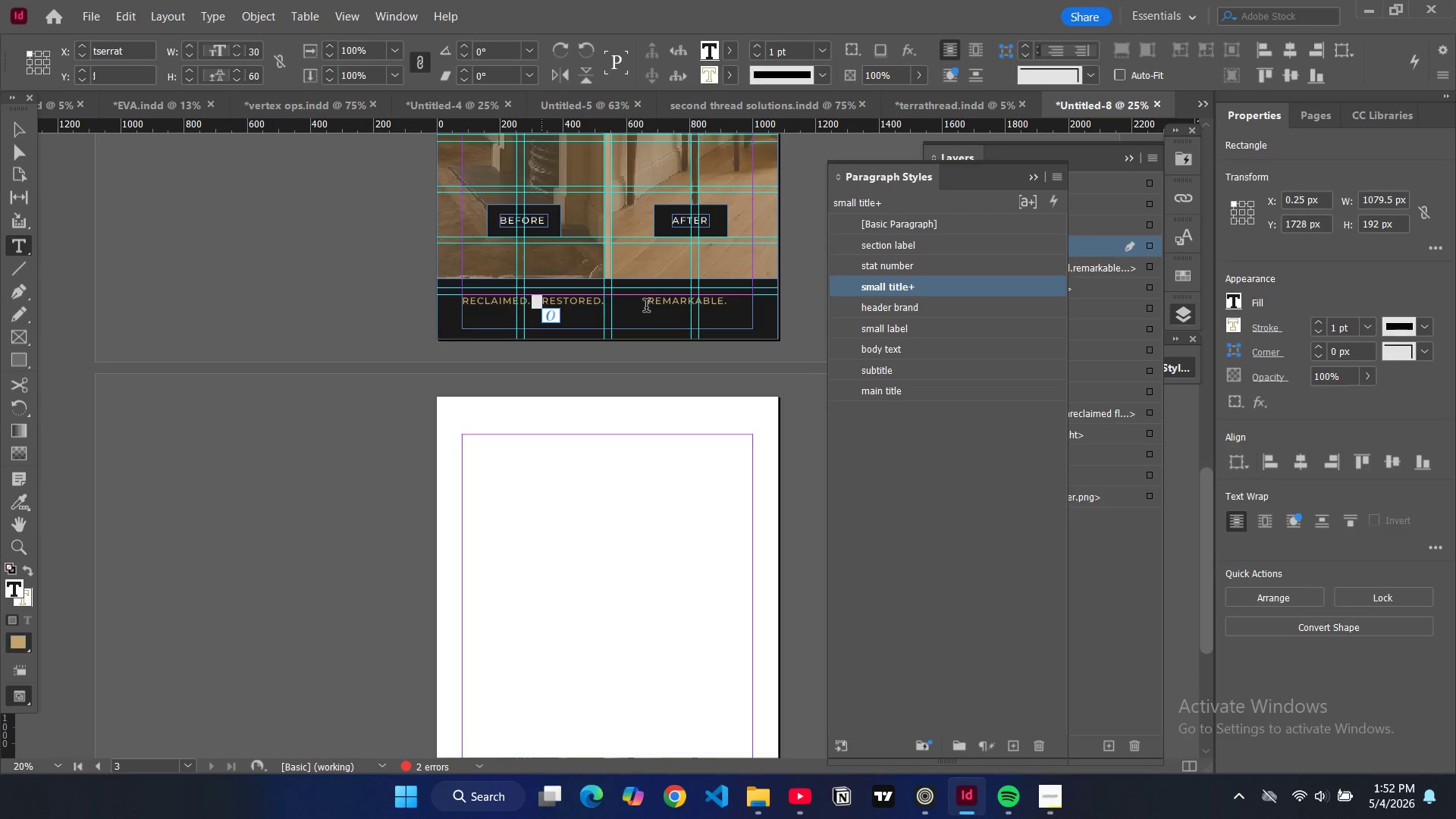 
left_click([645, 307])
 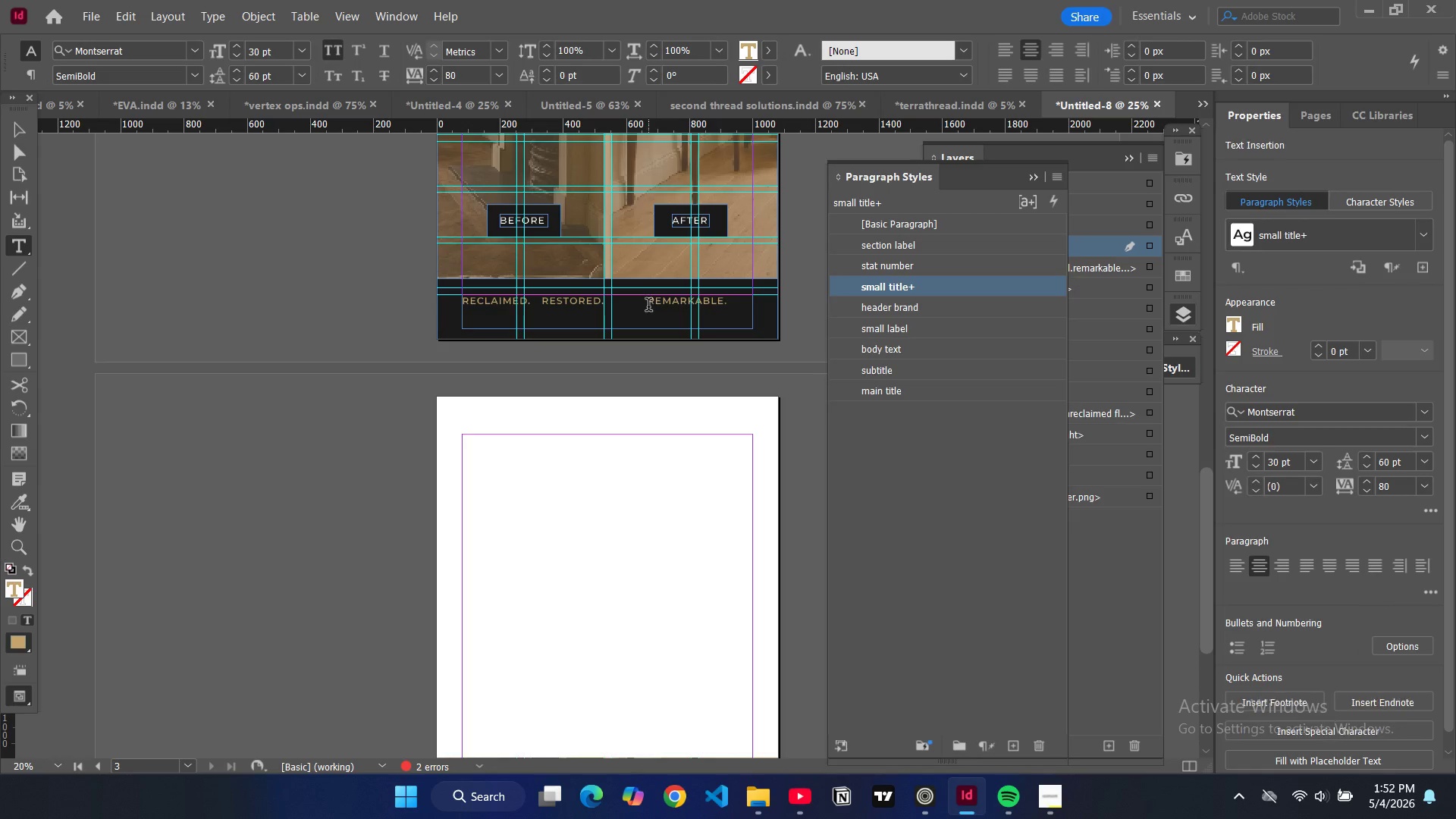 
left_click([648, 306])
 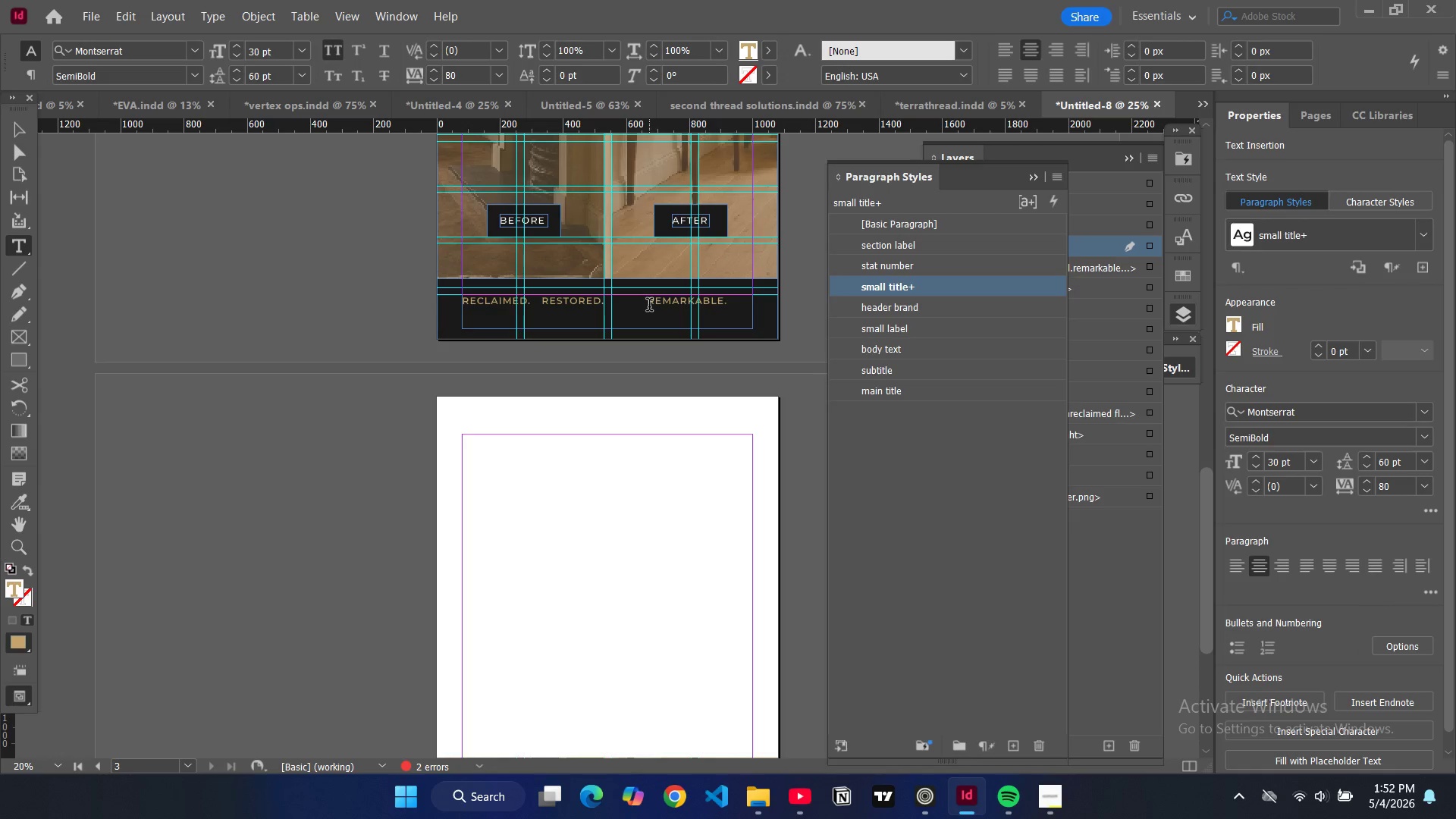 
left_click([649, 306])
 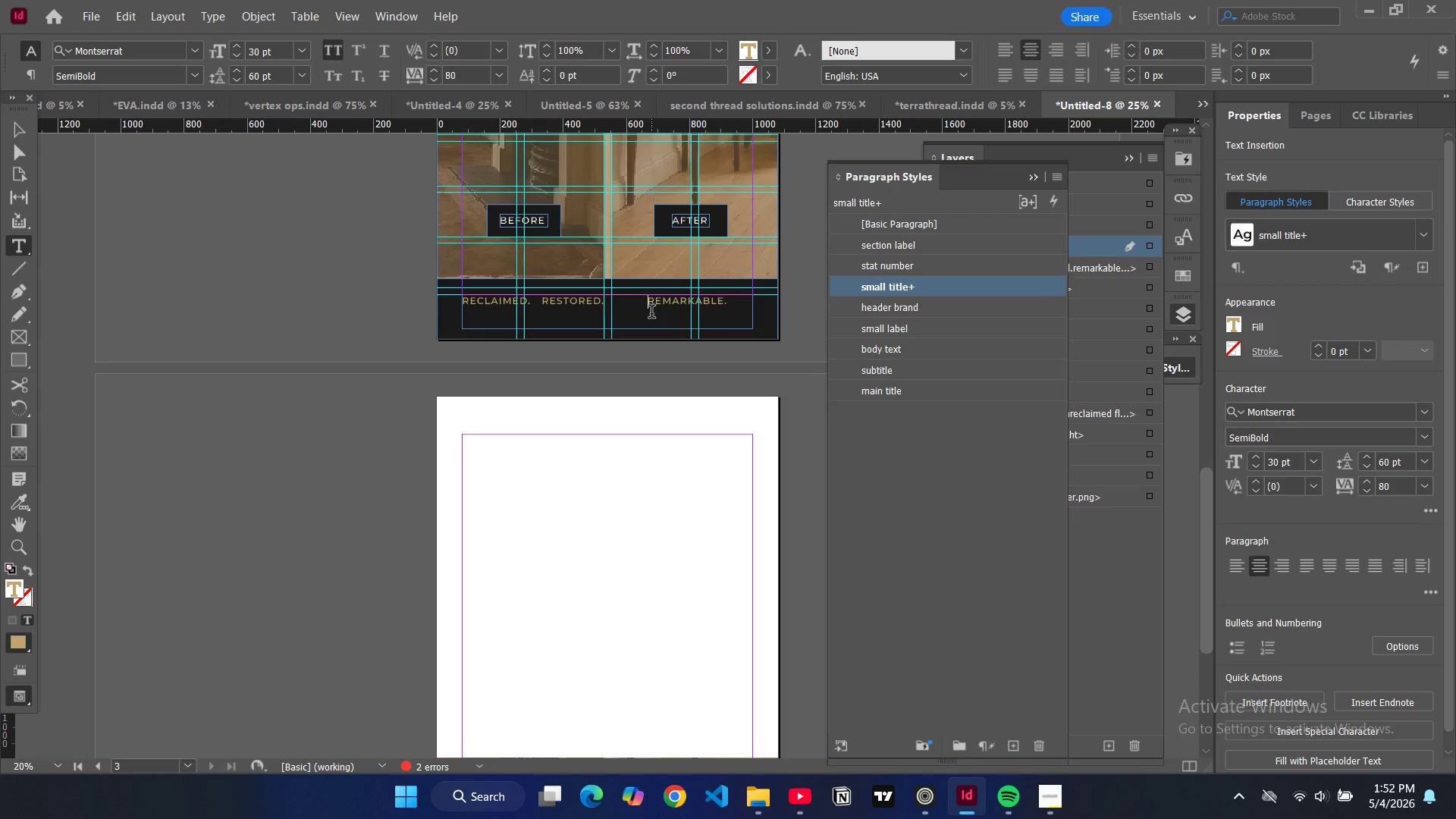 
key(Backspace)
 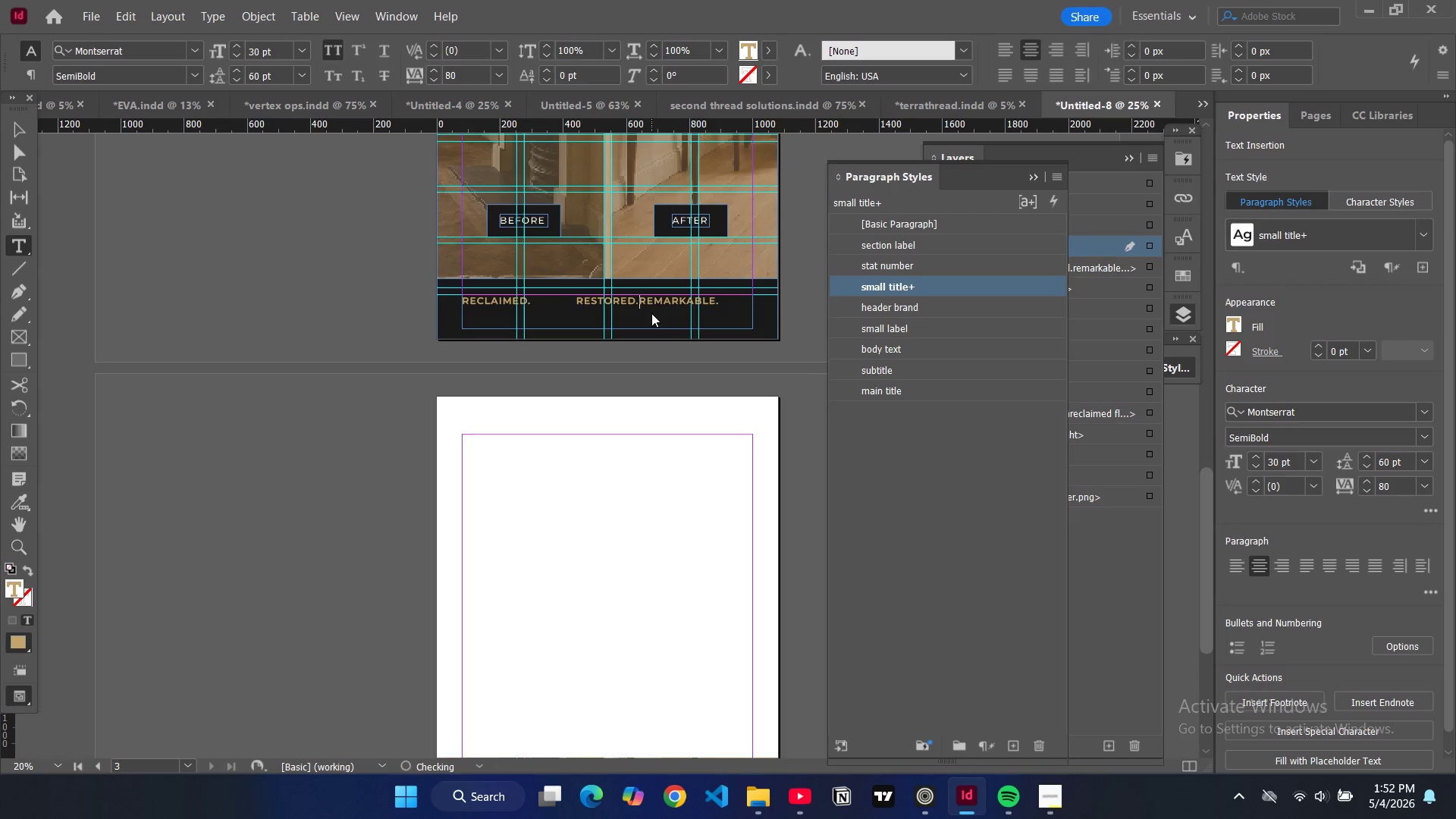 
key(Backspace)
 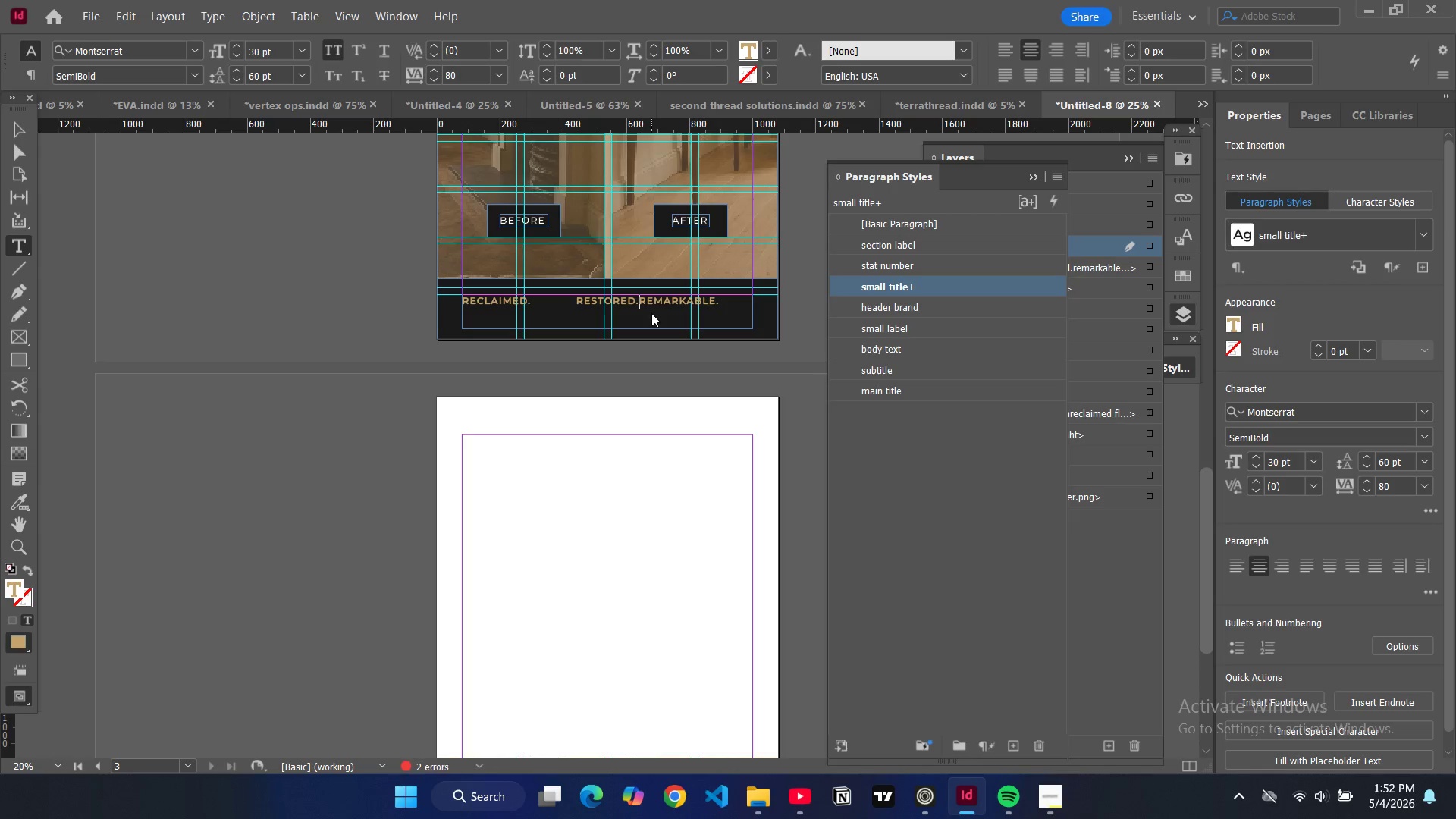 
key(Tab)
 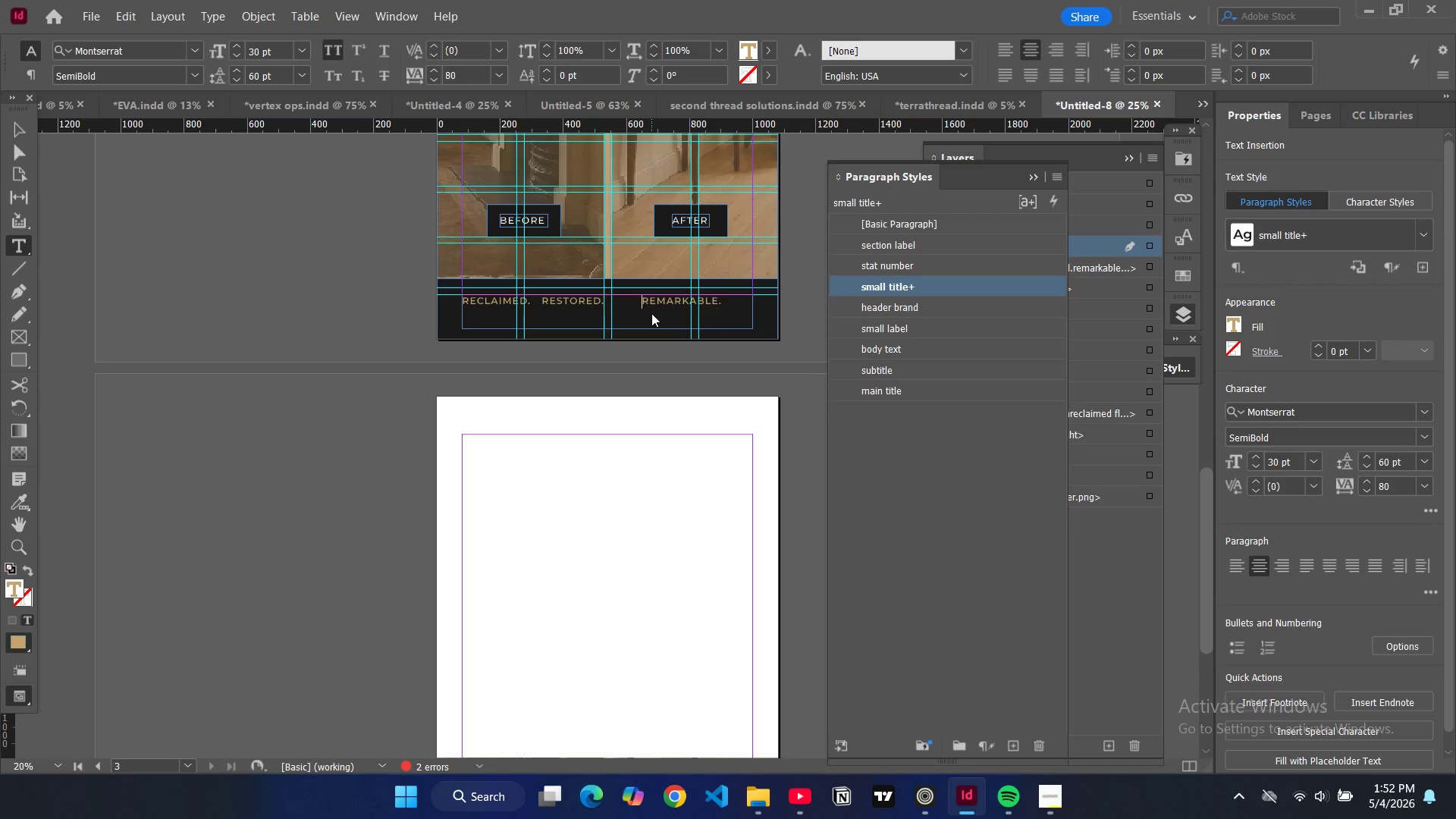 
hold_key(key=ArrowLeft, duration=1.0)
 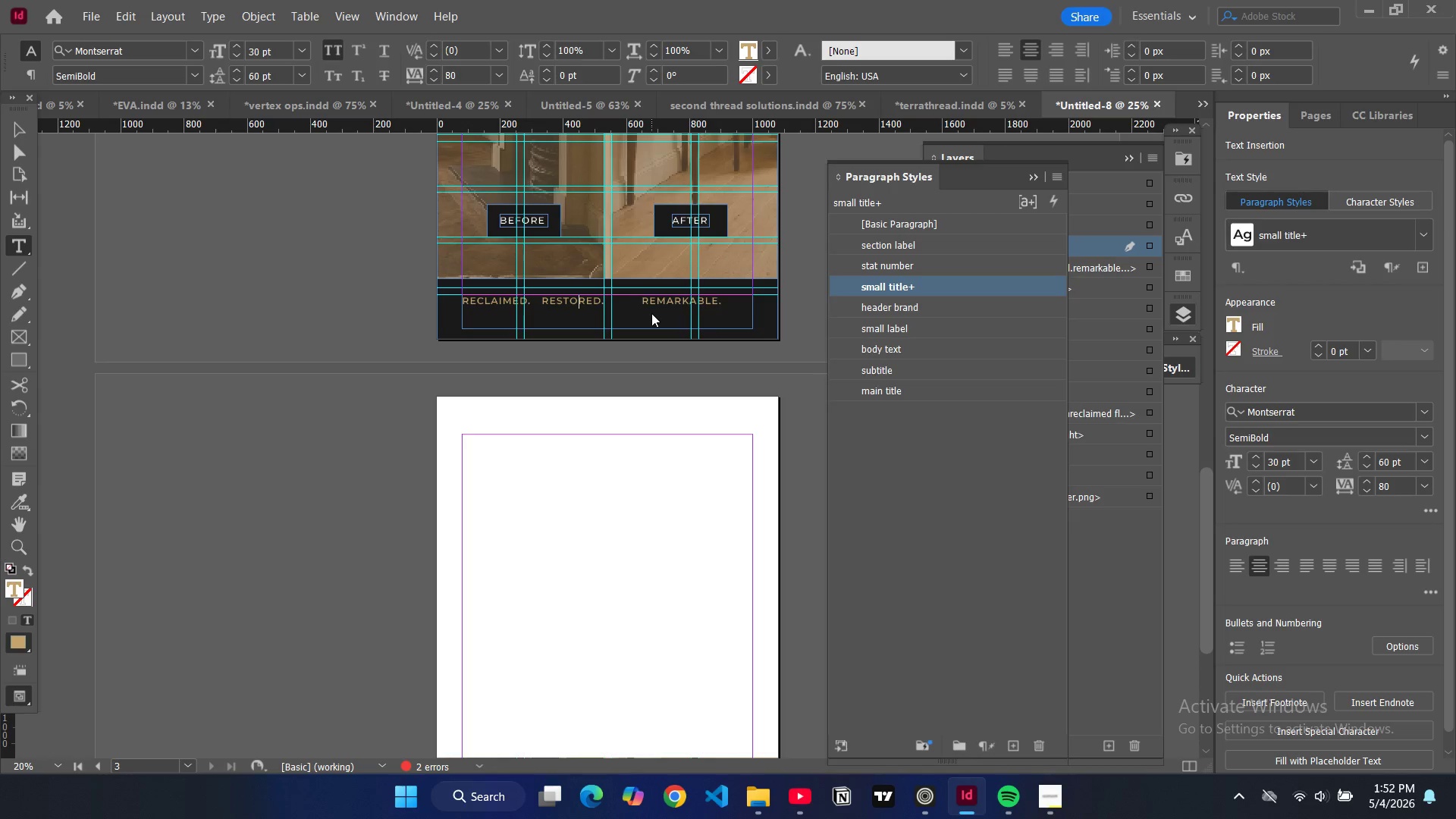 
hold_key(key=ArrowLeft, duration=0.86)
 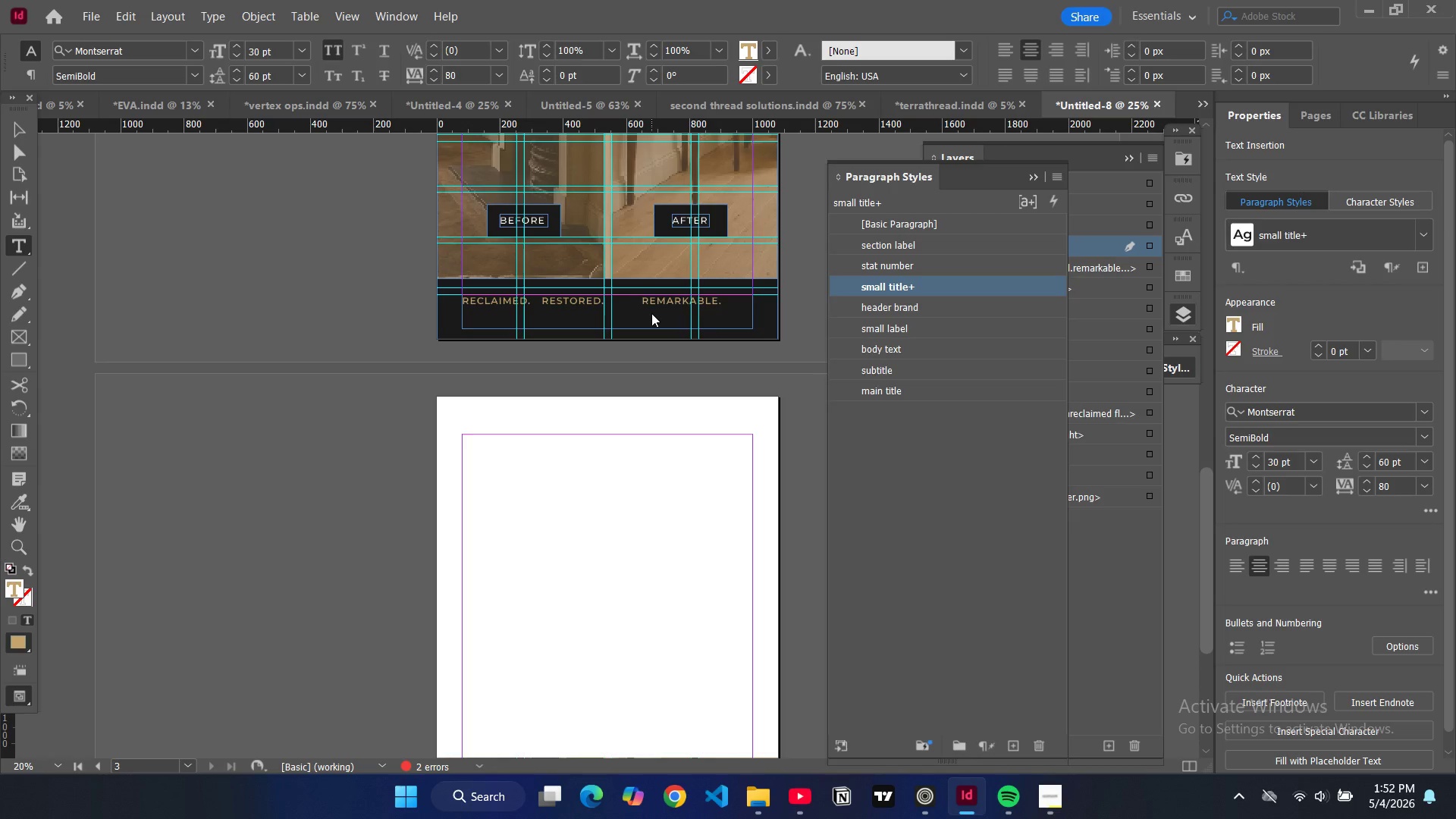 
key(ArrowLeft)
 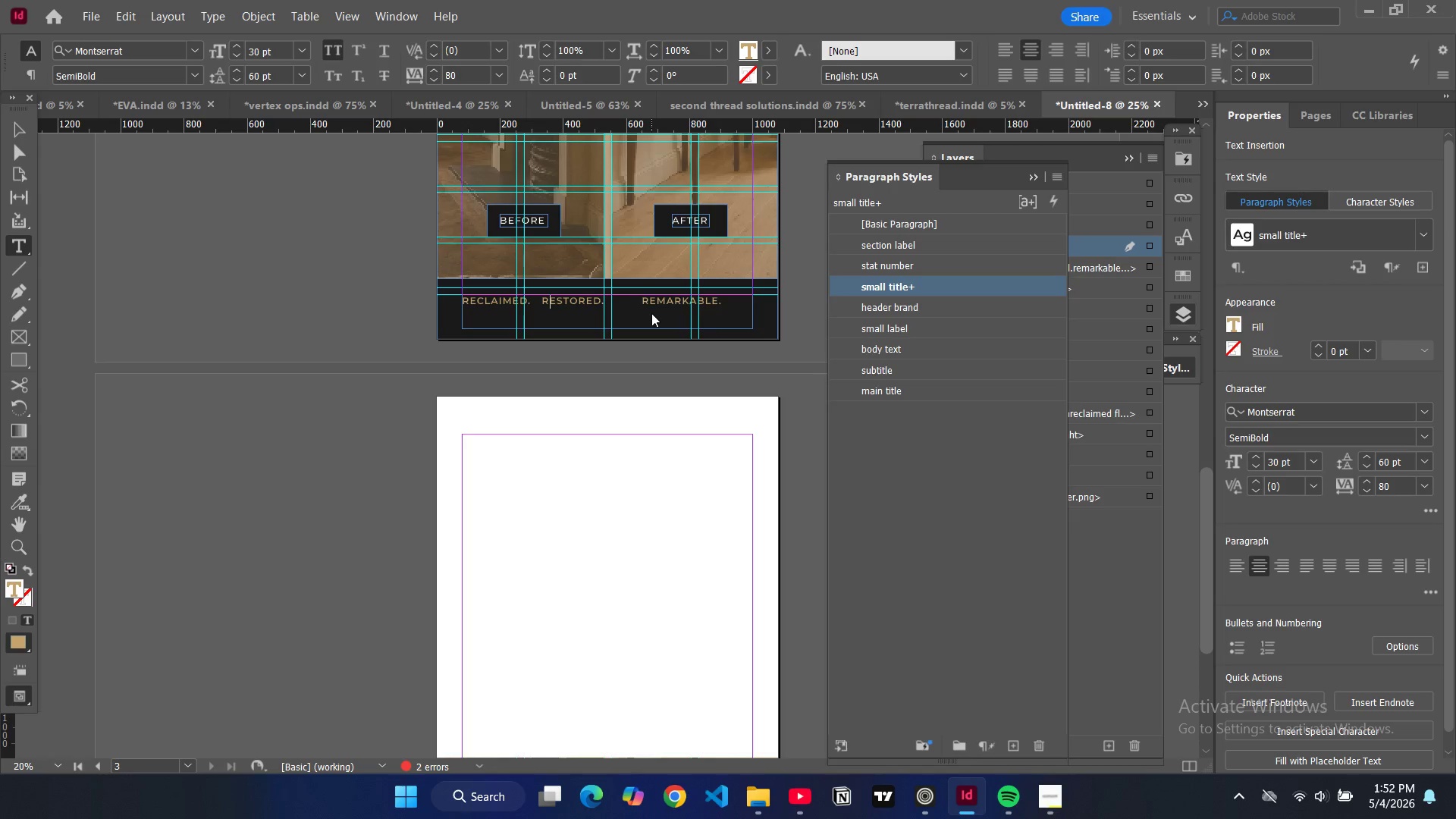 
key(ArrowLeft)
 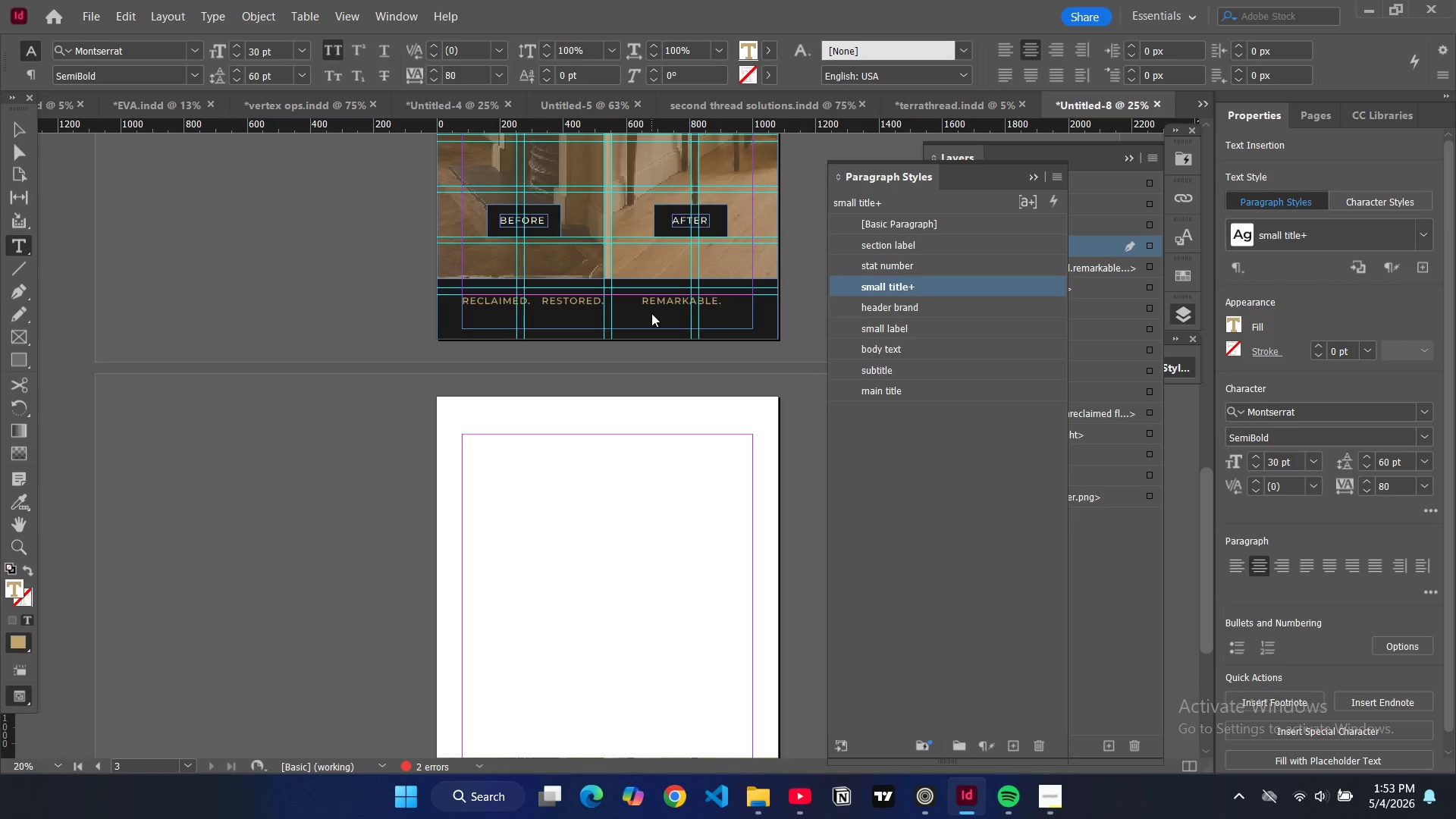 
key(Backspace)
 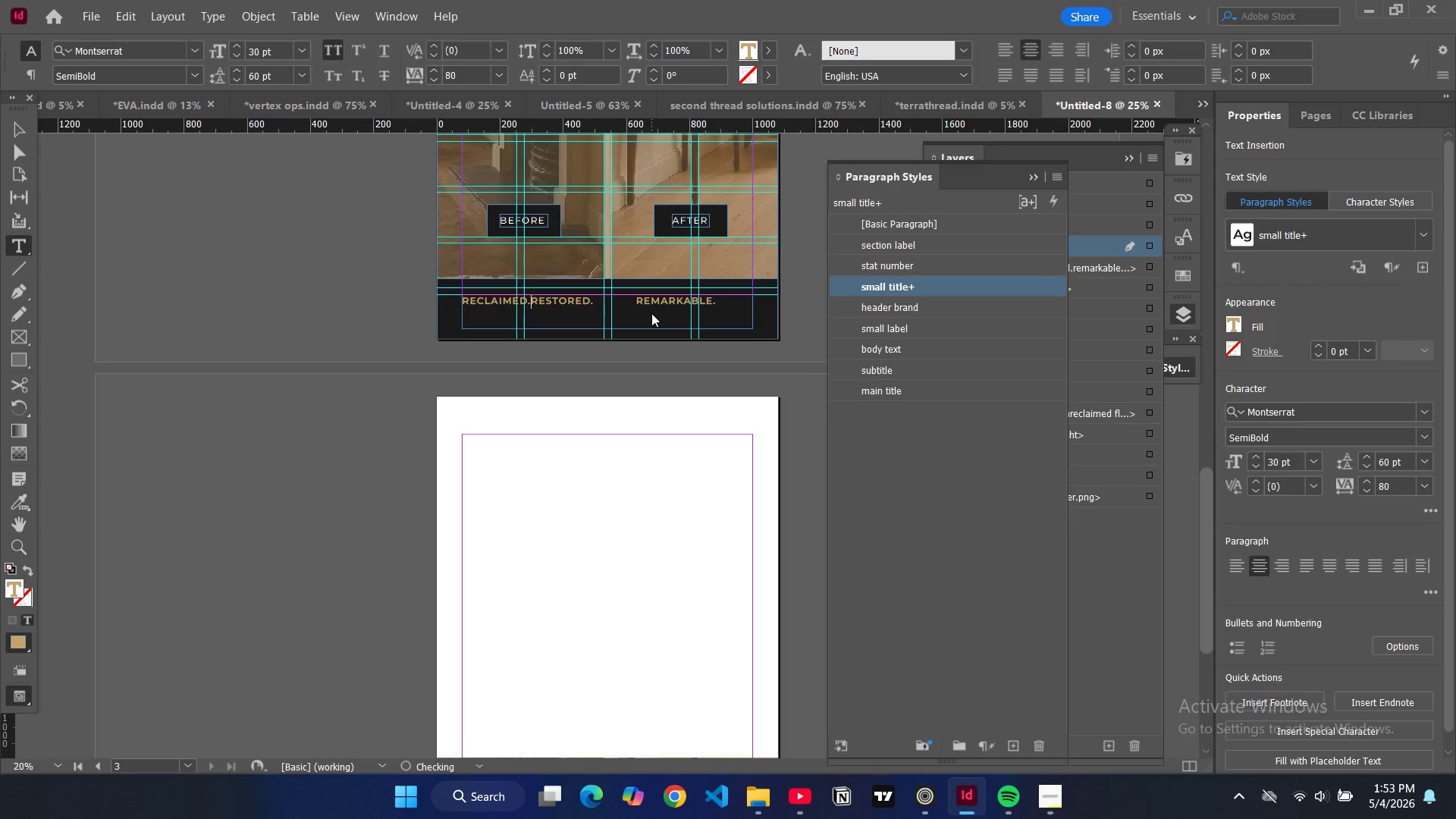 
key(Tab)
 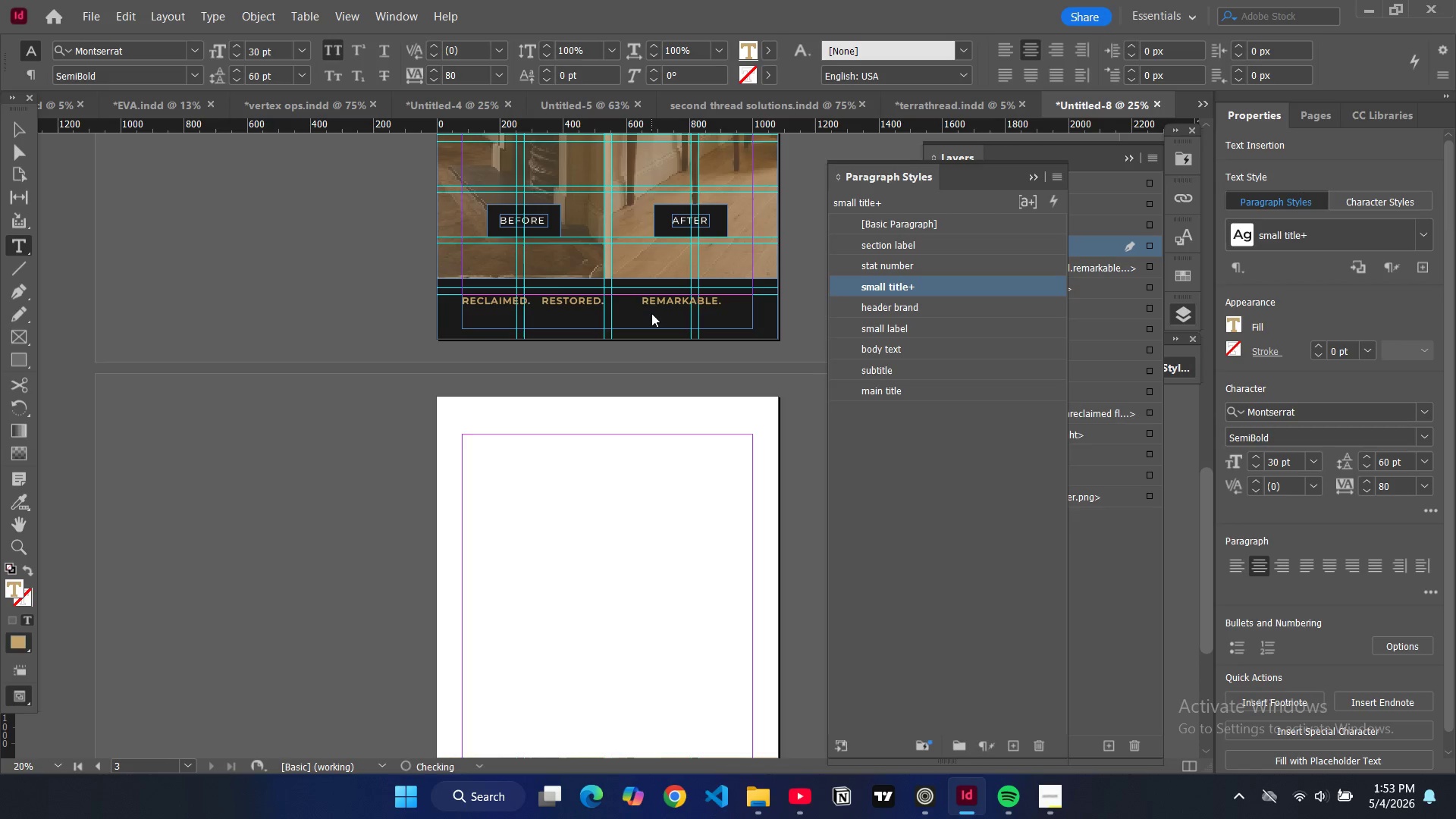 
key(Tab)
 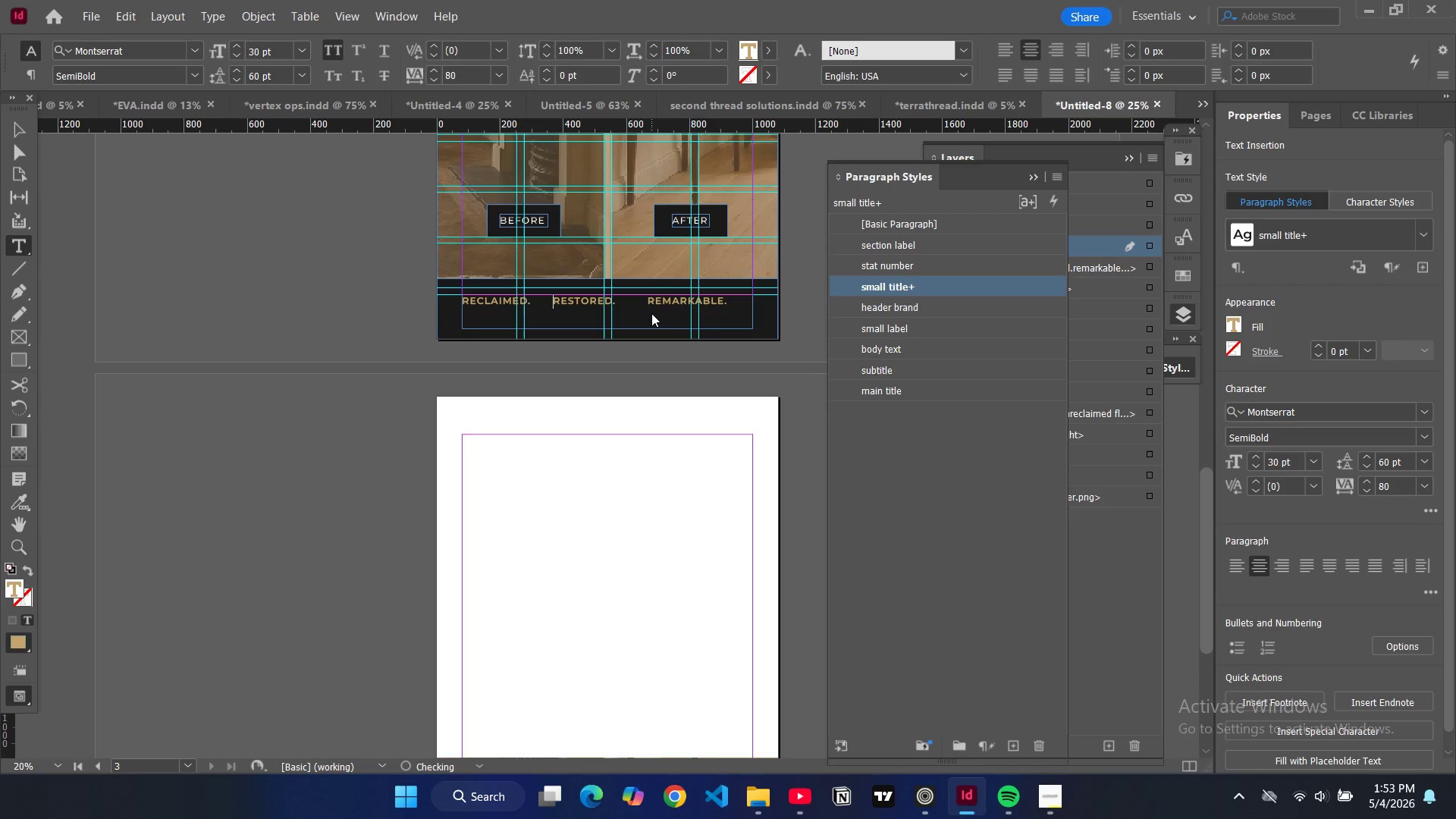 
key(Tab)
 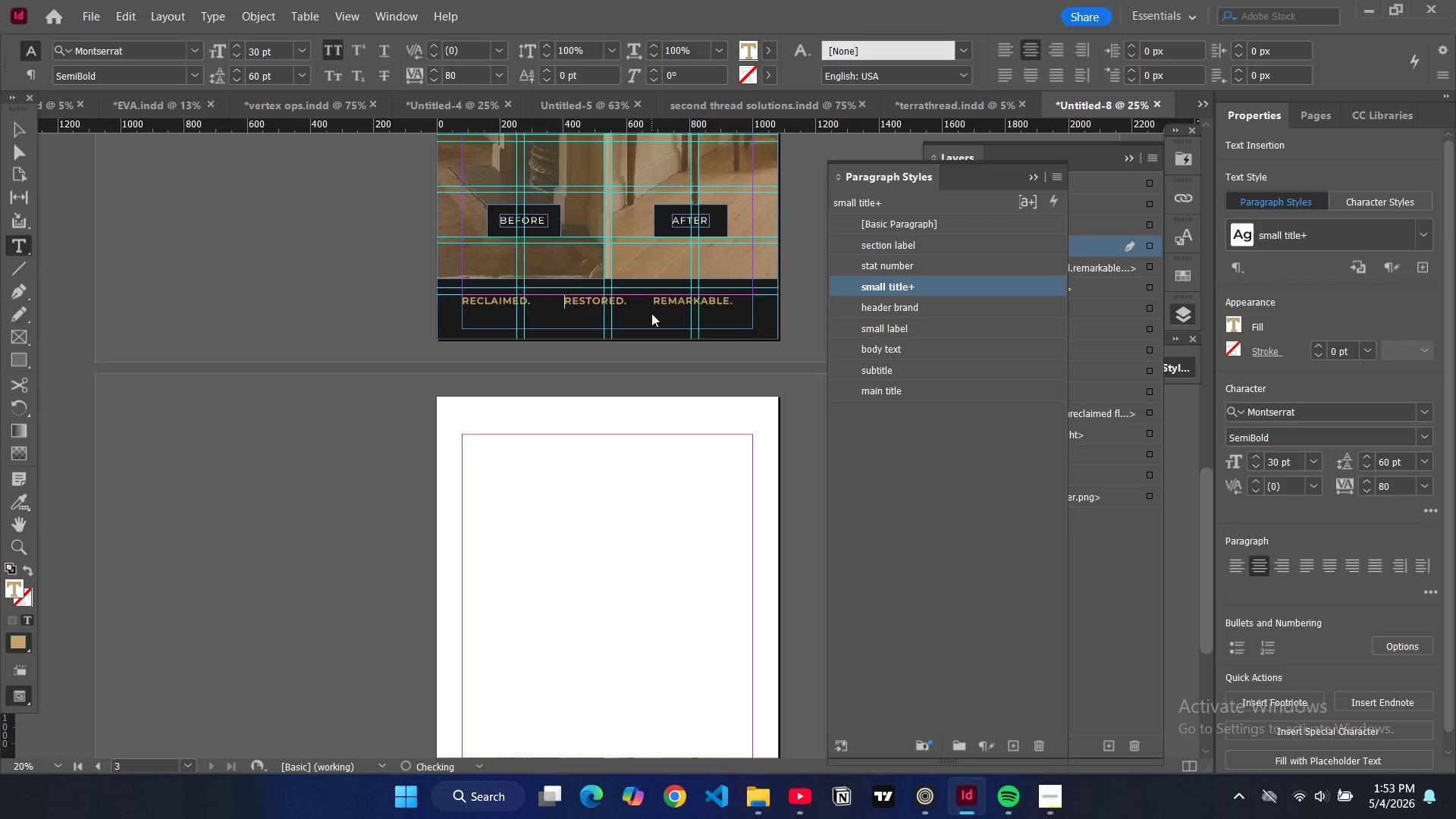 
key(Tab)
 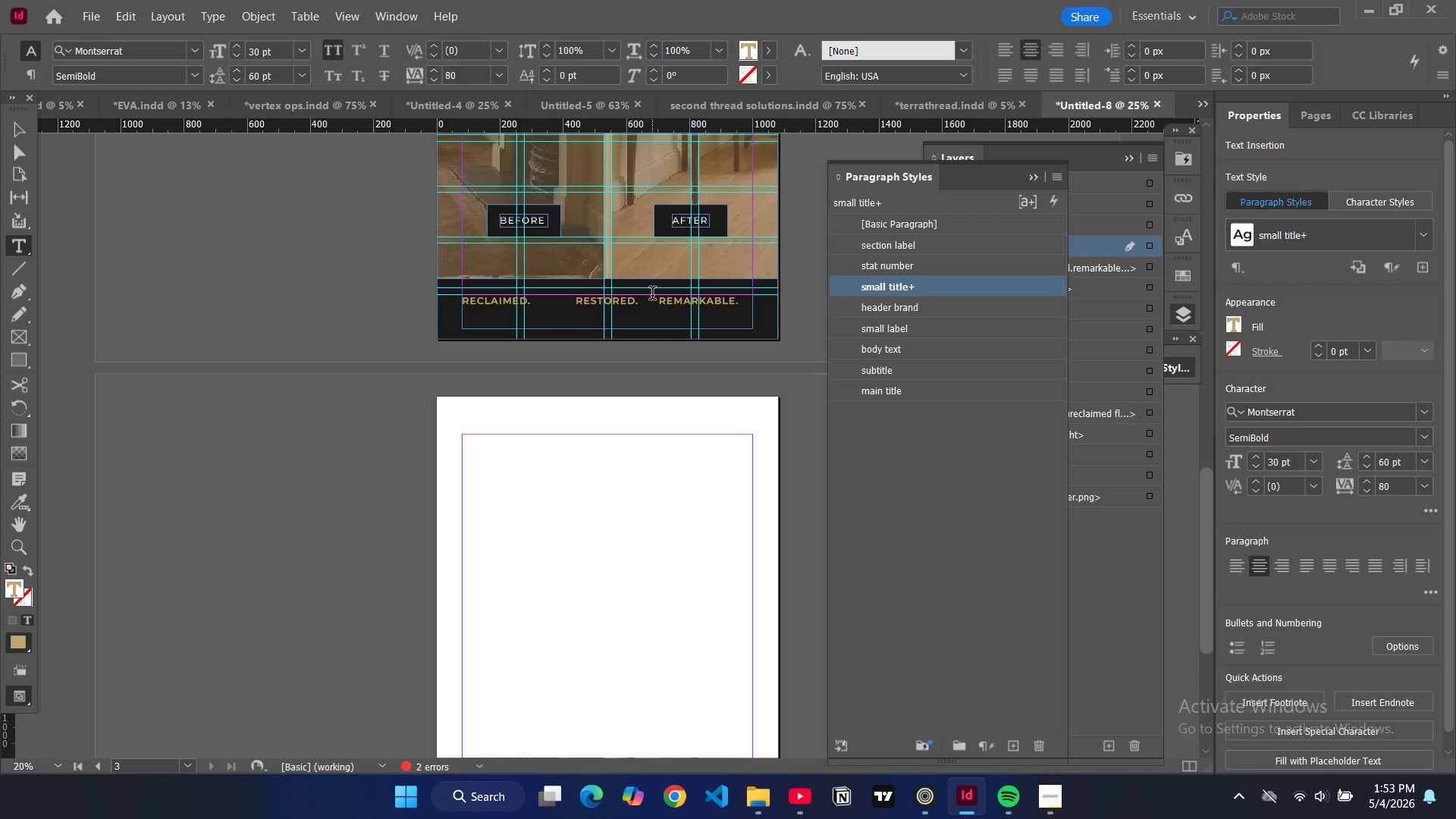 
key(Backspace)
 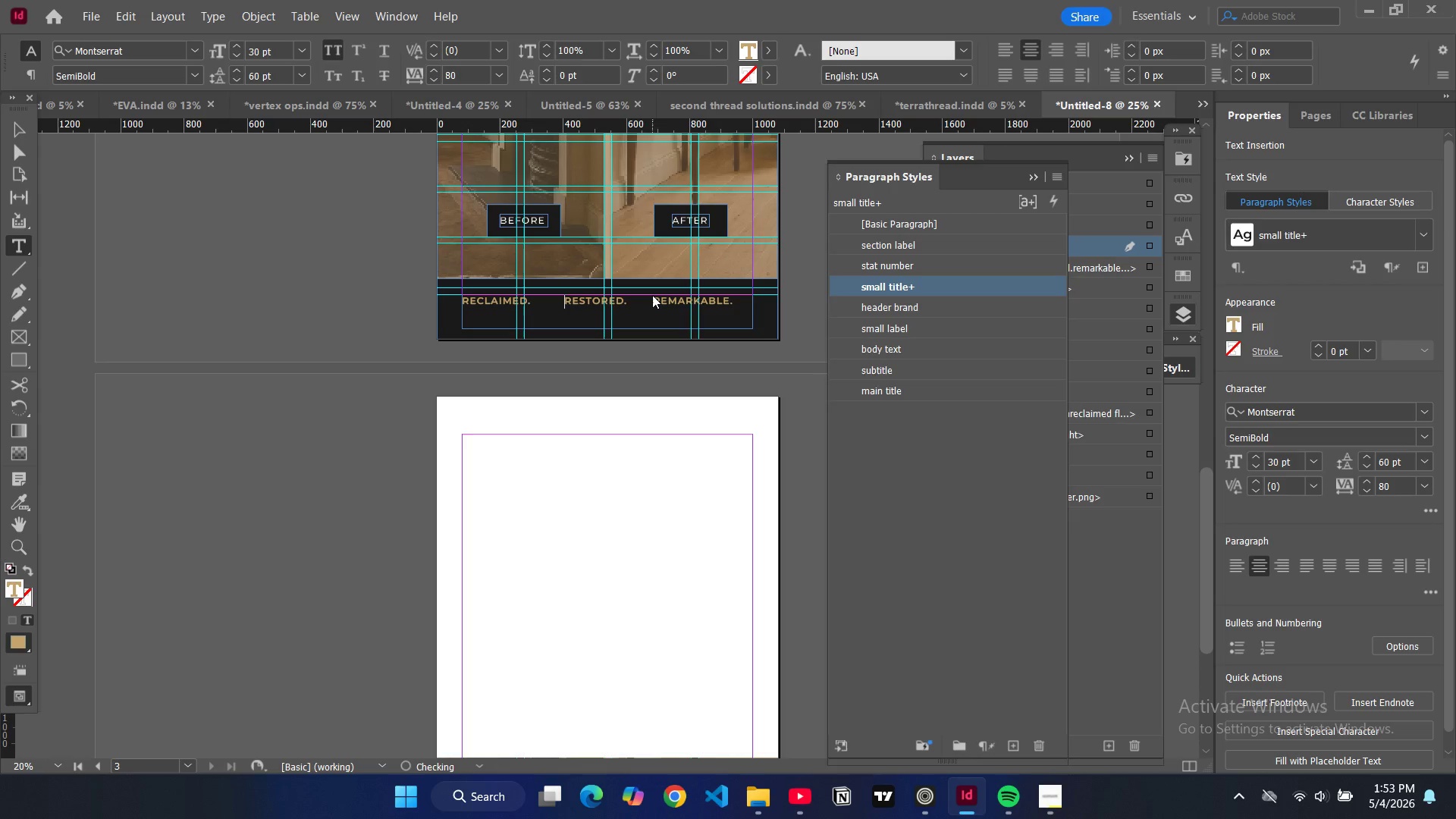 
key(ArrowRight)
 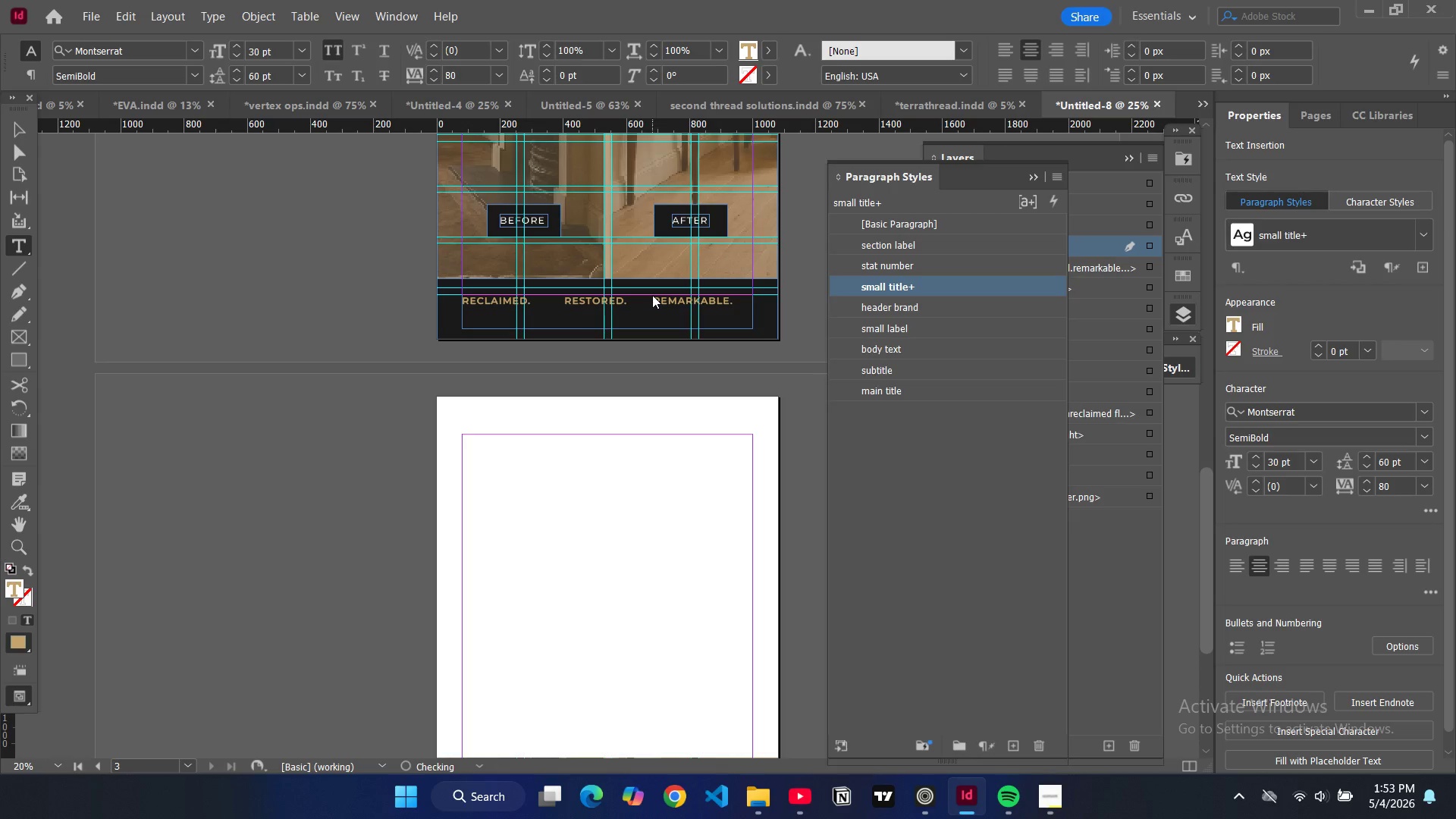 
key(ArrowRight)
 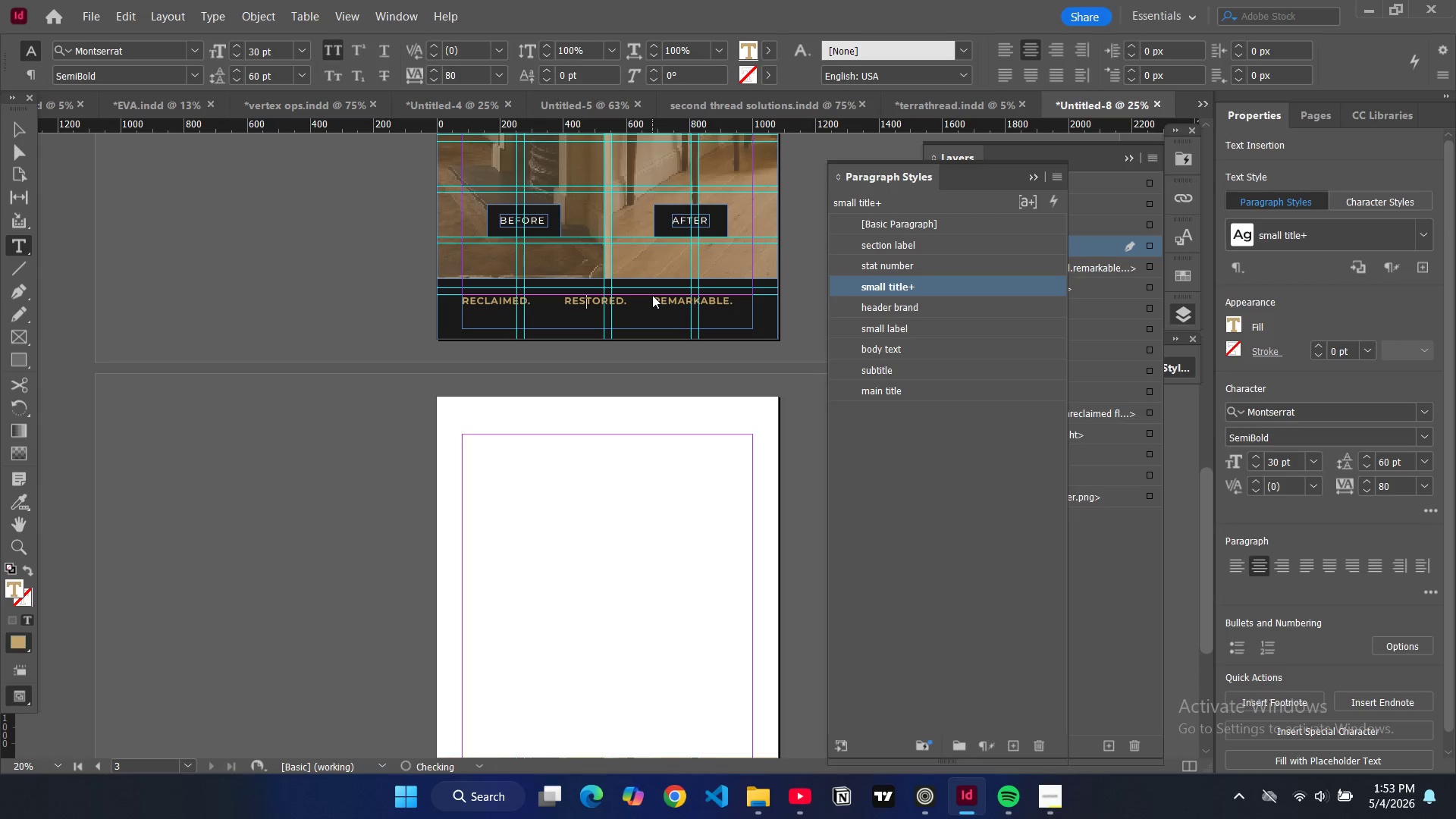 
key(ArrowRight)
 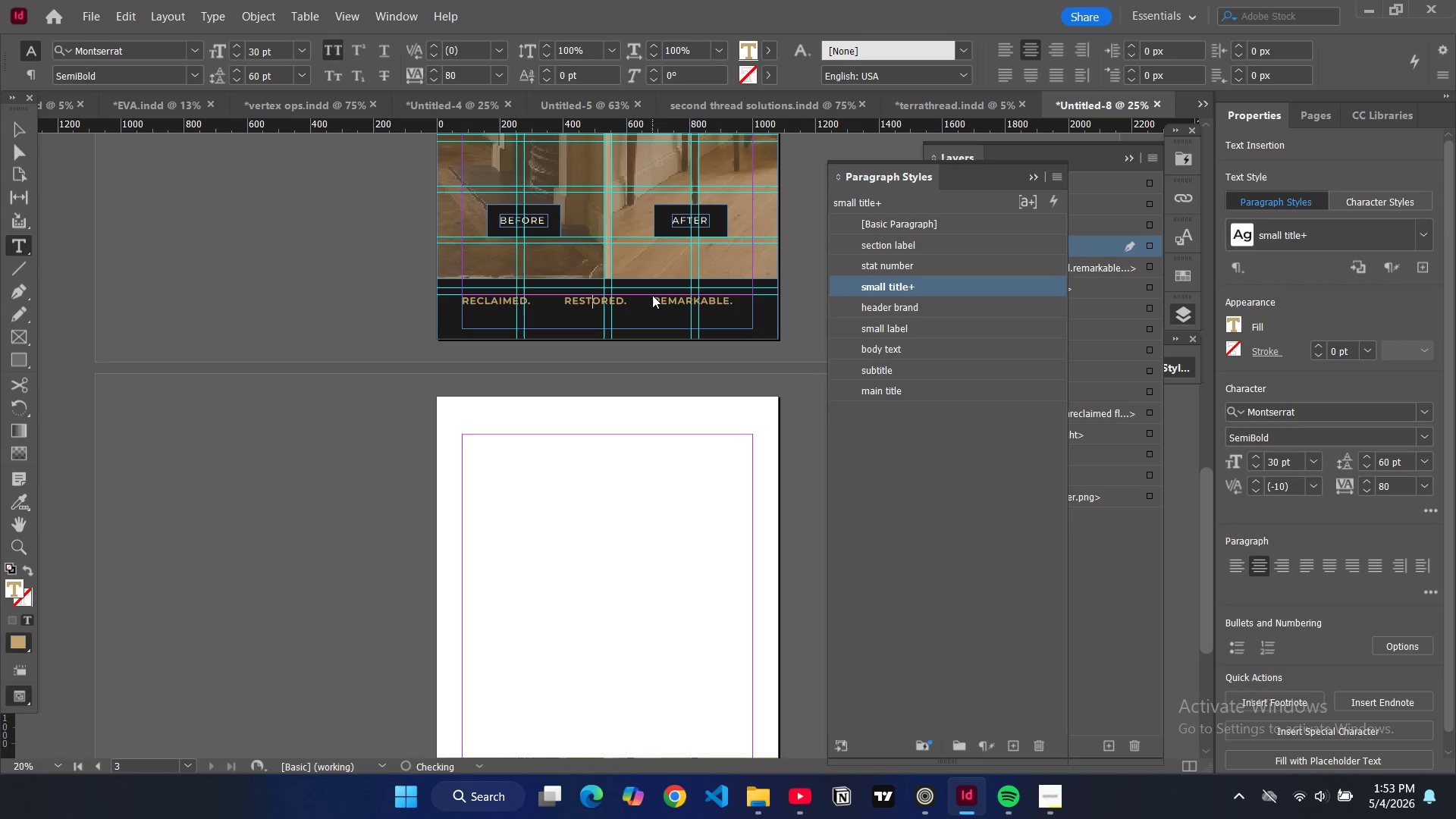 
key(ArrowRight)
 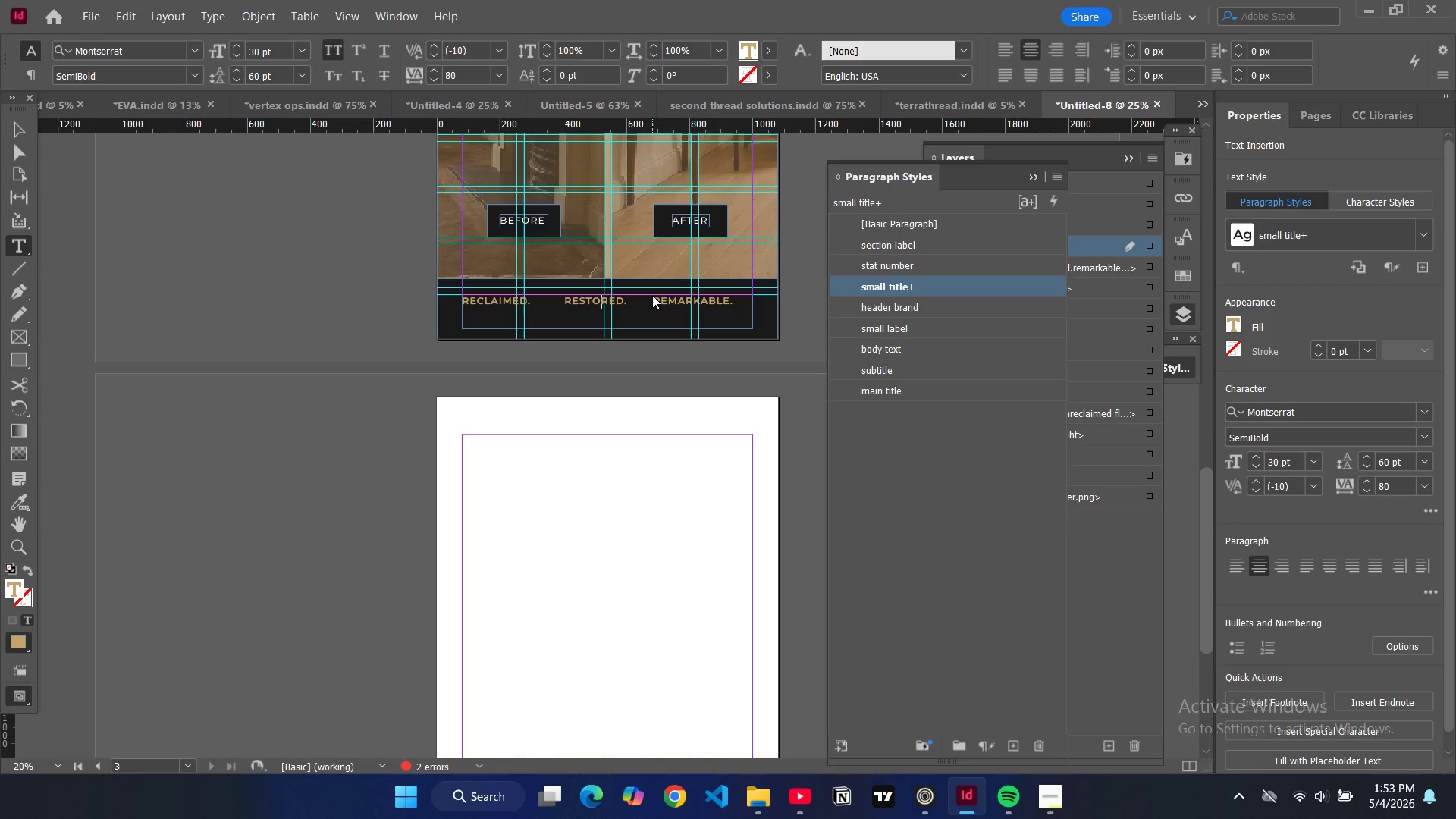 
key(ArrowRight)
 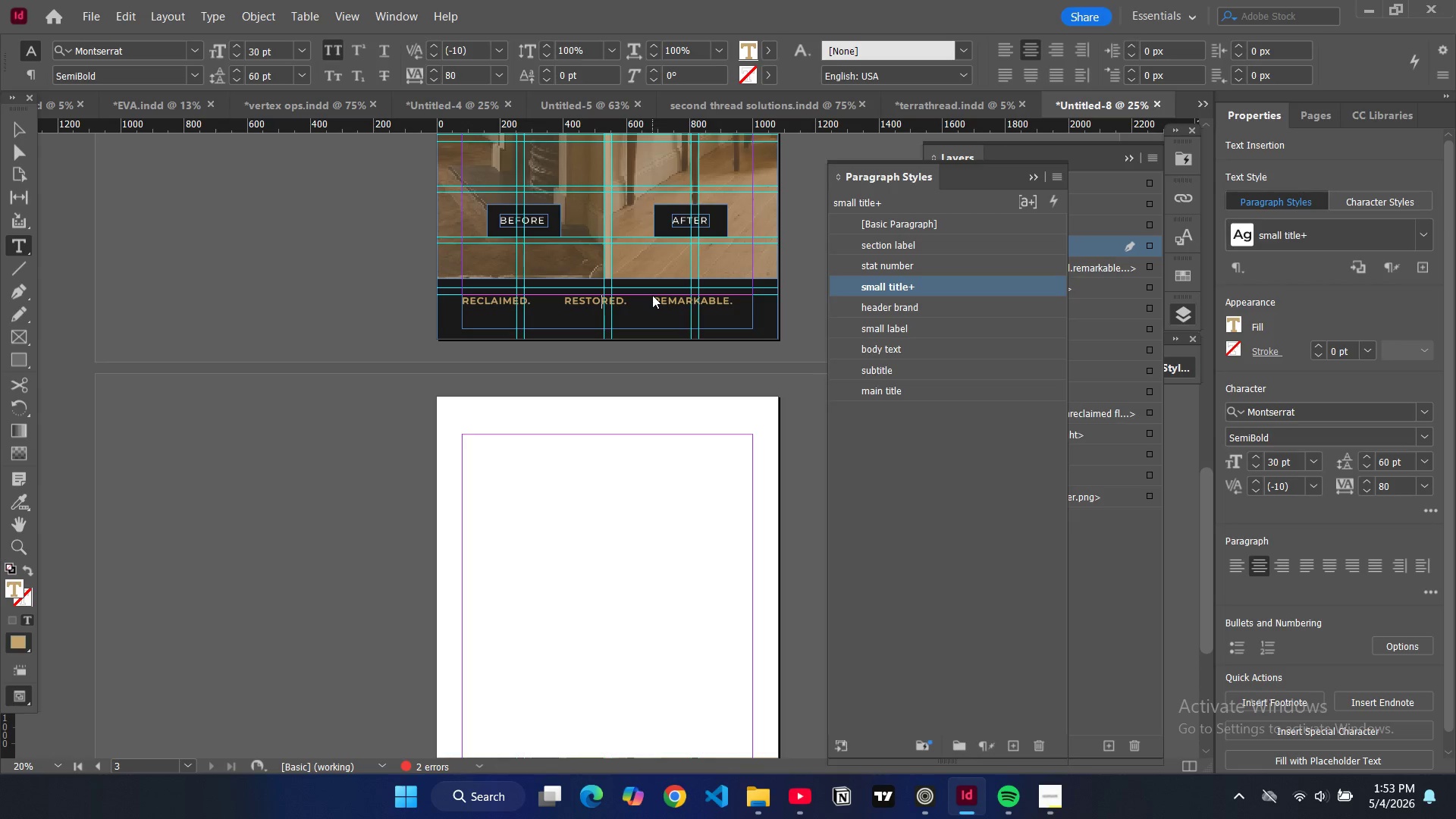 
key(ArrowRight)
 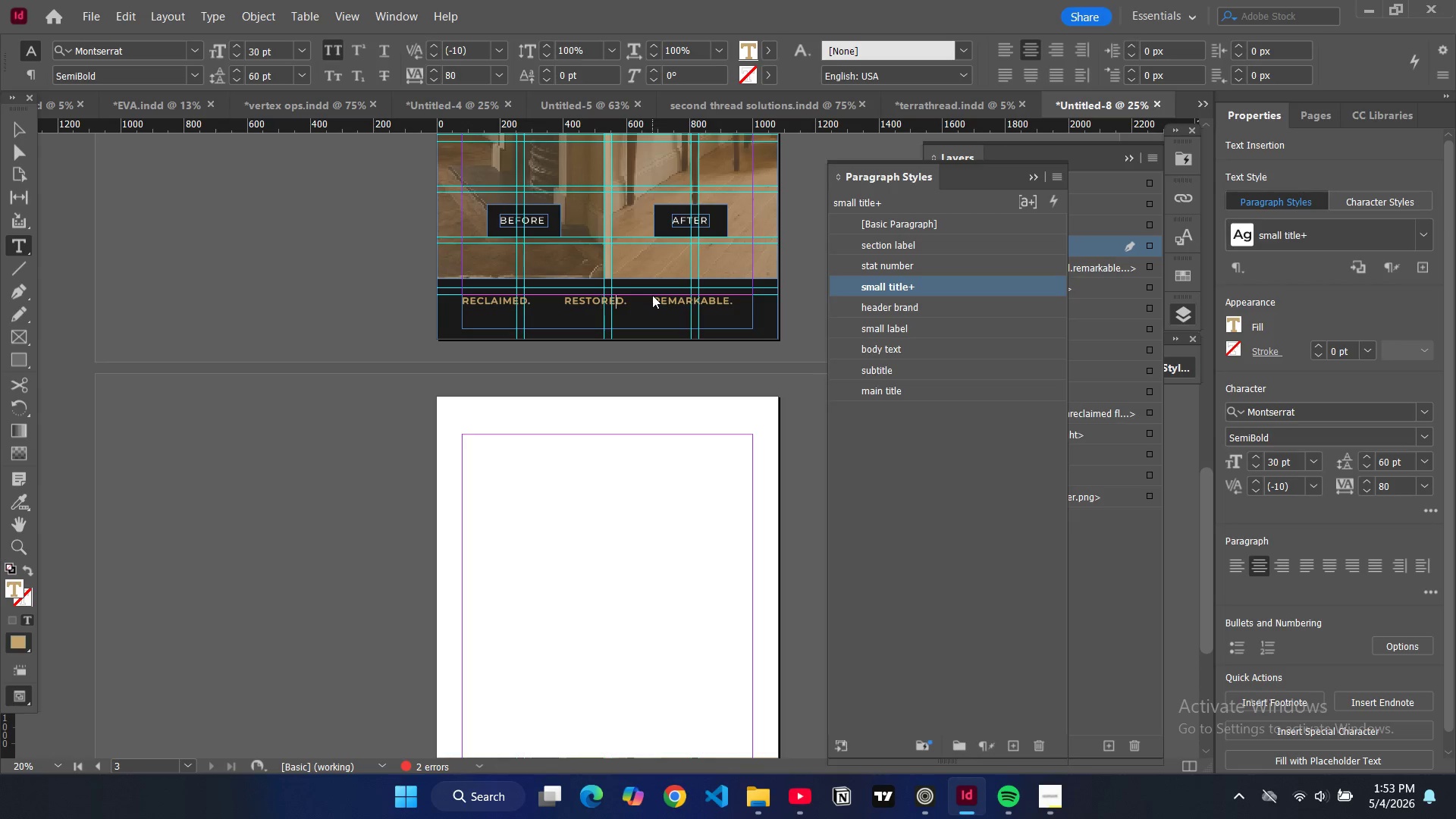 
key(ArrowRight)
 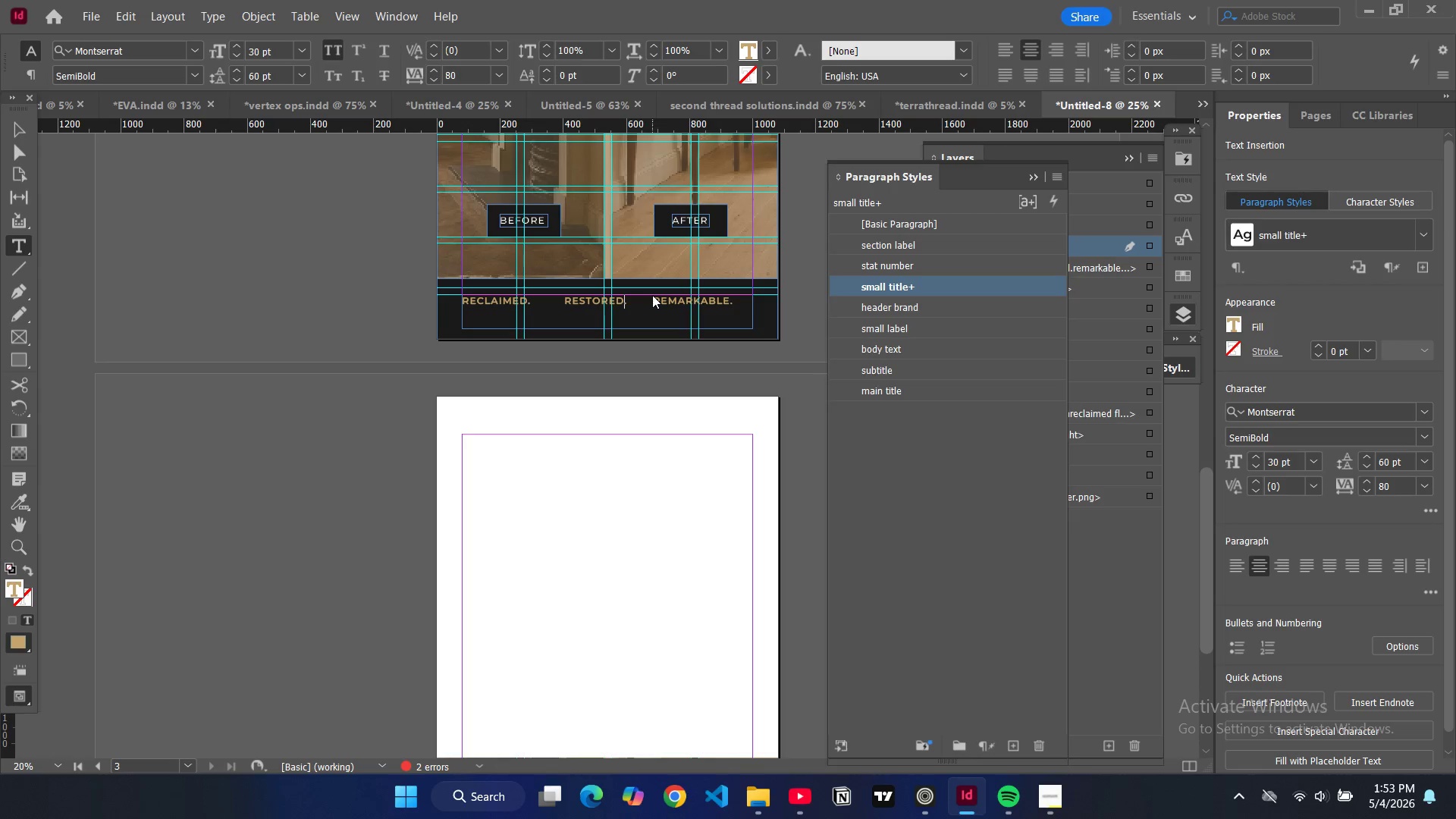 
key(ArrowRight)
 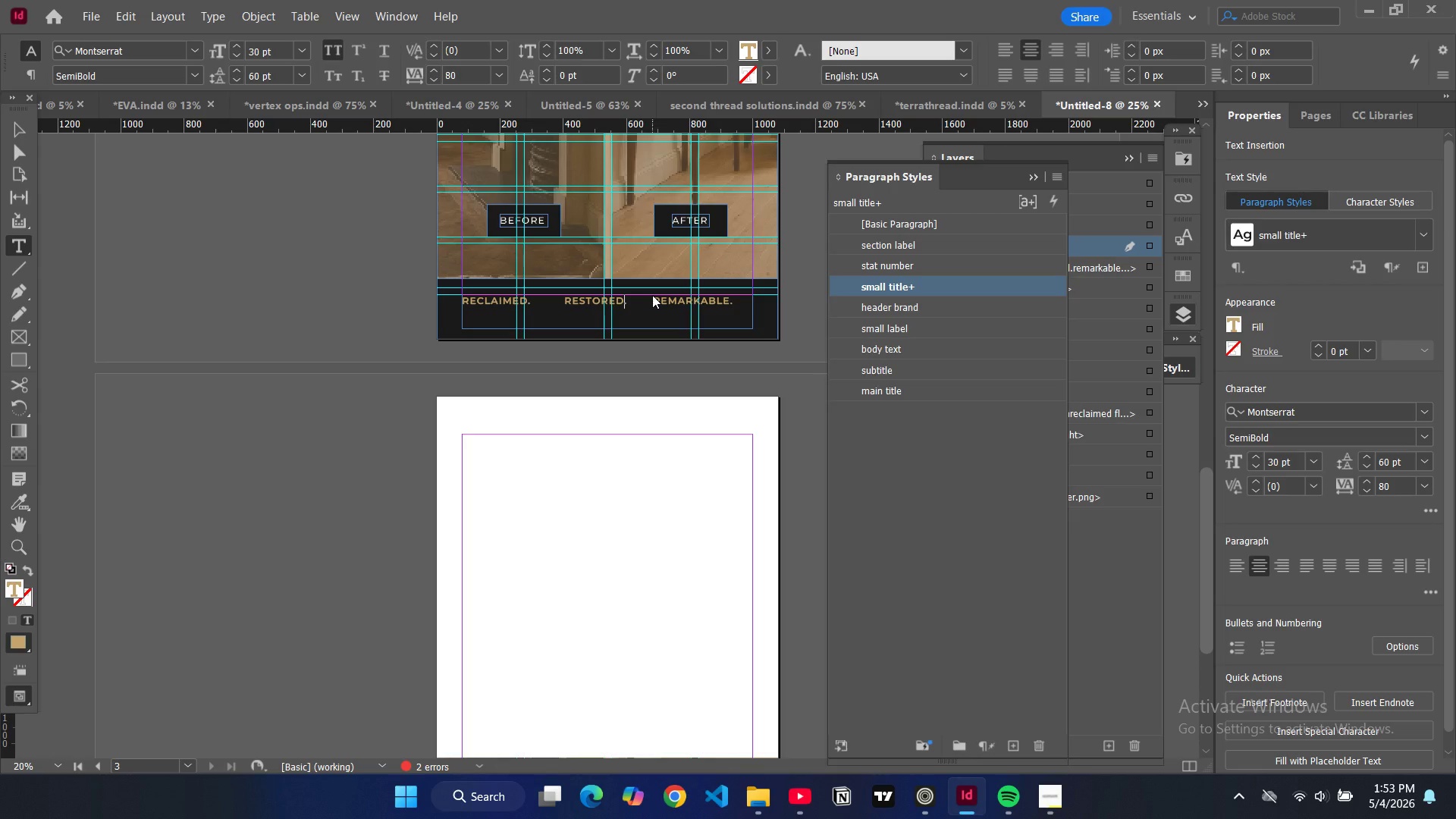 
key(ArrowRight)
 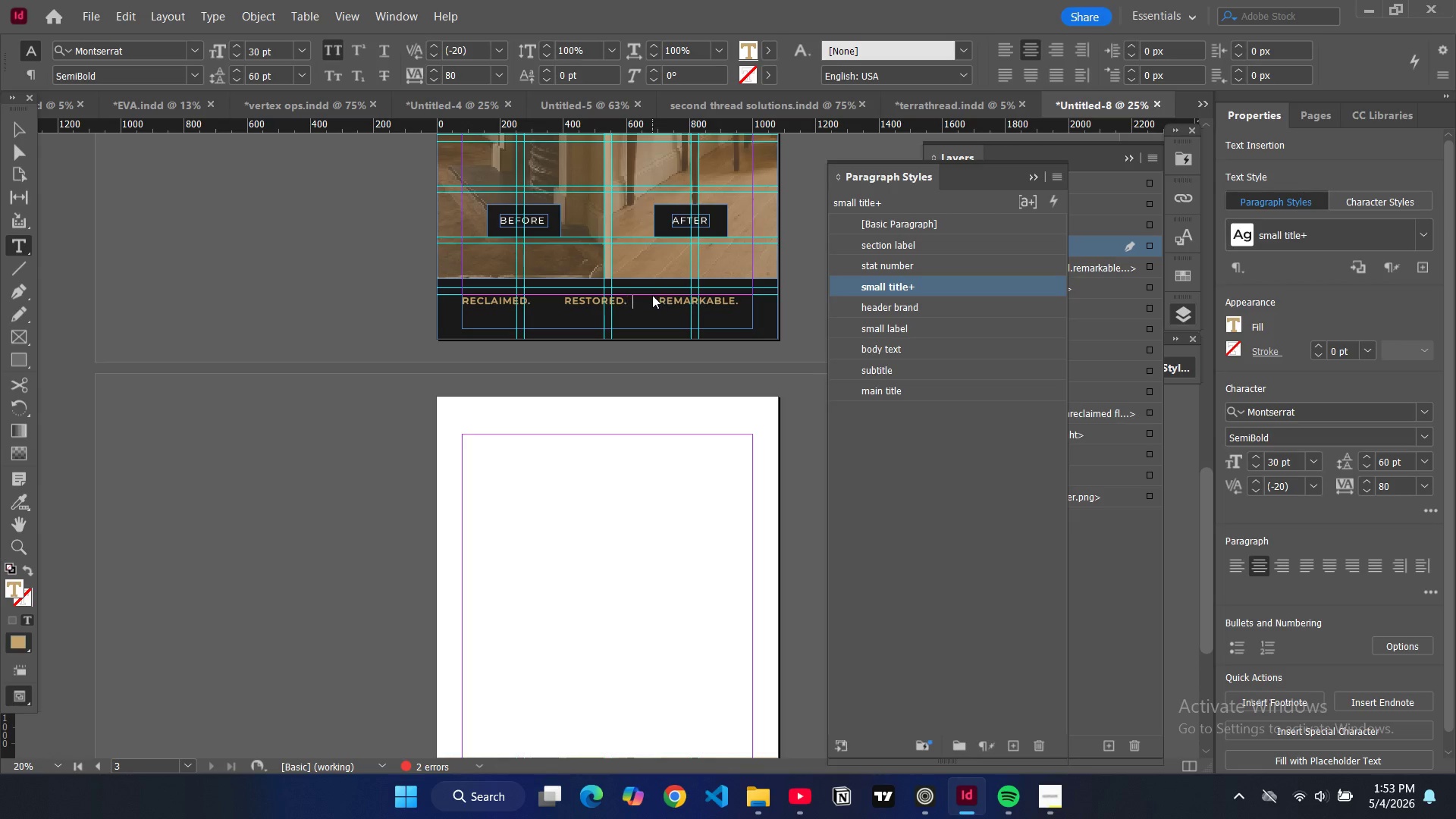 
key(Tab)
 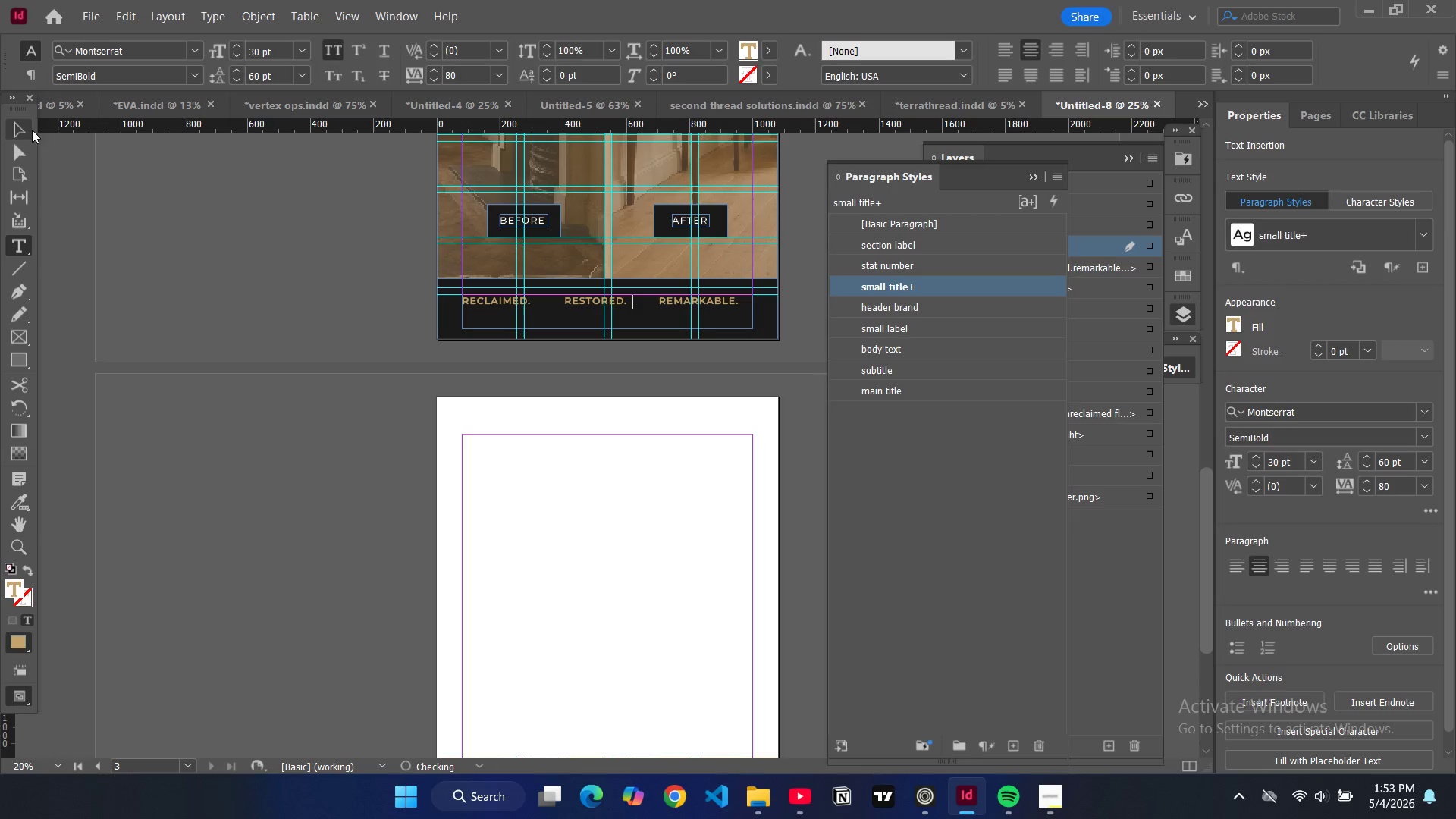 
left_click([17, 133])
 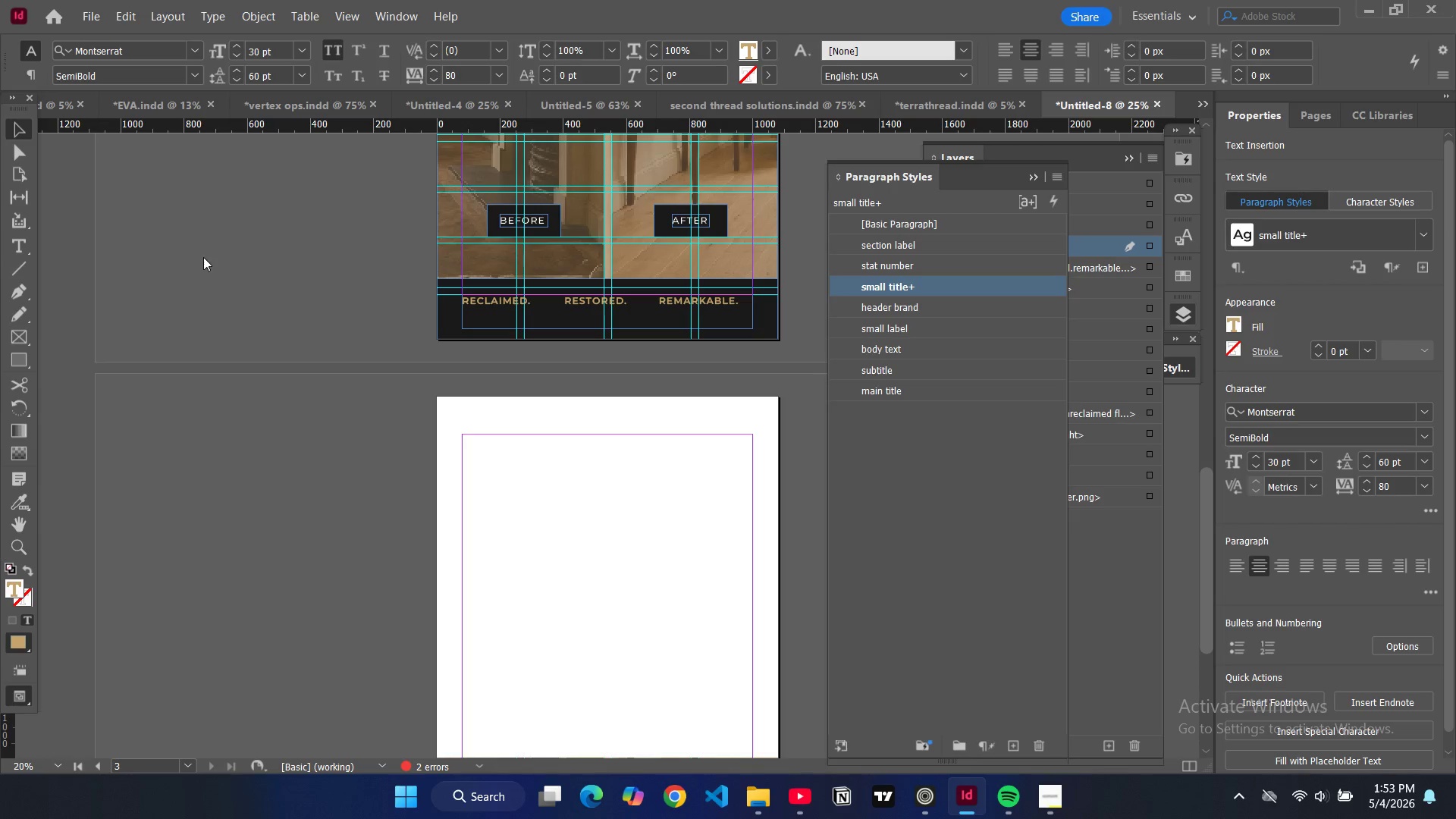 
left_click([203, 257])
 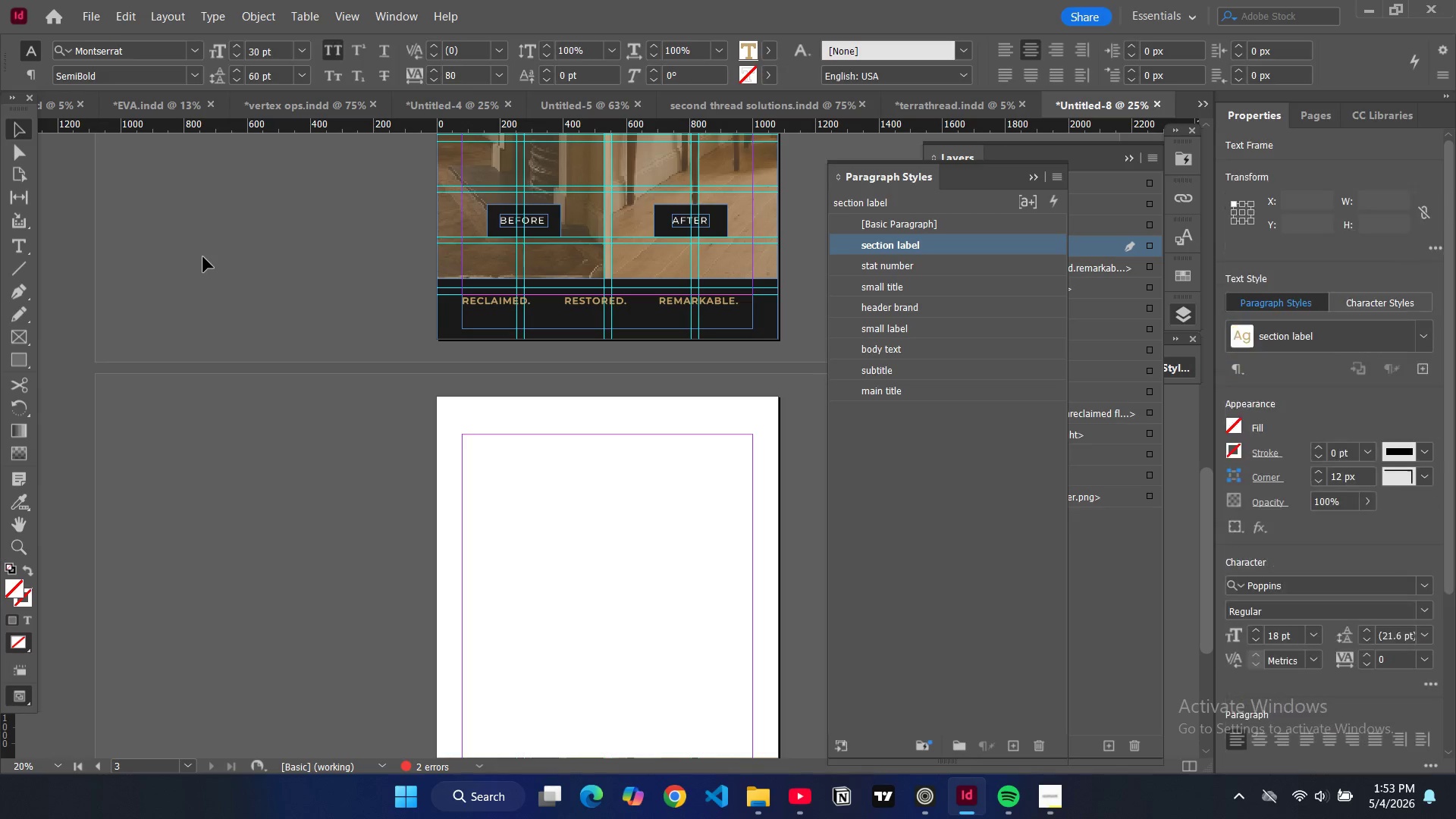 
key(W)
 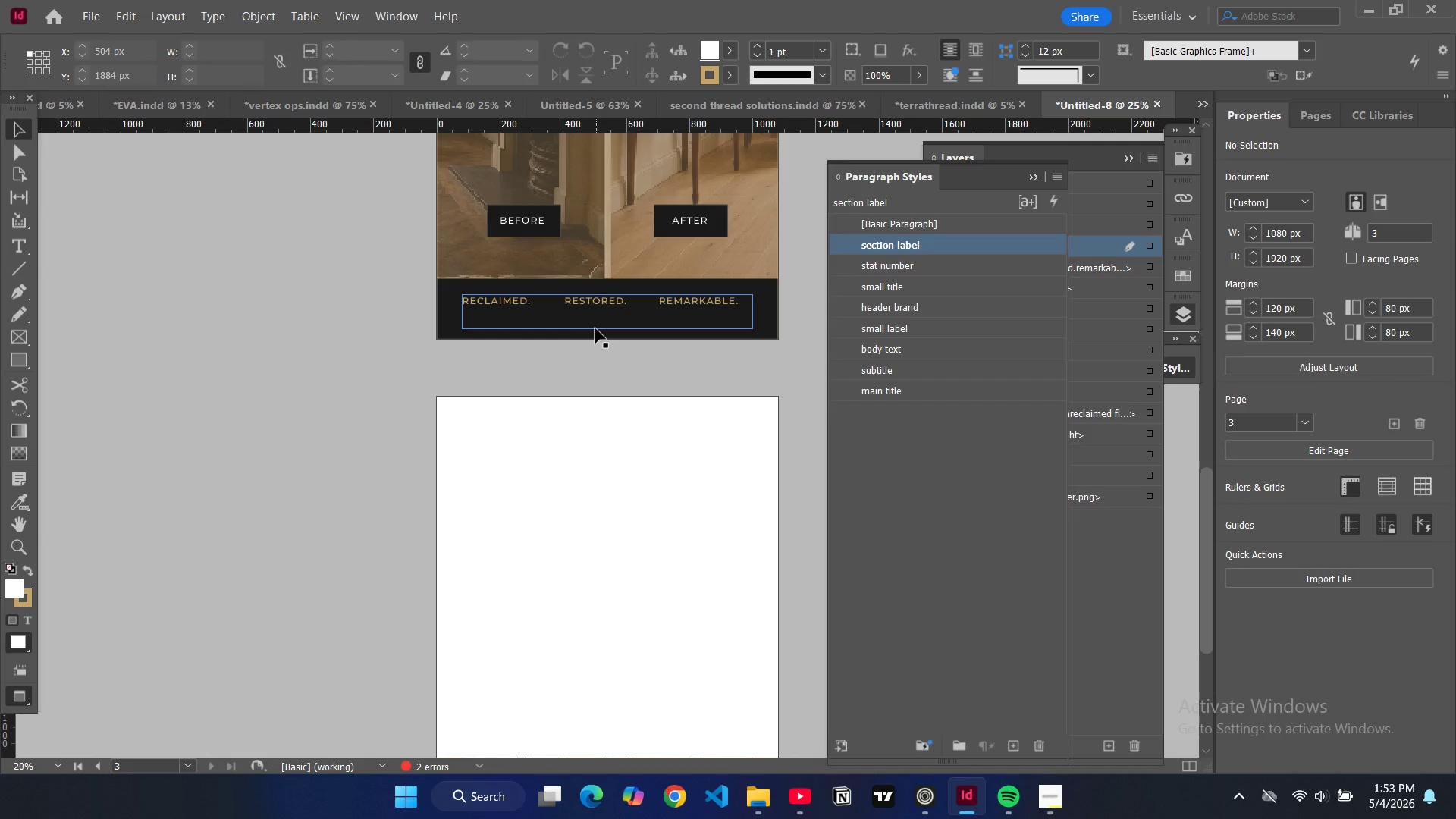 
left_click([595, 324])
 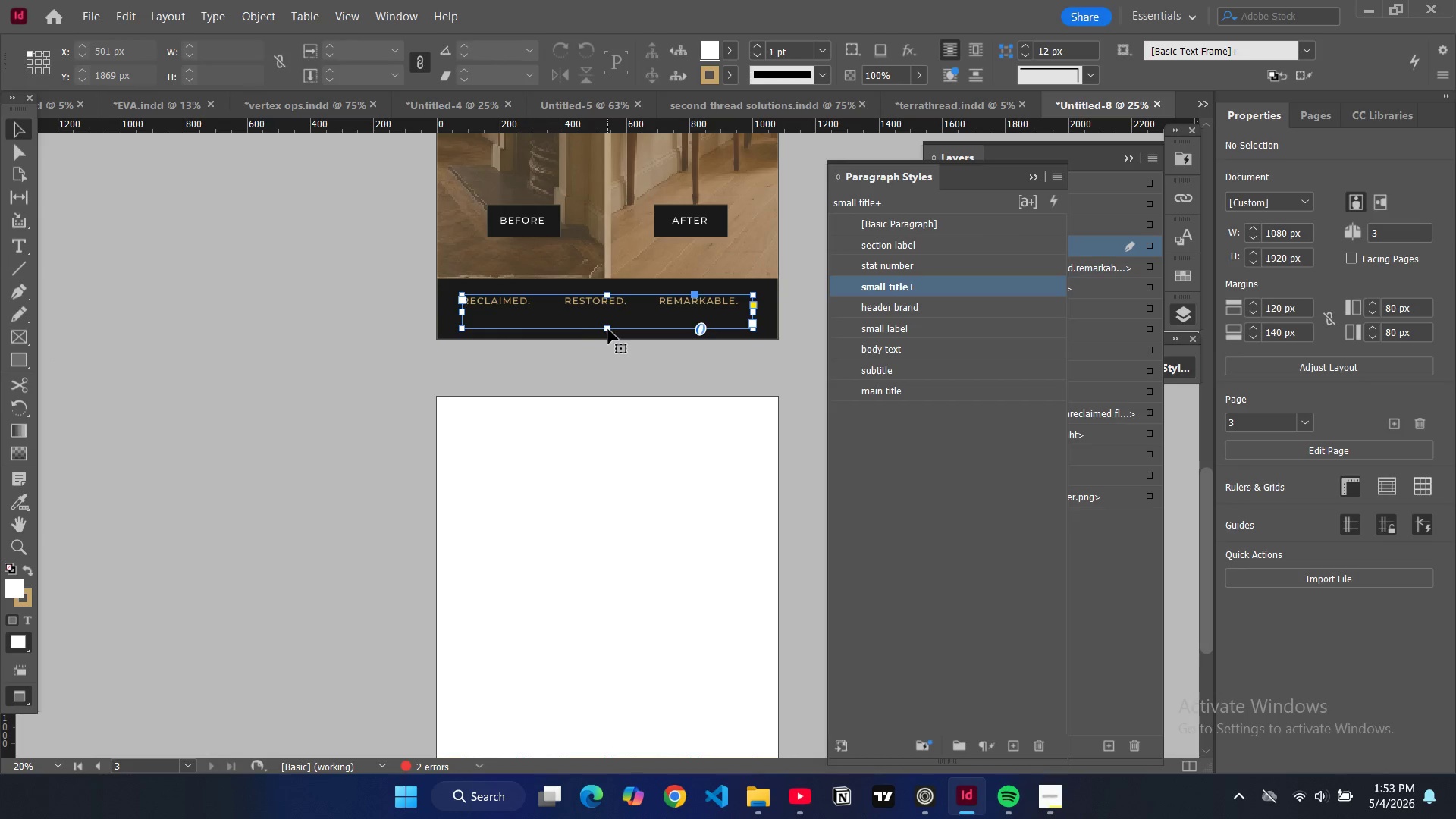 
key(W)
 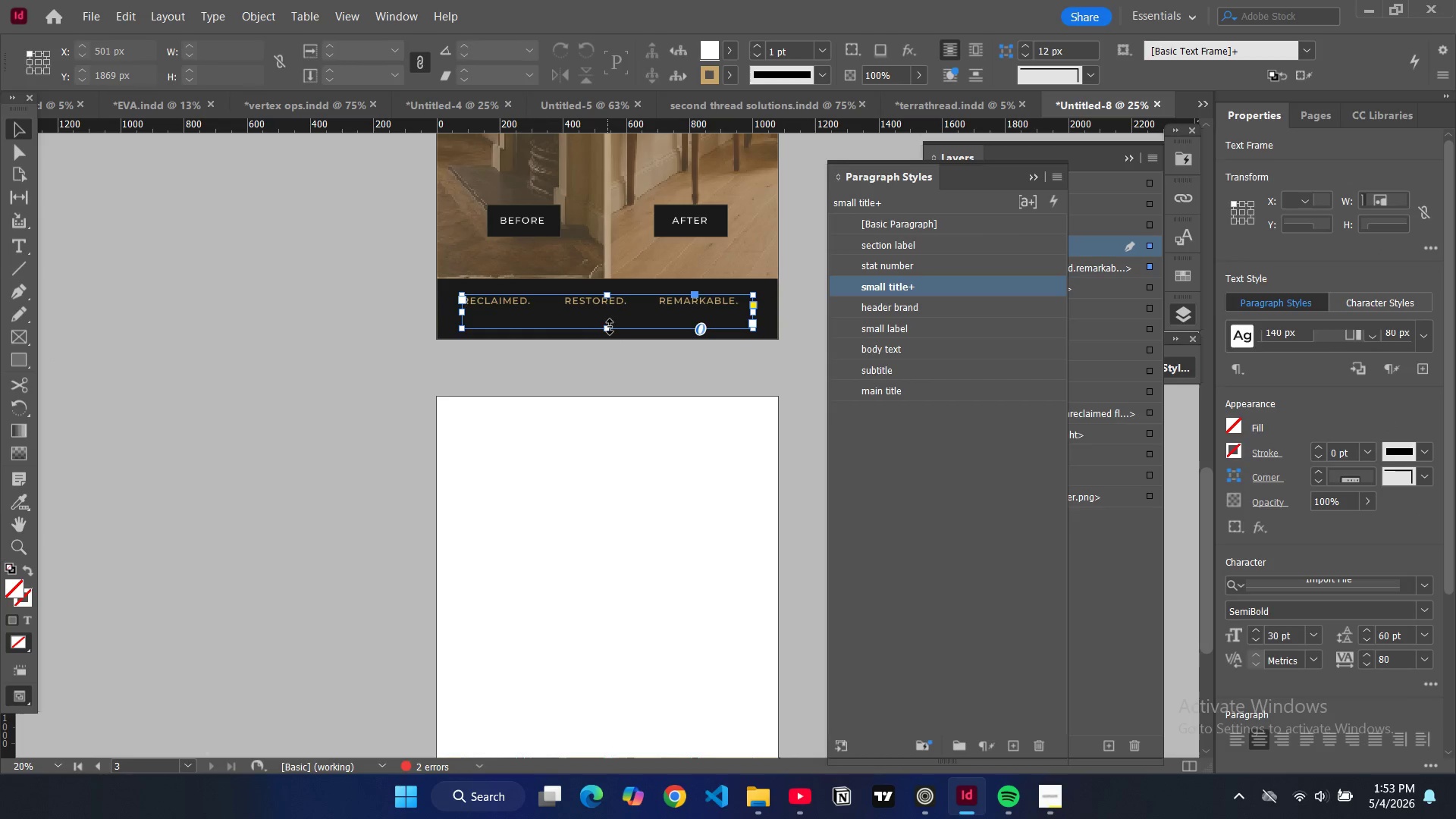 
left_click_drag(start_coordinate=[610, 327], to_coordinate=[607, 310])
 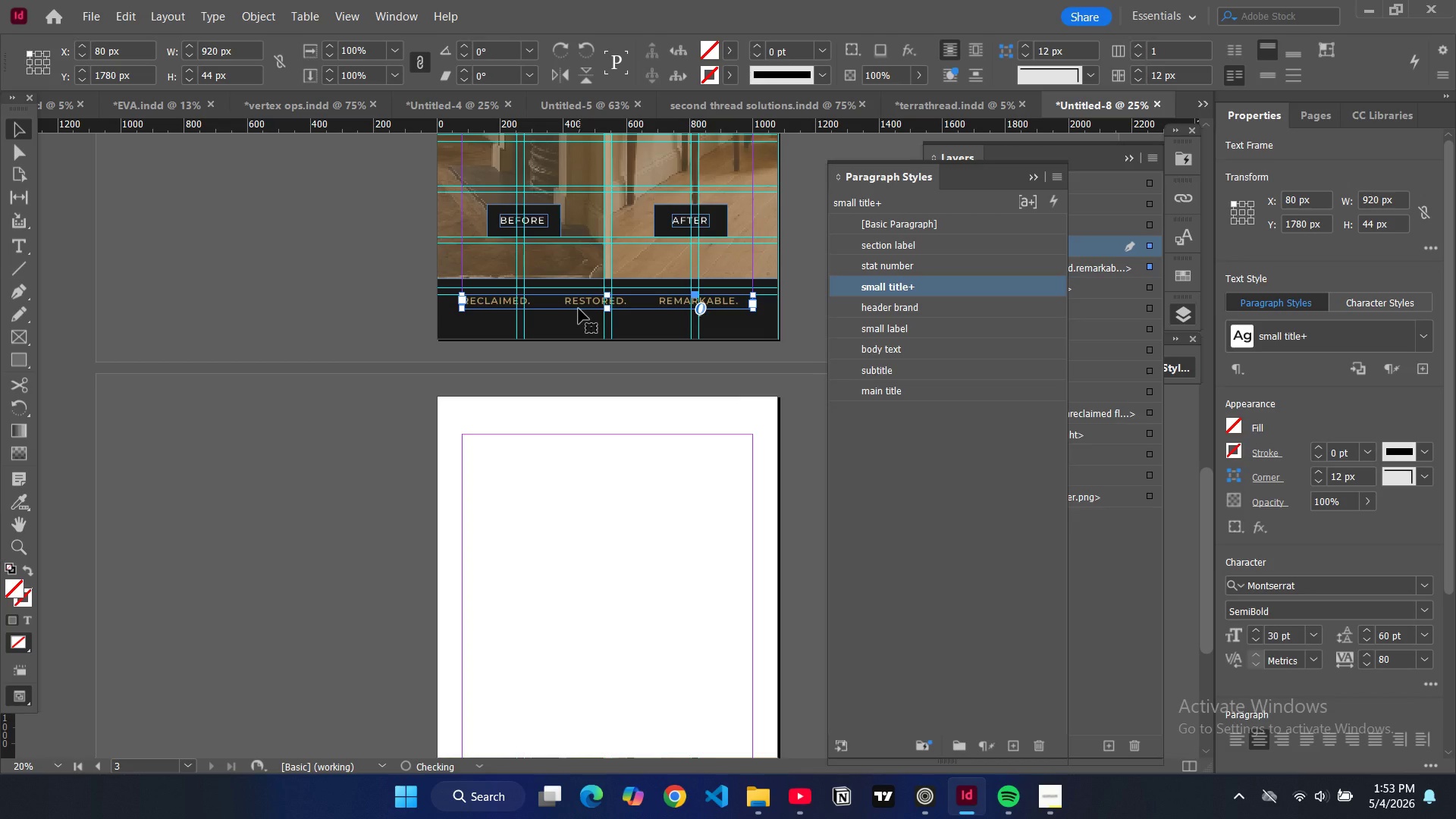 
double_click([579, 309])
 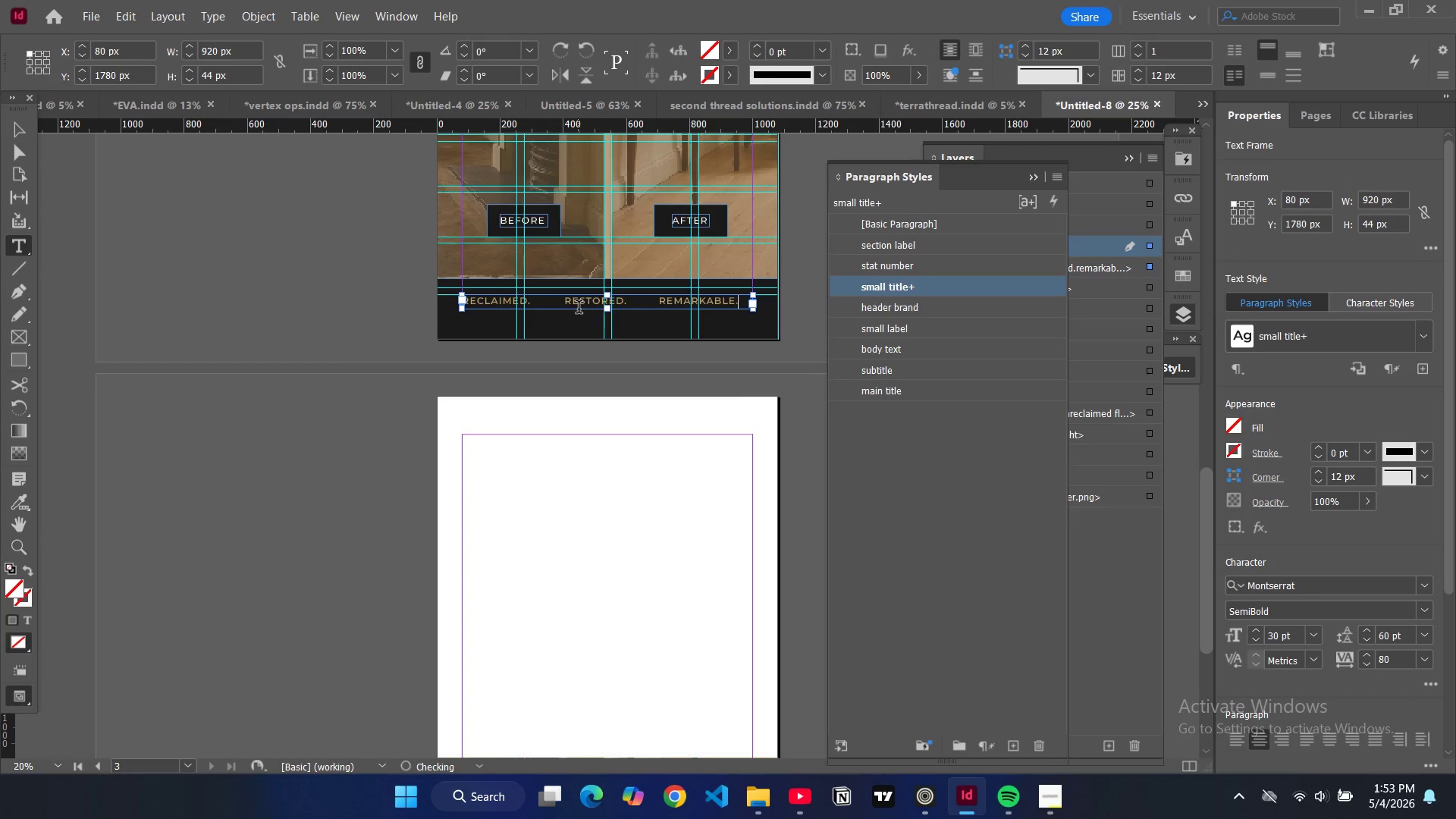 
key(Control+A)
 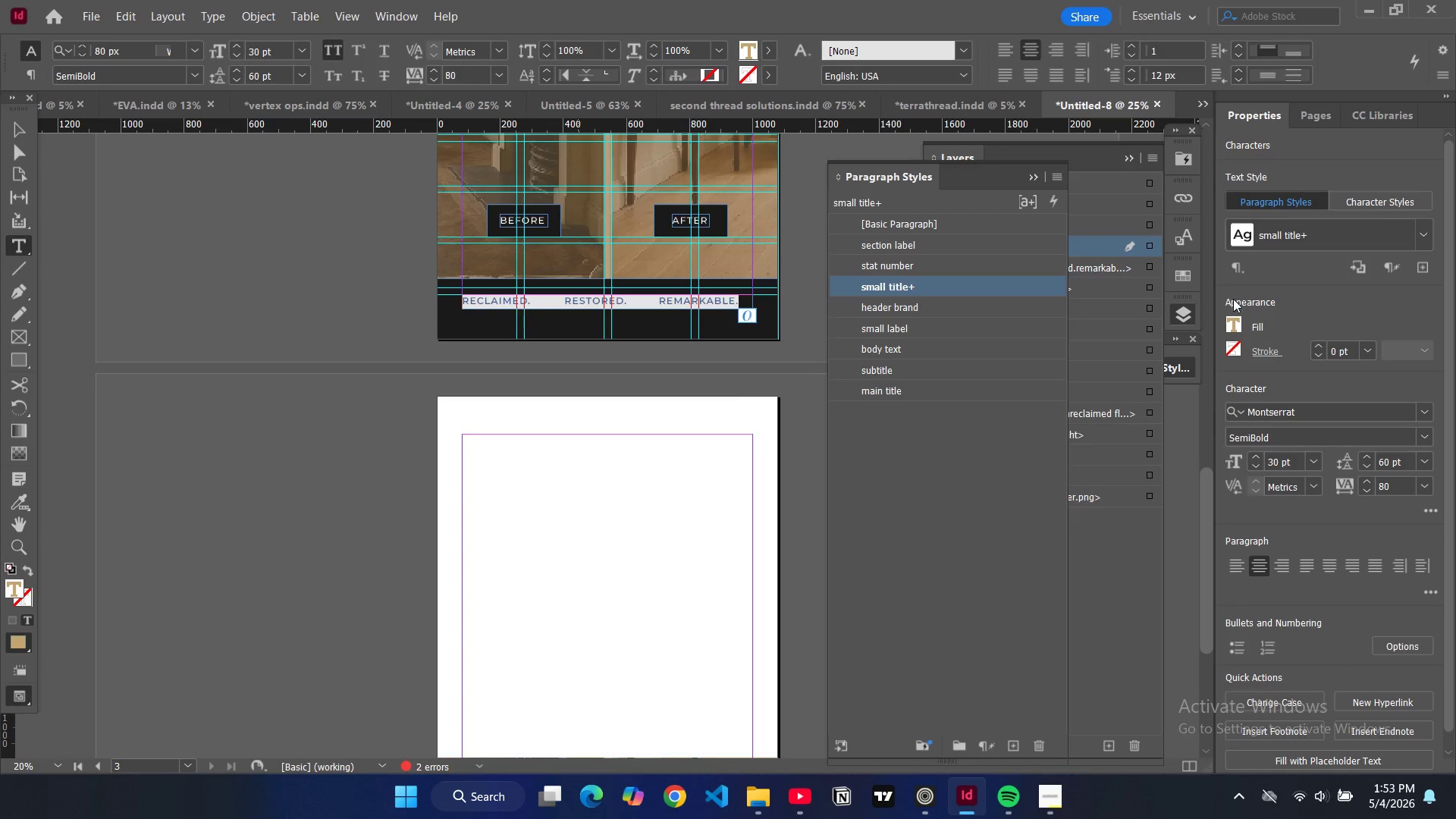 
double_click([1235, 320])
 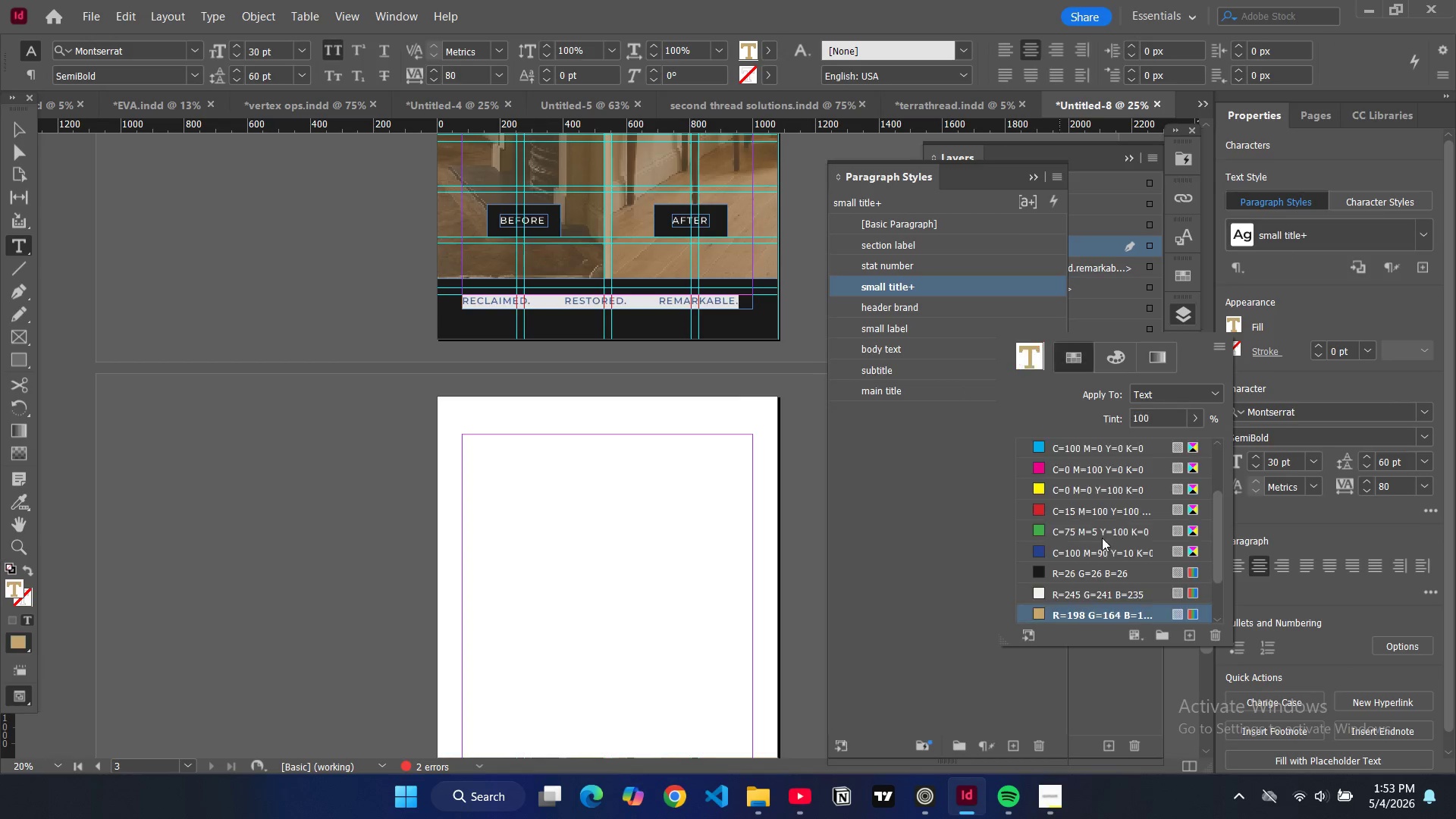 
scroll: coordinate [1075, 565], scroll_direction: down, amount: 6.0
 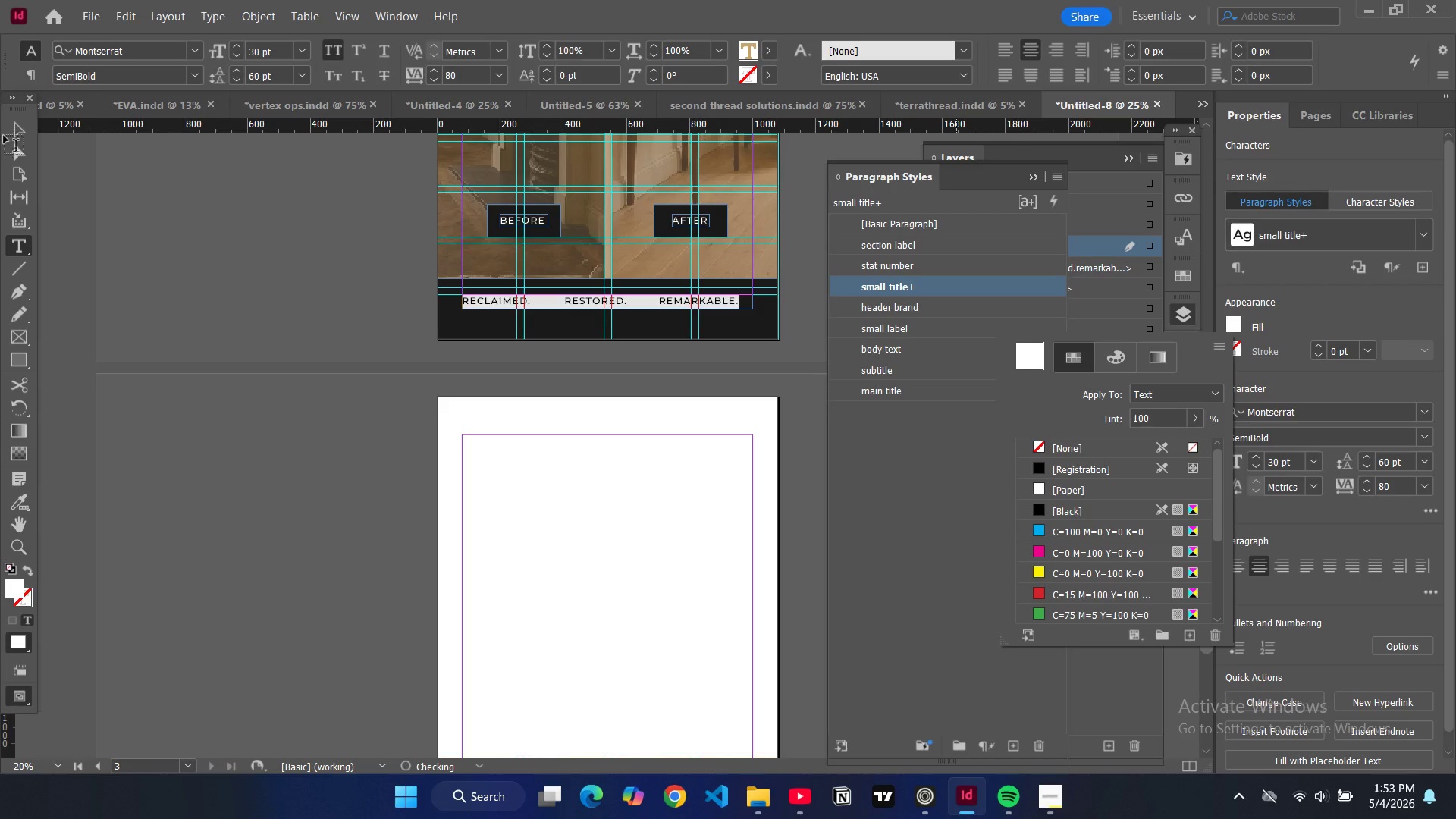 
left_click([14, 132])
 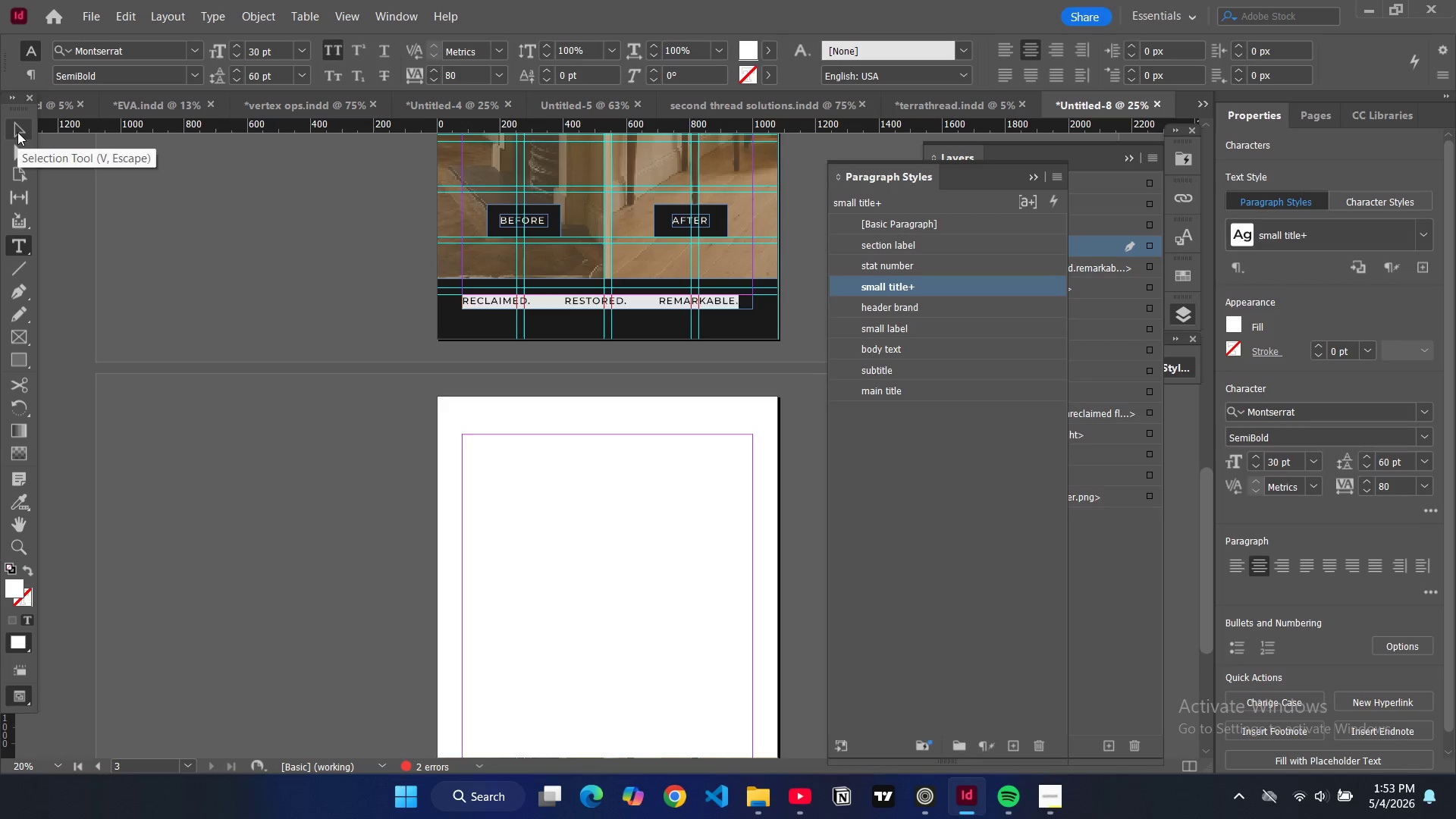 
left_click([17, 132])
 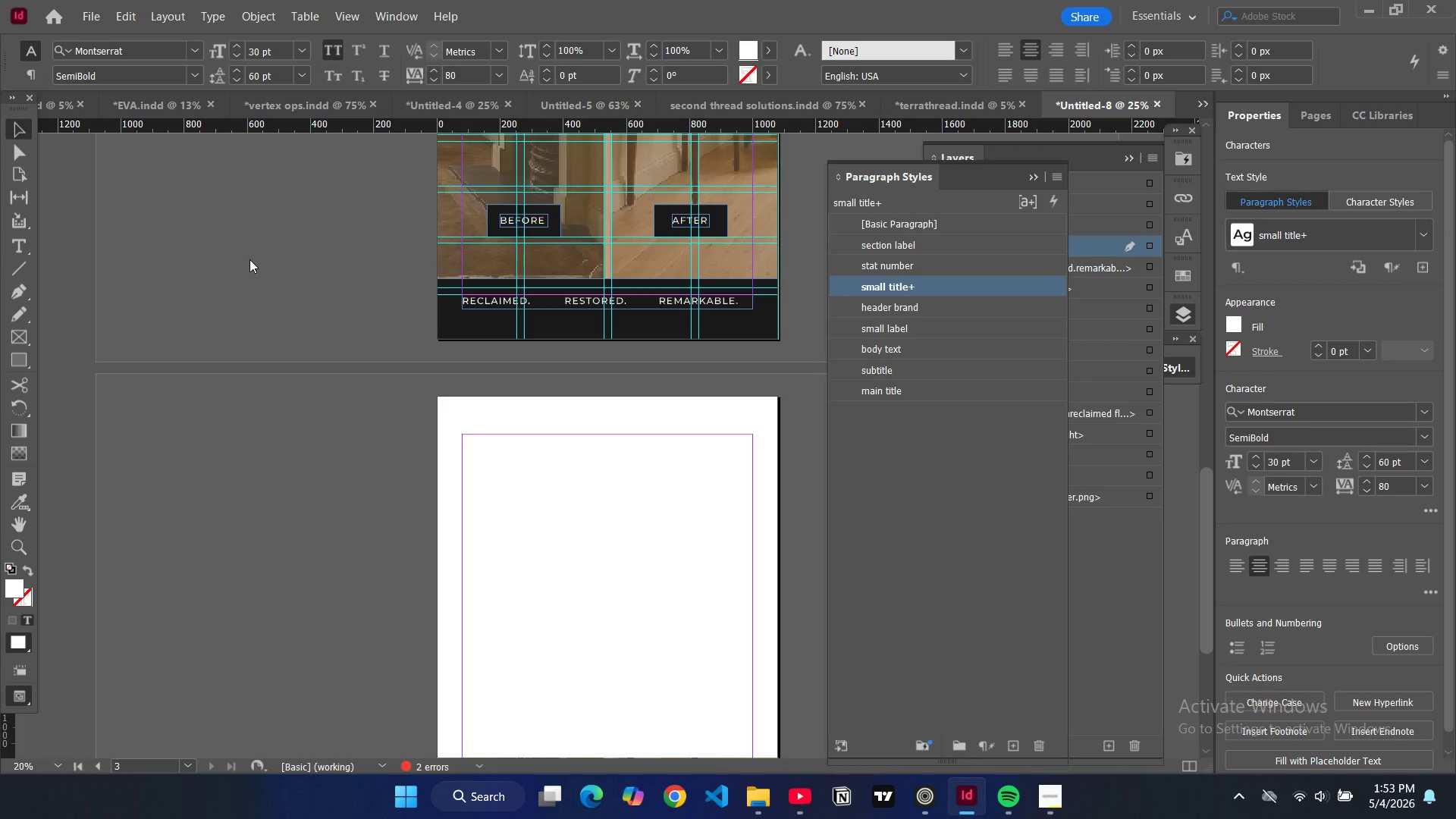 
left_click([249, 259])
 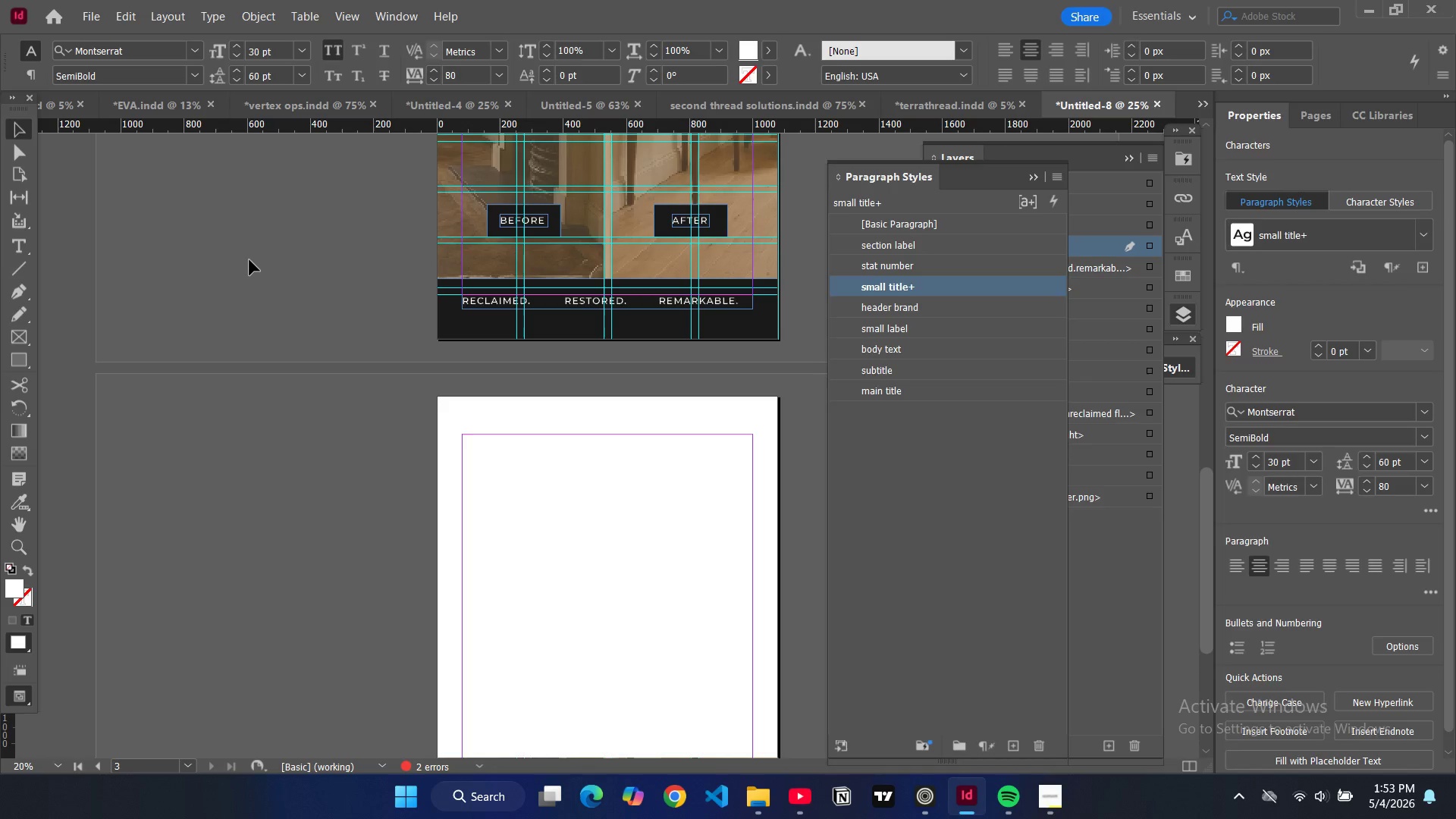 
key(W)
 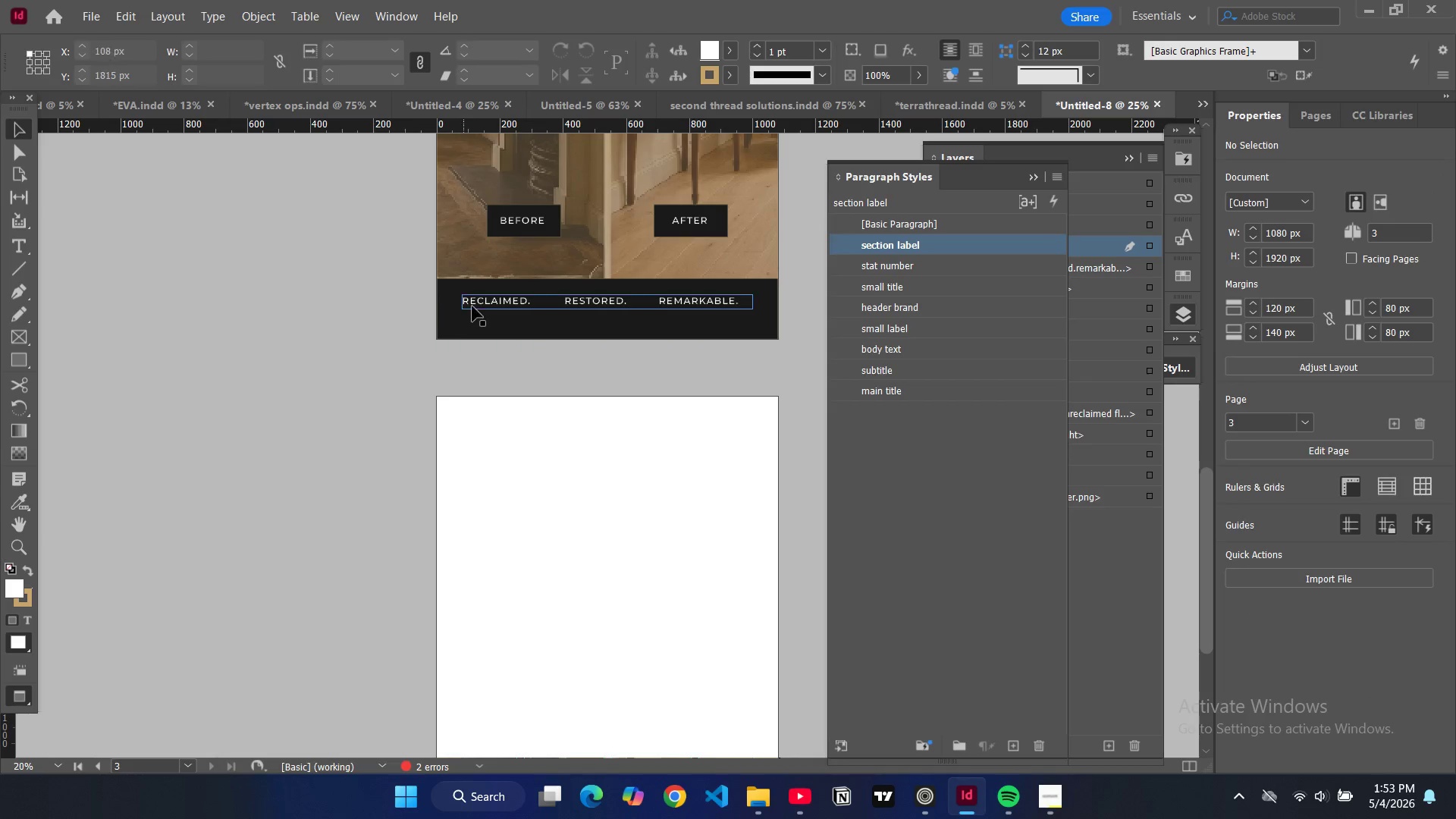 
key(W)
 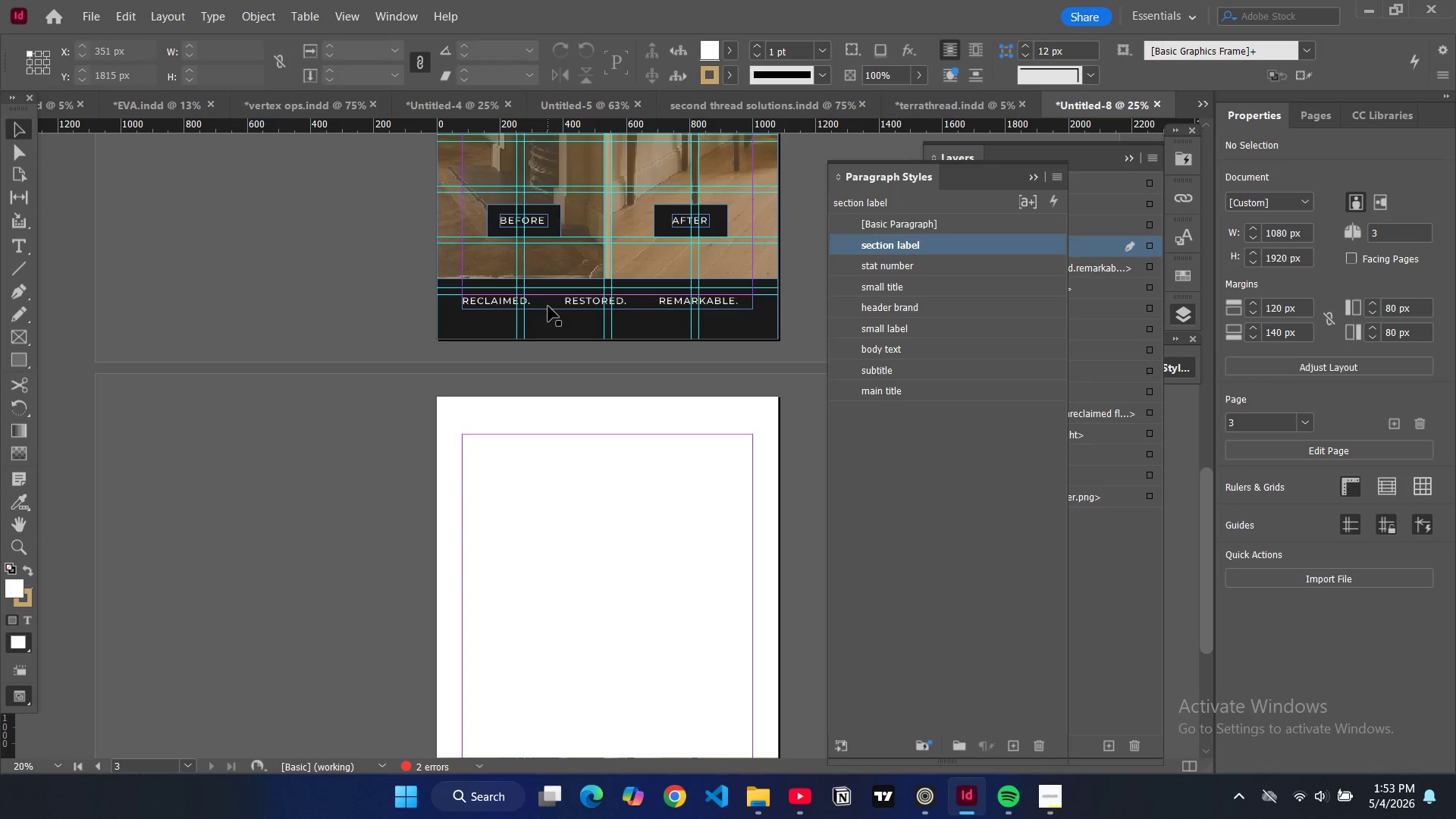 
left_click([548, 306])
 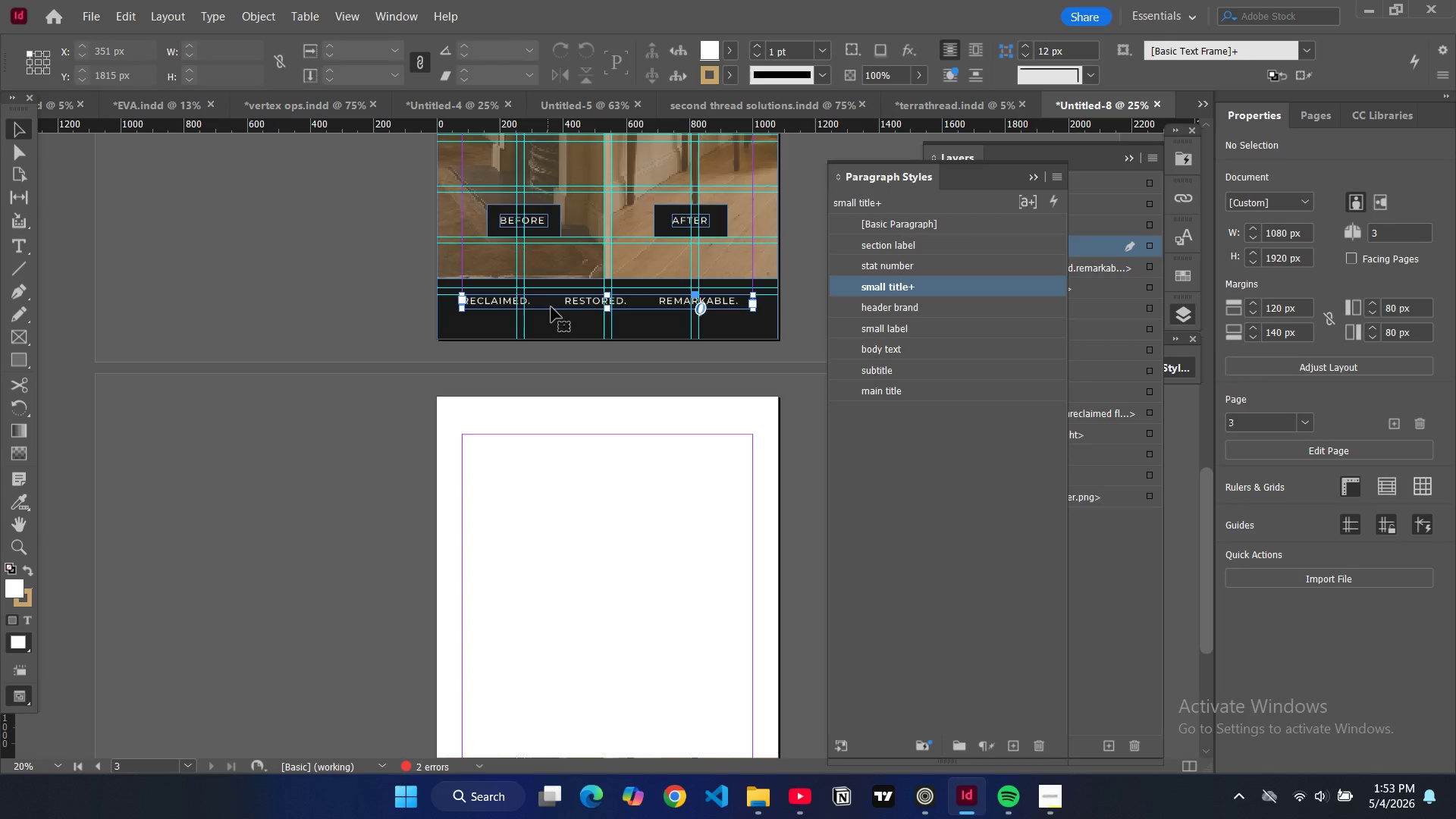 
left_click_drag(start_coordinate=[551, 303], to_coordinate=[550, 317])
 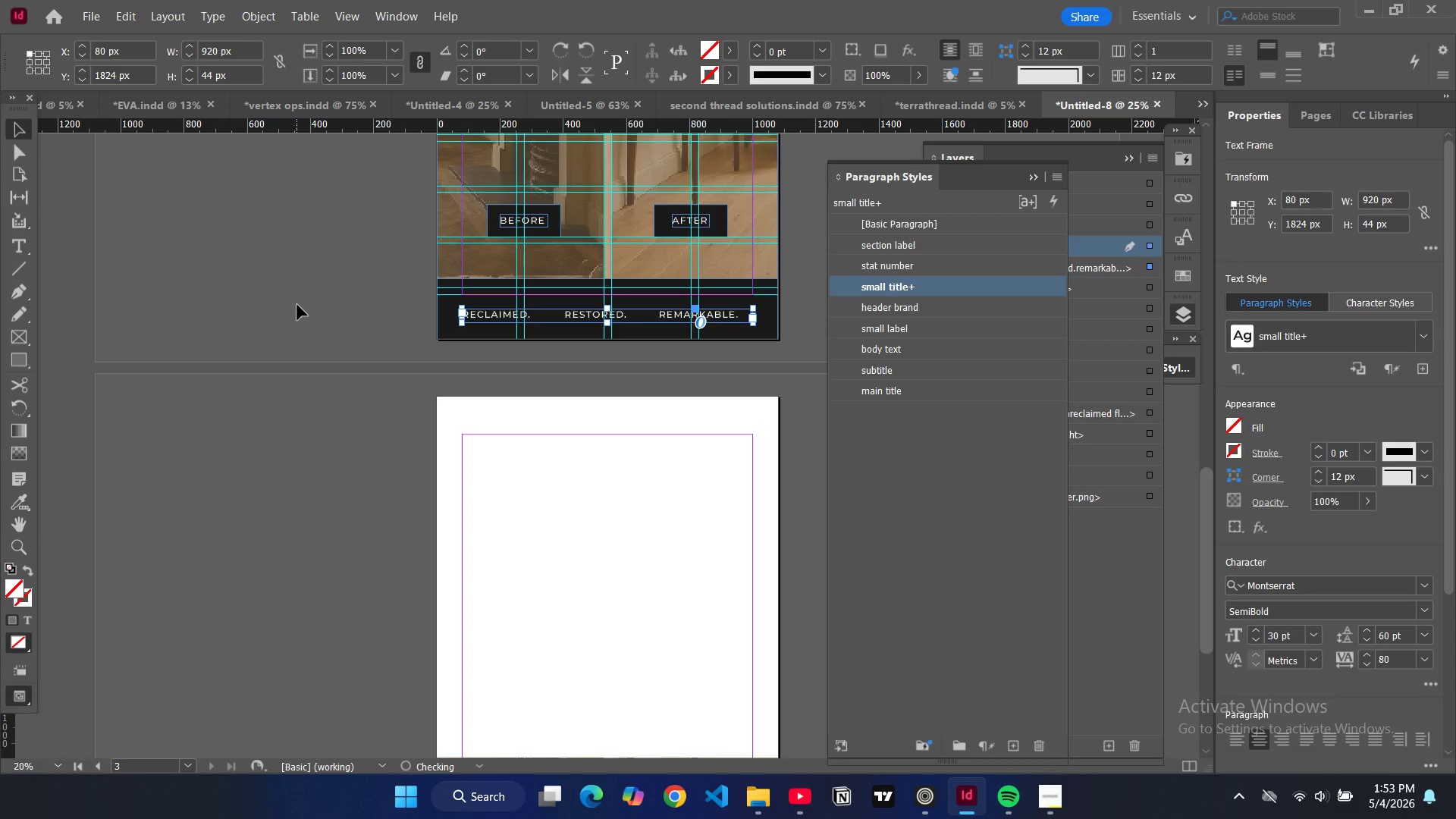 
left_click([297, 305])
 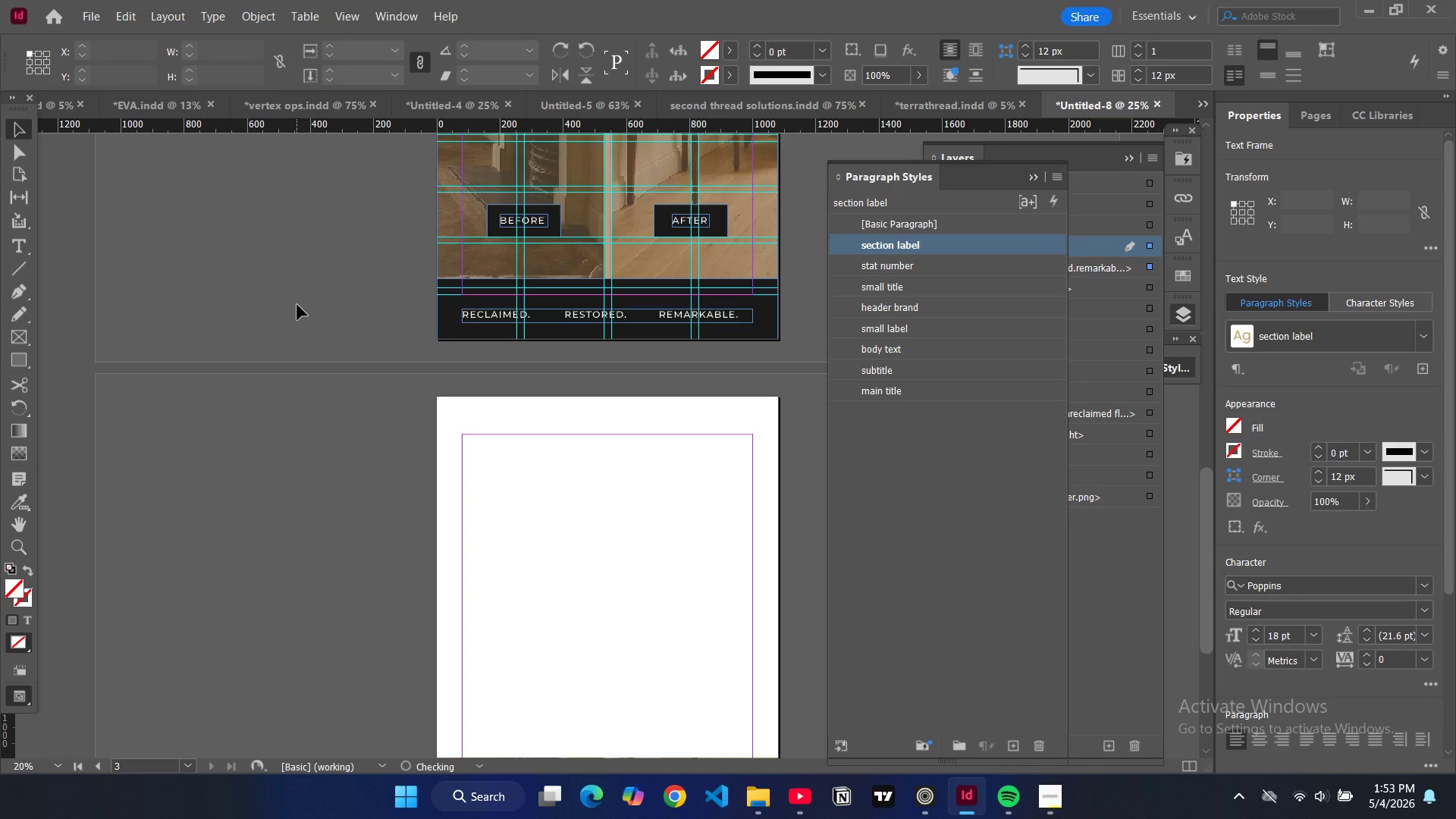 
key(W)
 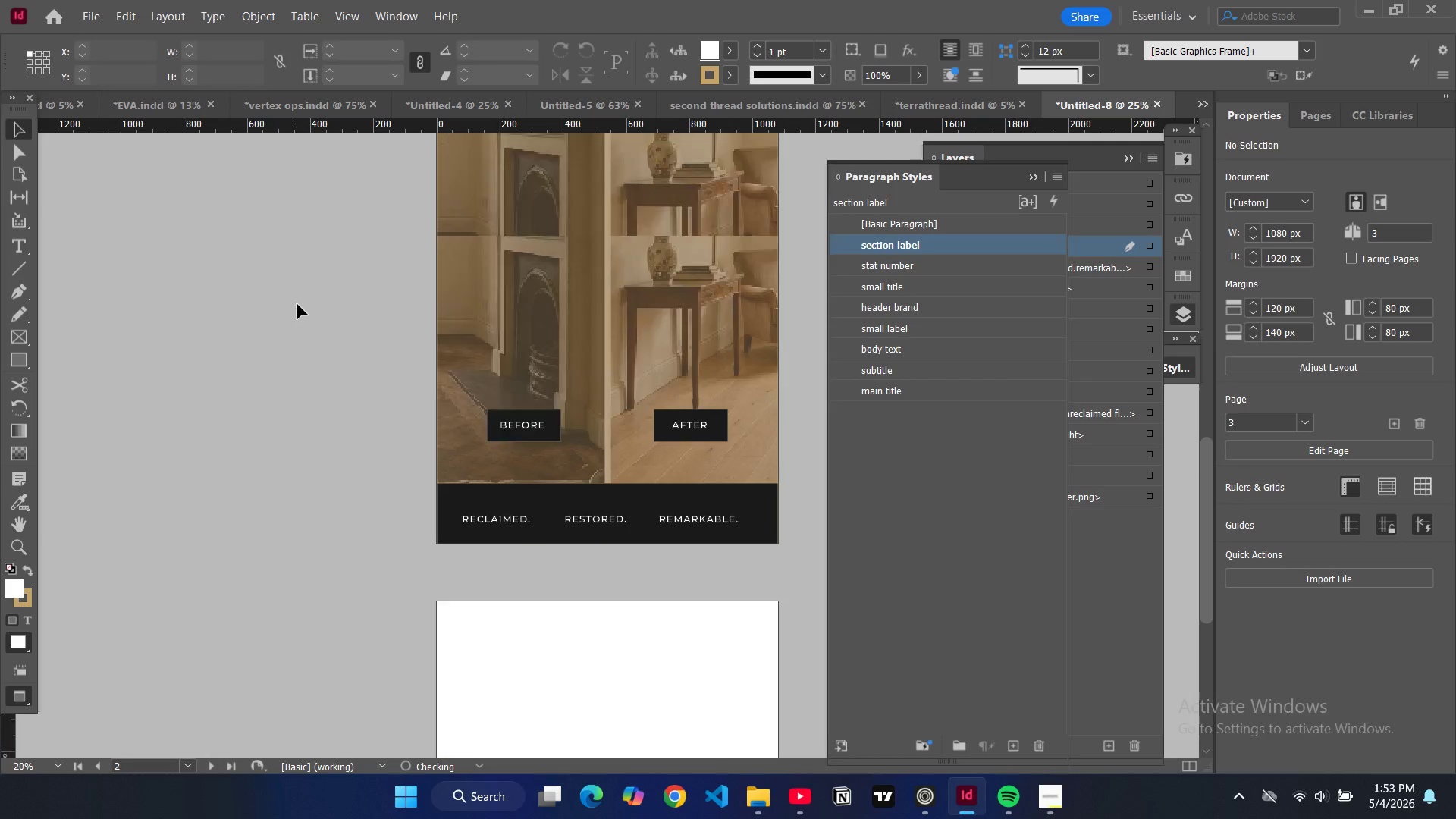 
scroll: coordinate [297, 296], scroll_direction: up, amount: 9.0
 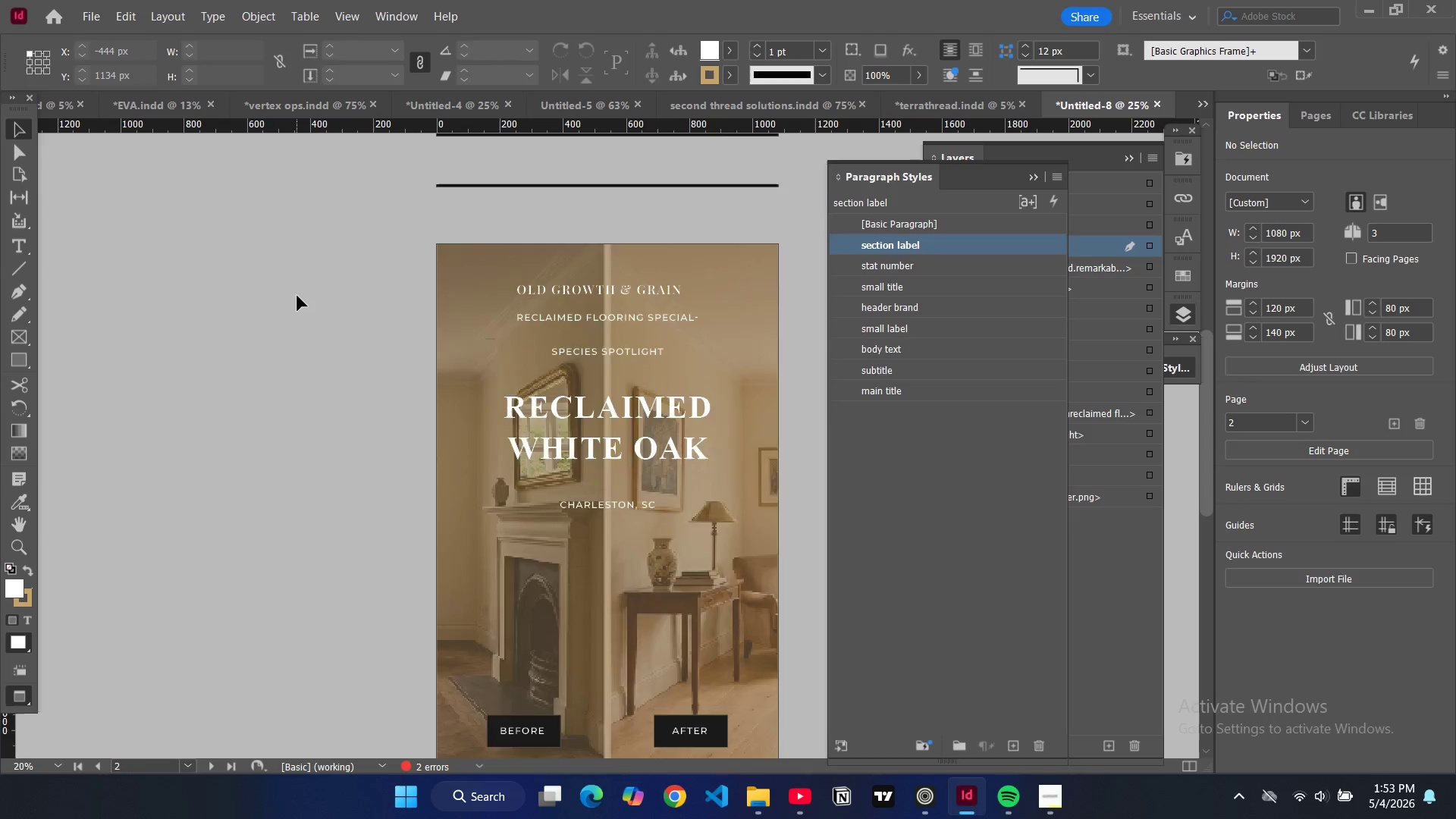 
scroll: coordinate [297, 296], scroll_direction: down, amount: 10.0
 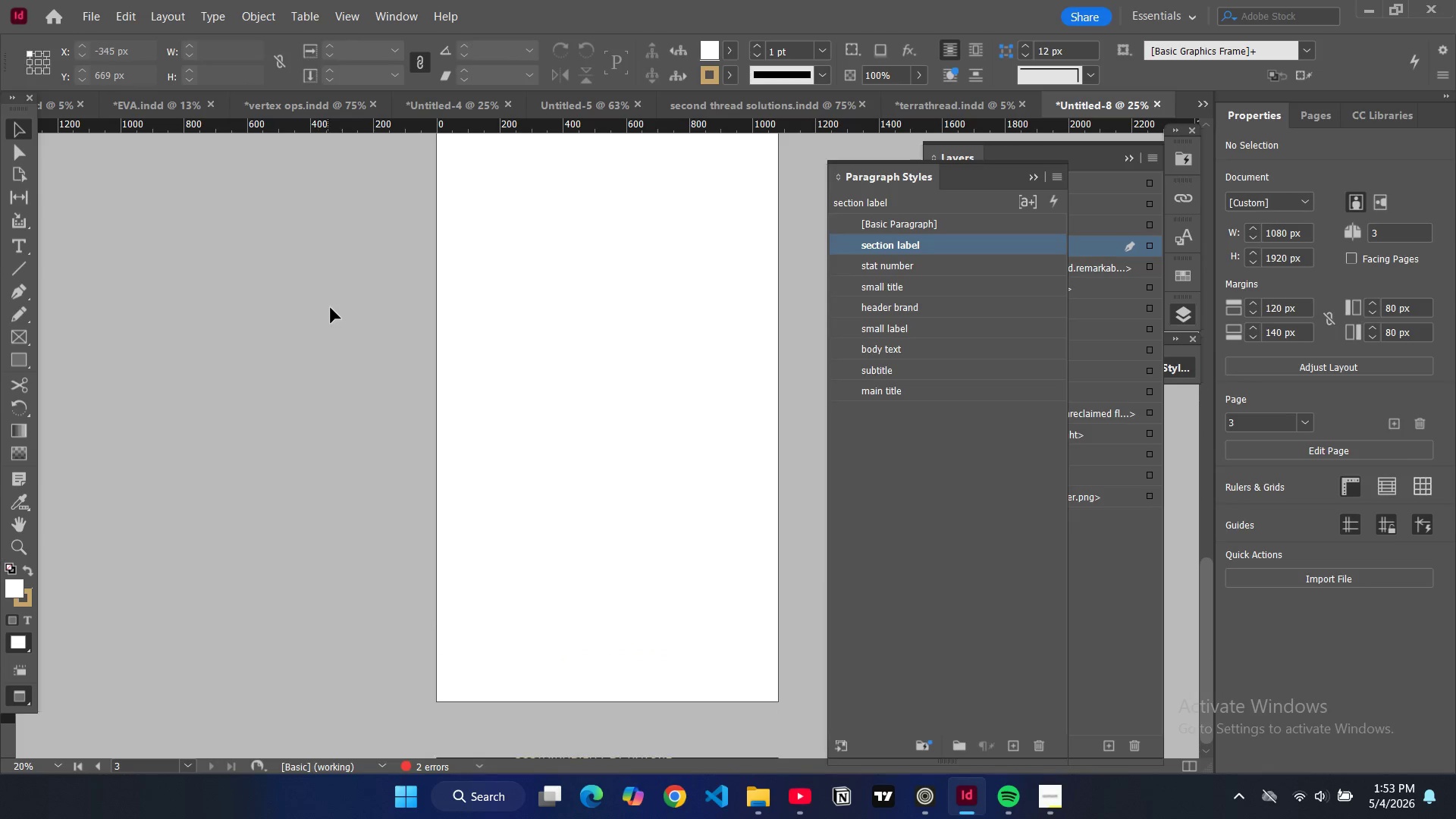 
key(W)
 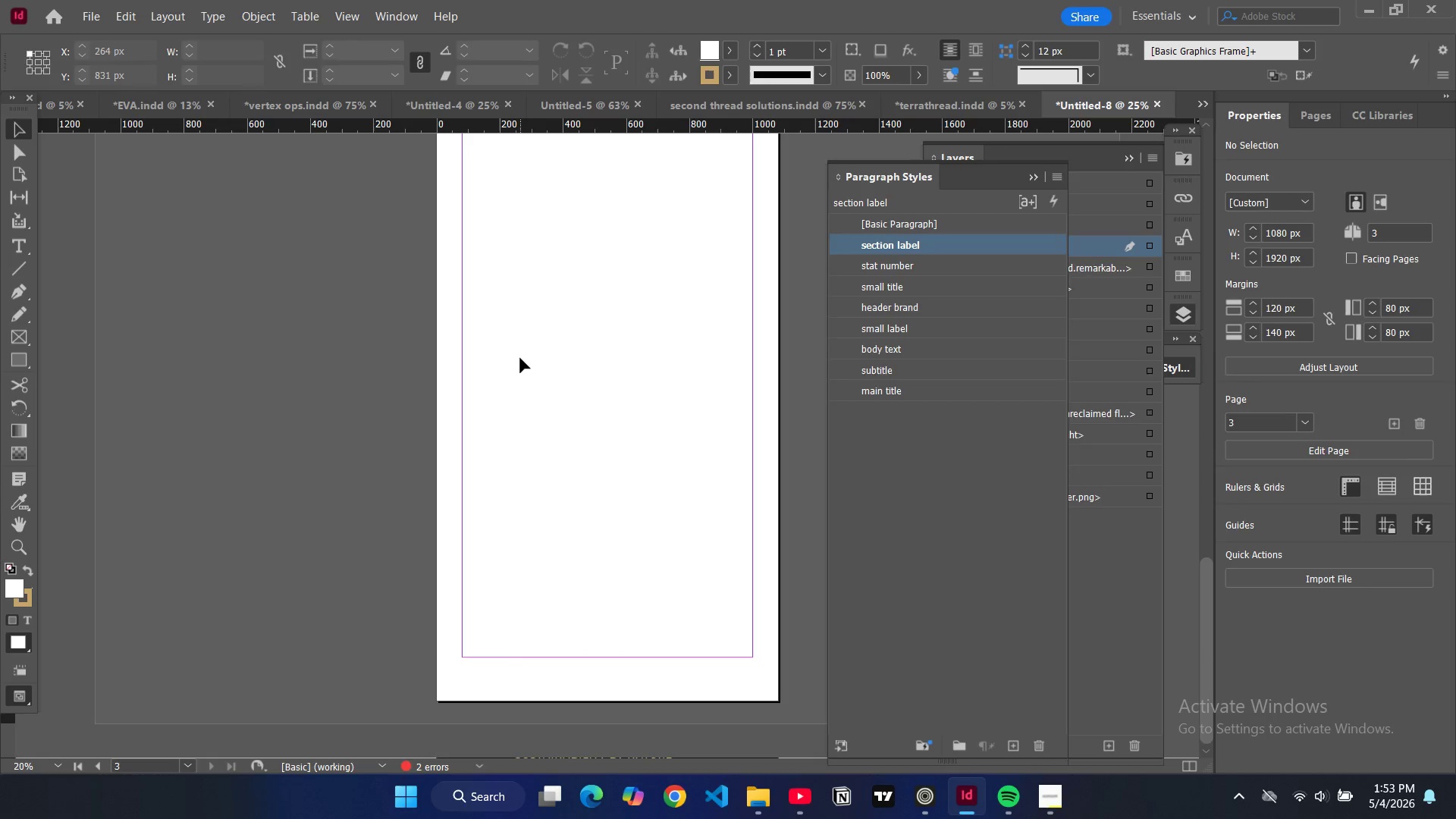 
left_click([520, 358])
 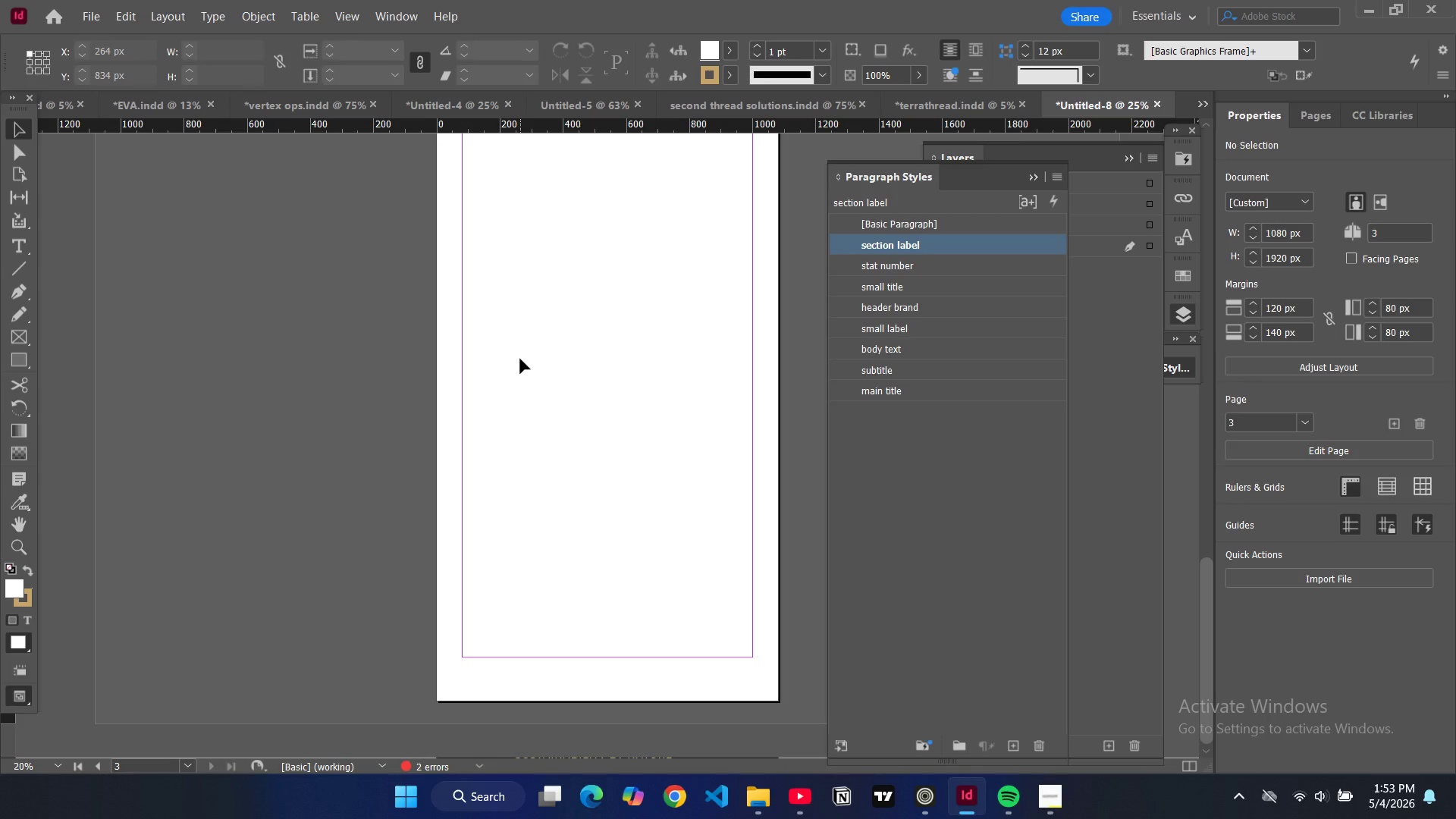 
wait(10.78)
 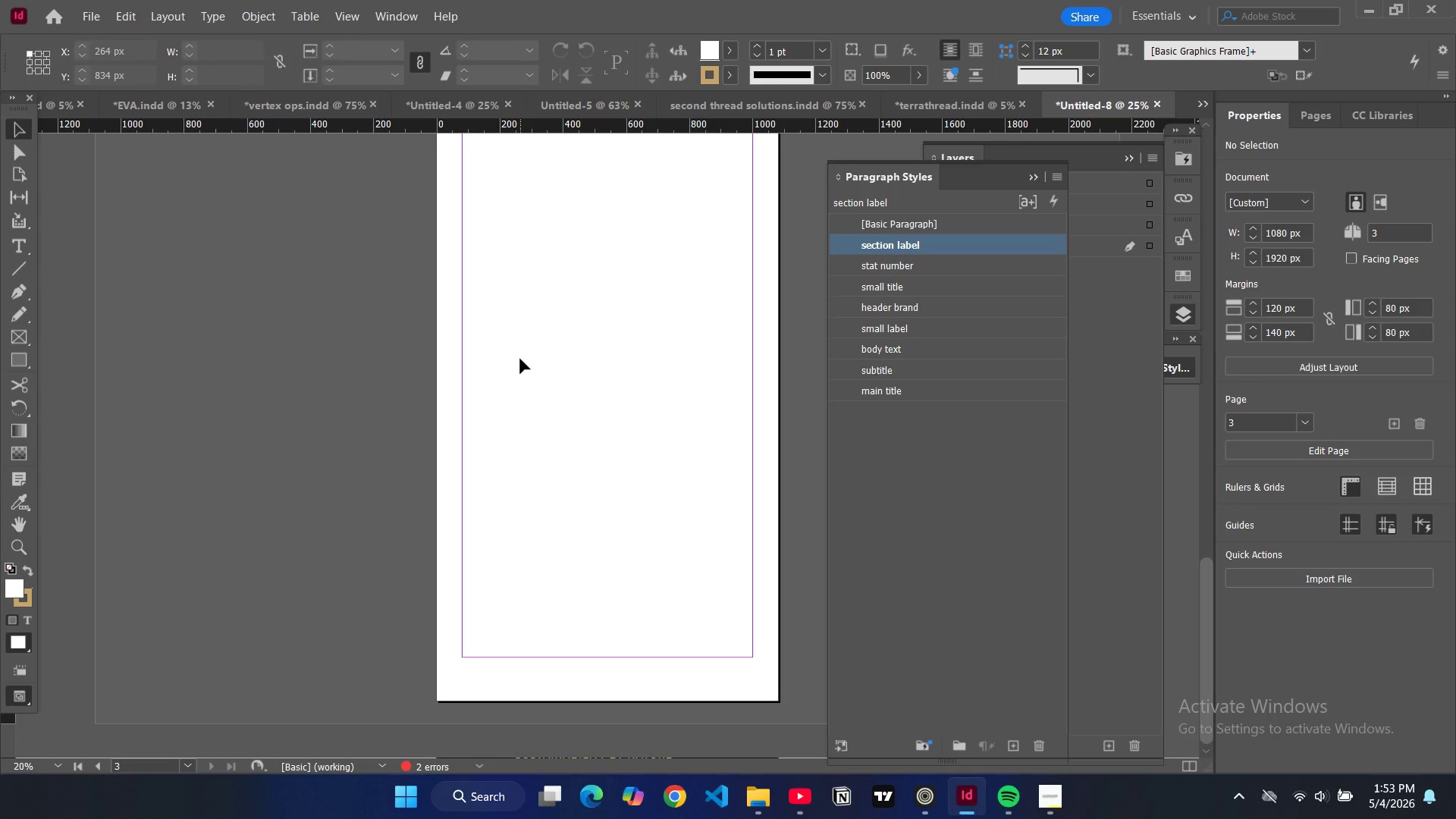 
left_click([180, 18])
 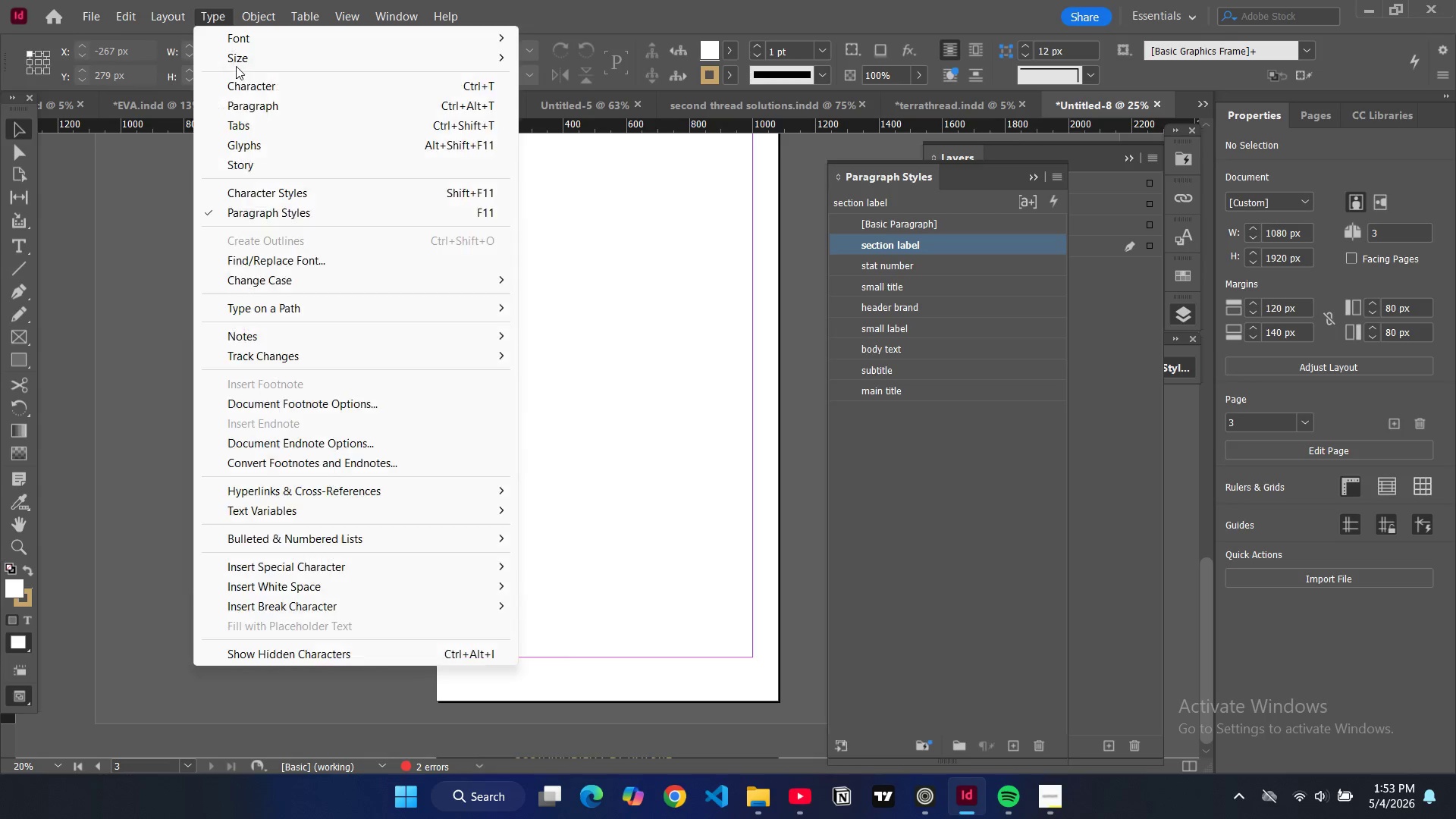 
wait(6.0)
 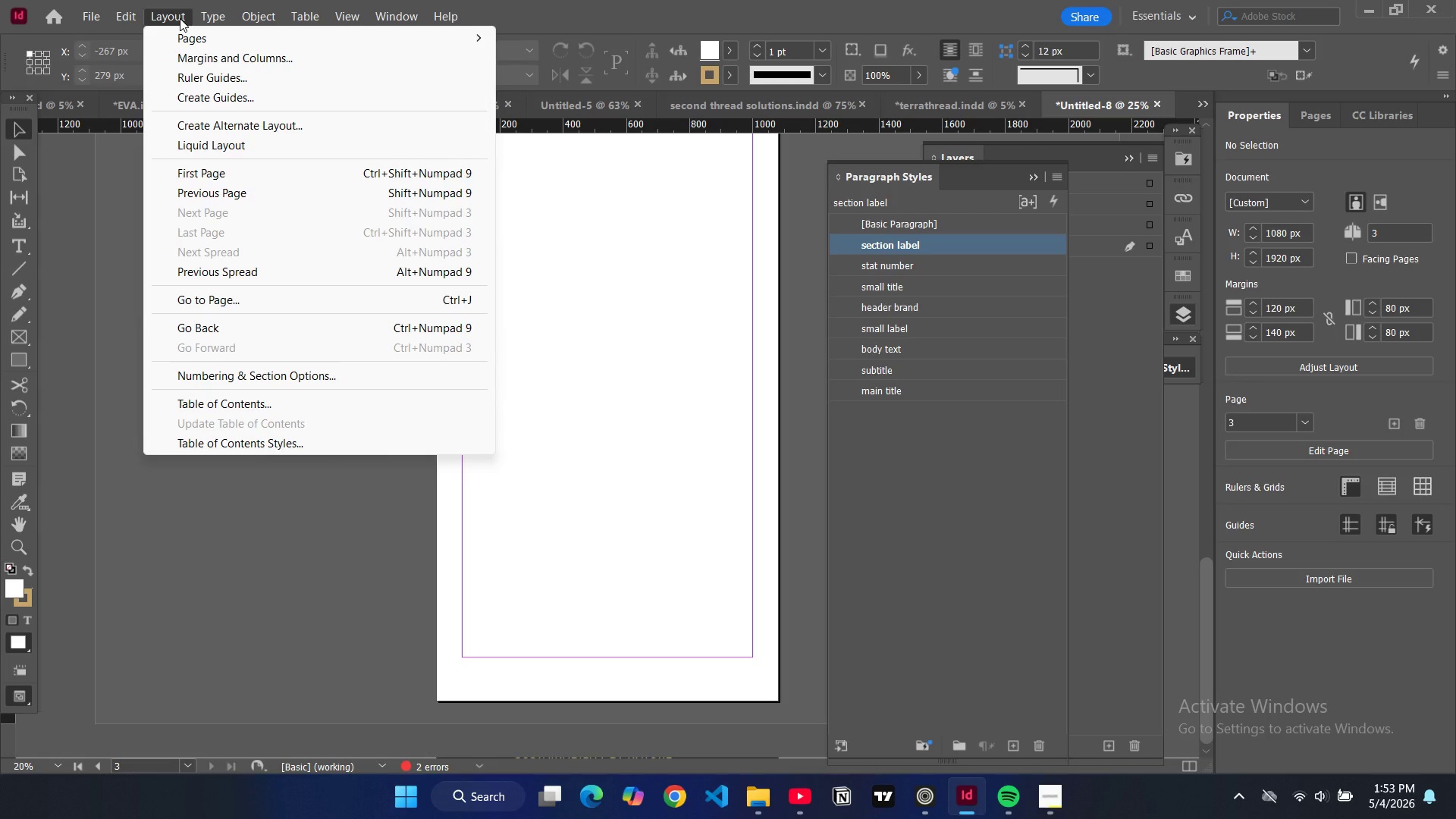 
left_click([213, 93])
 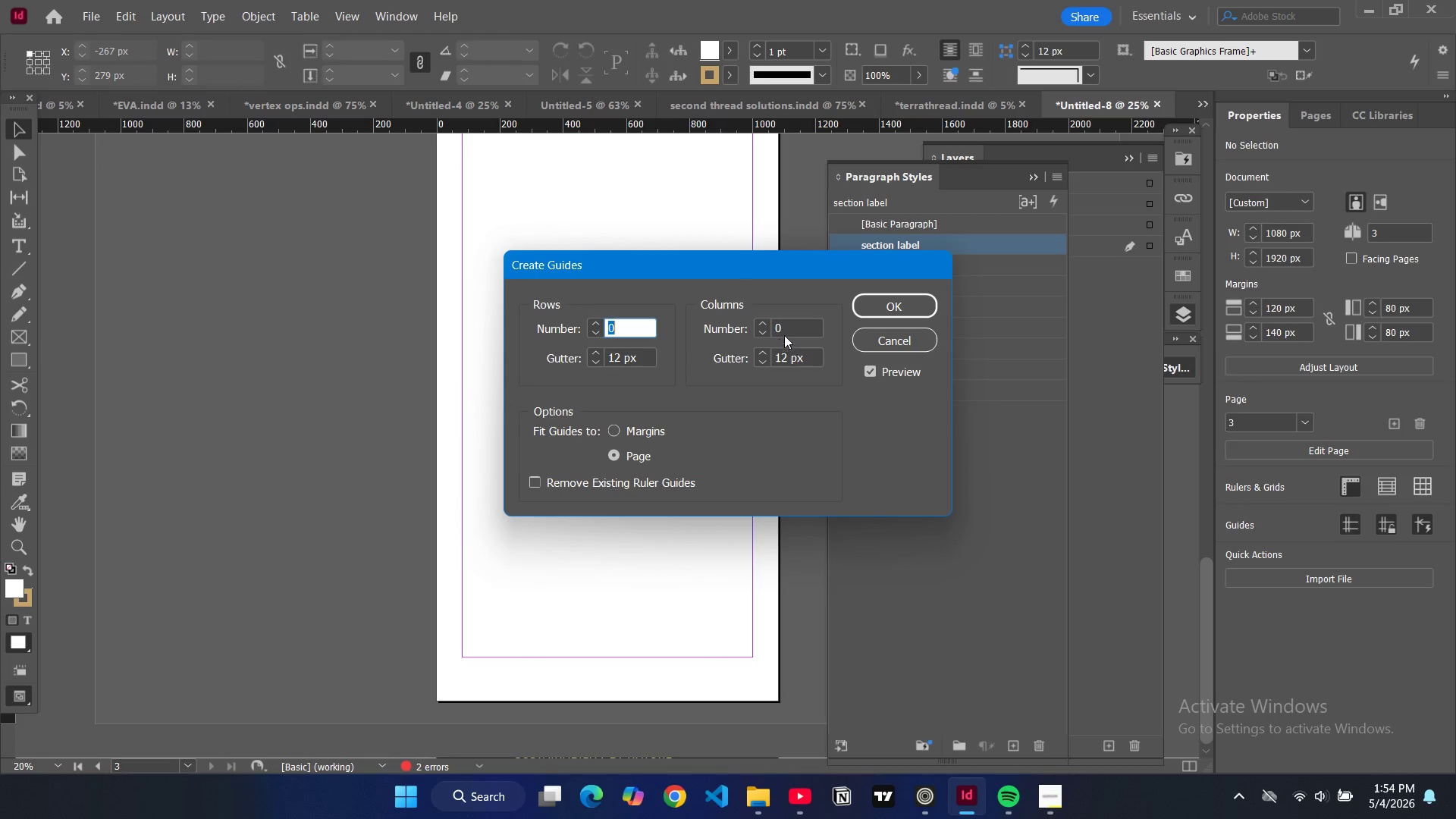 
double_click([789, 325])
 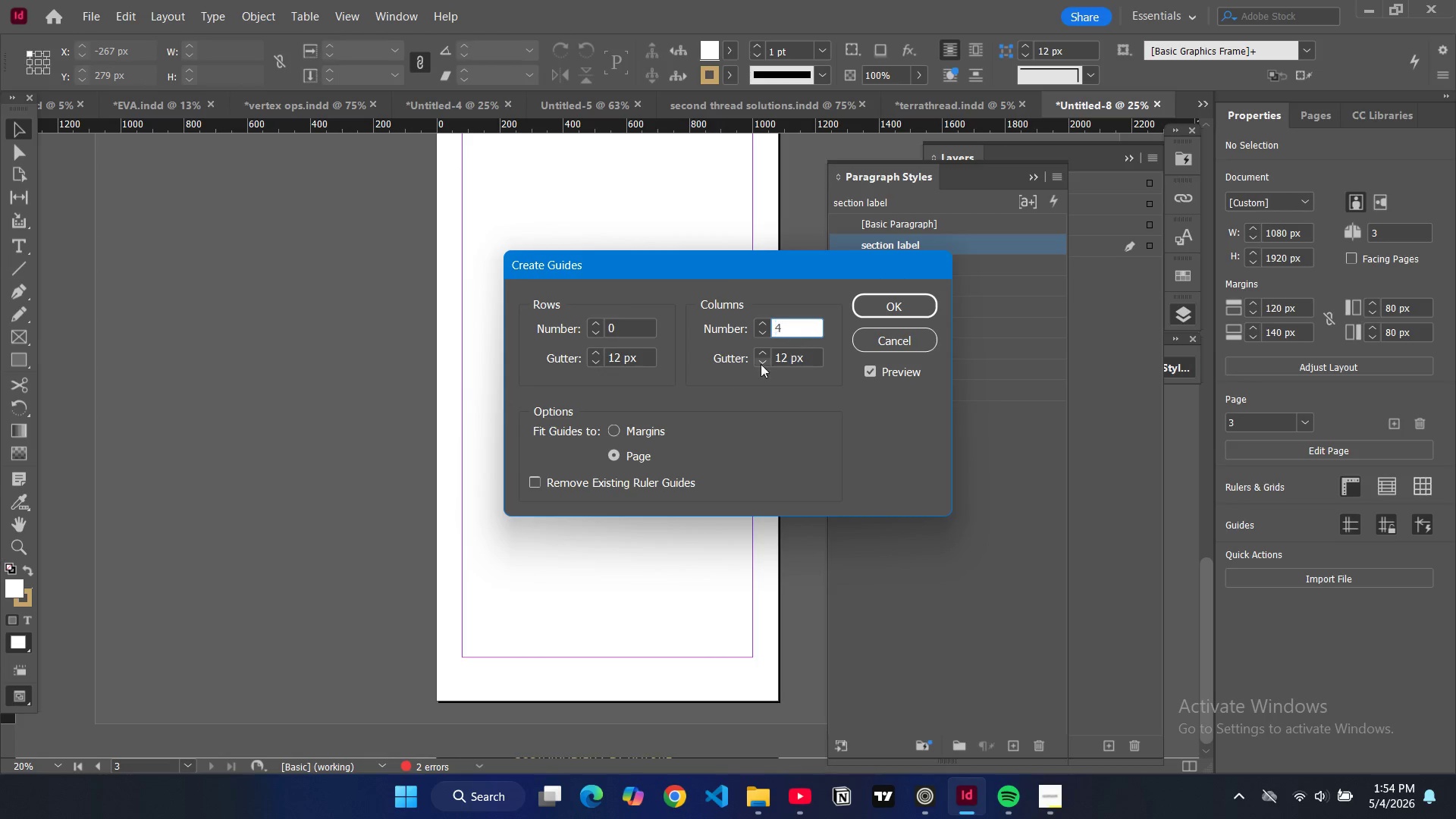 
key(4)
 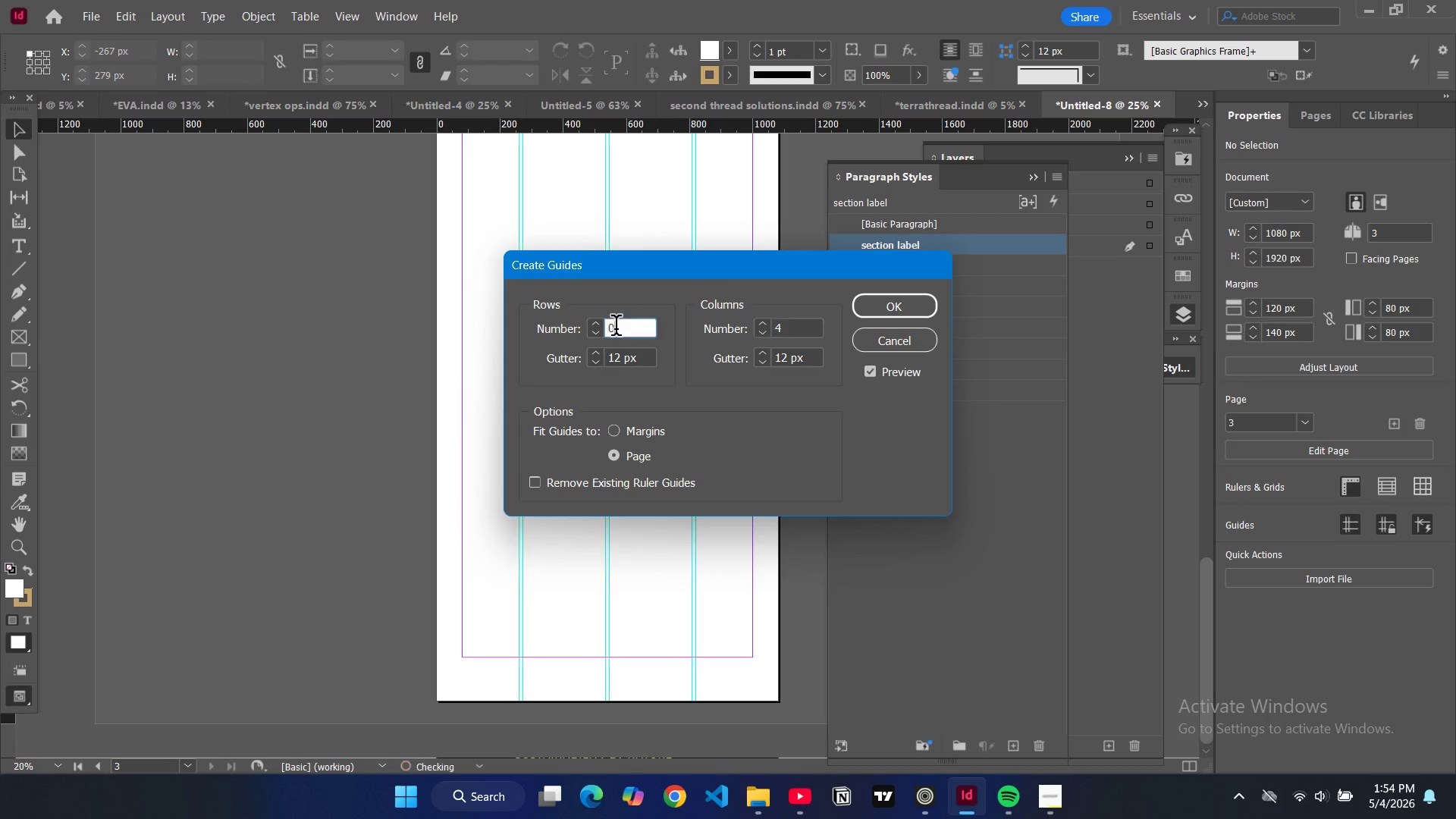 
double_click([616, 328])
 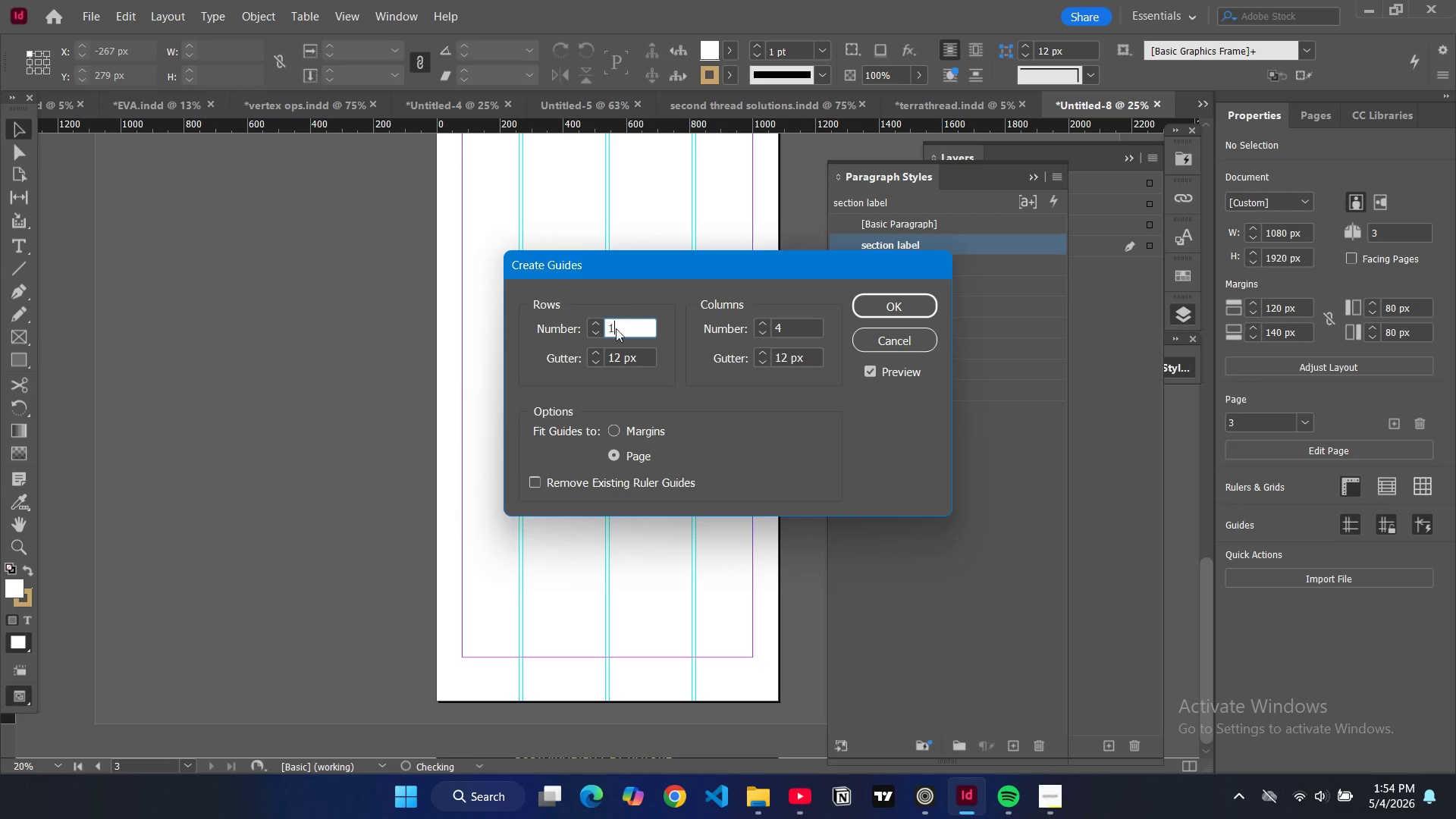 
type(12)
 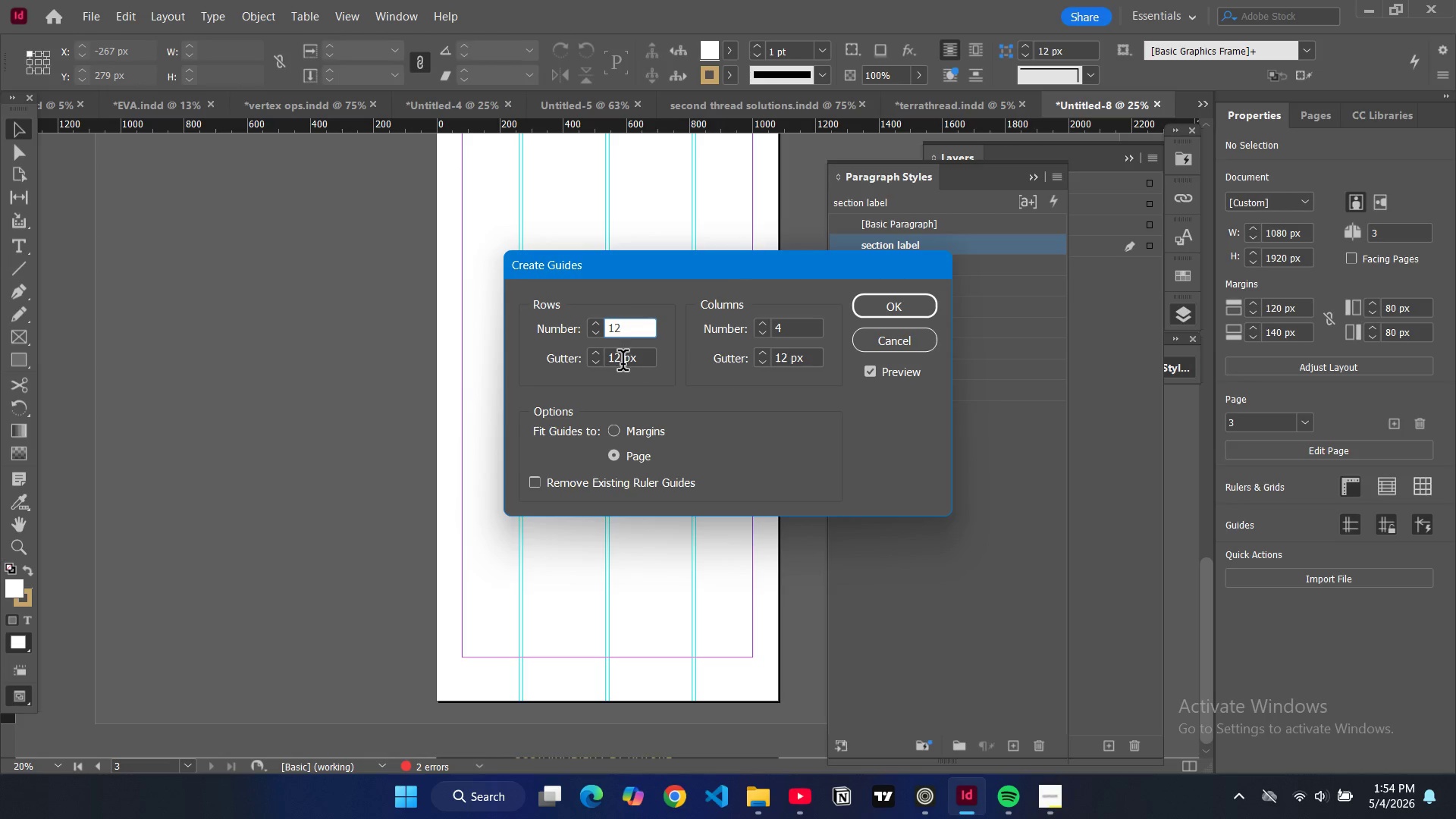 
double_click([610, 358])
 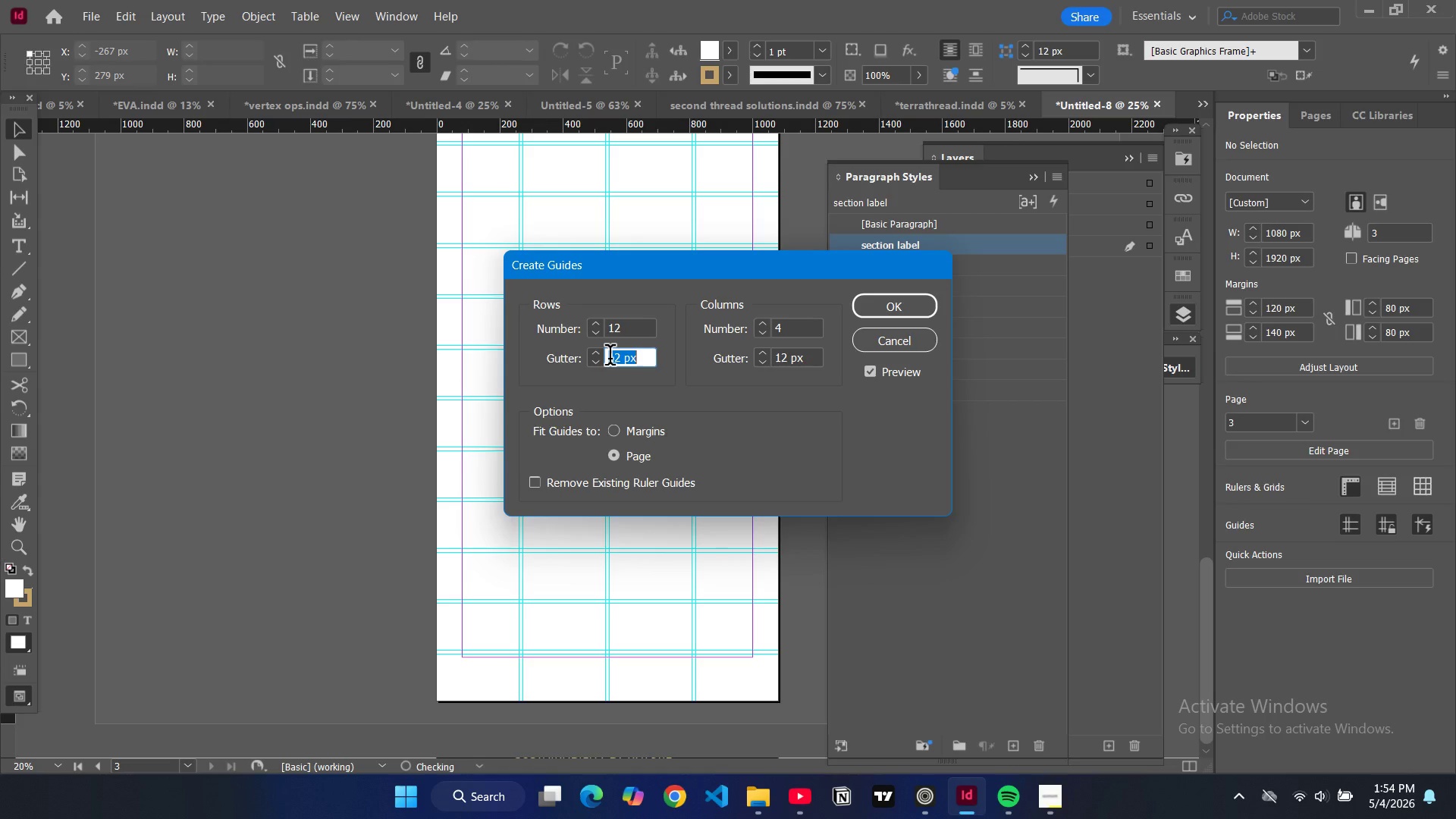 
triple_click([610, 358])
 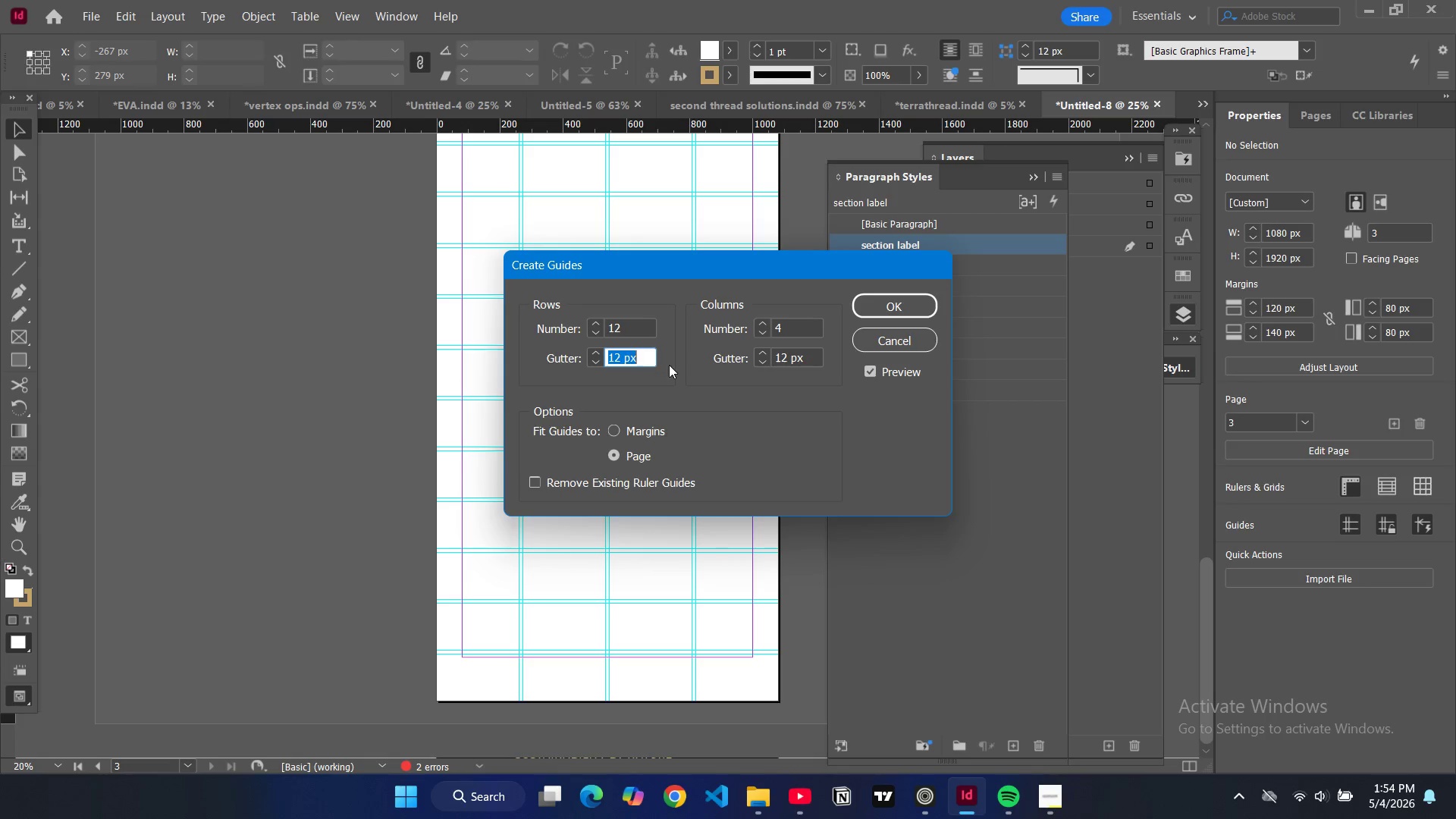 
type(20)
 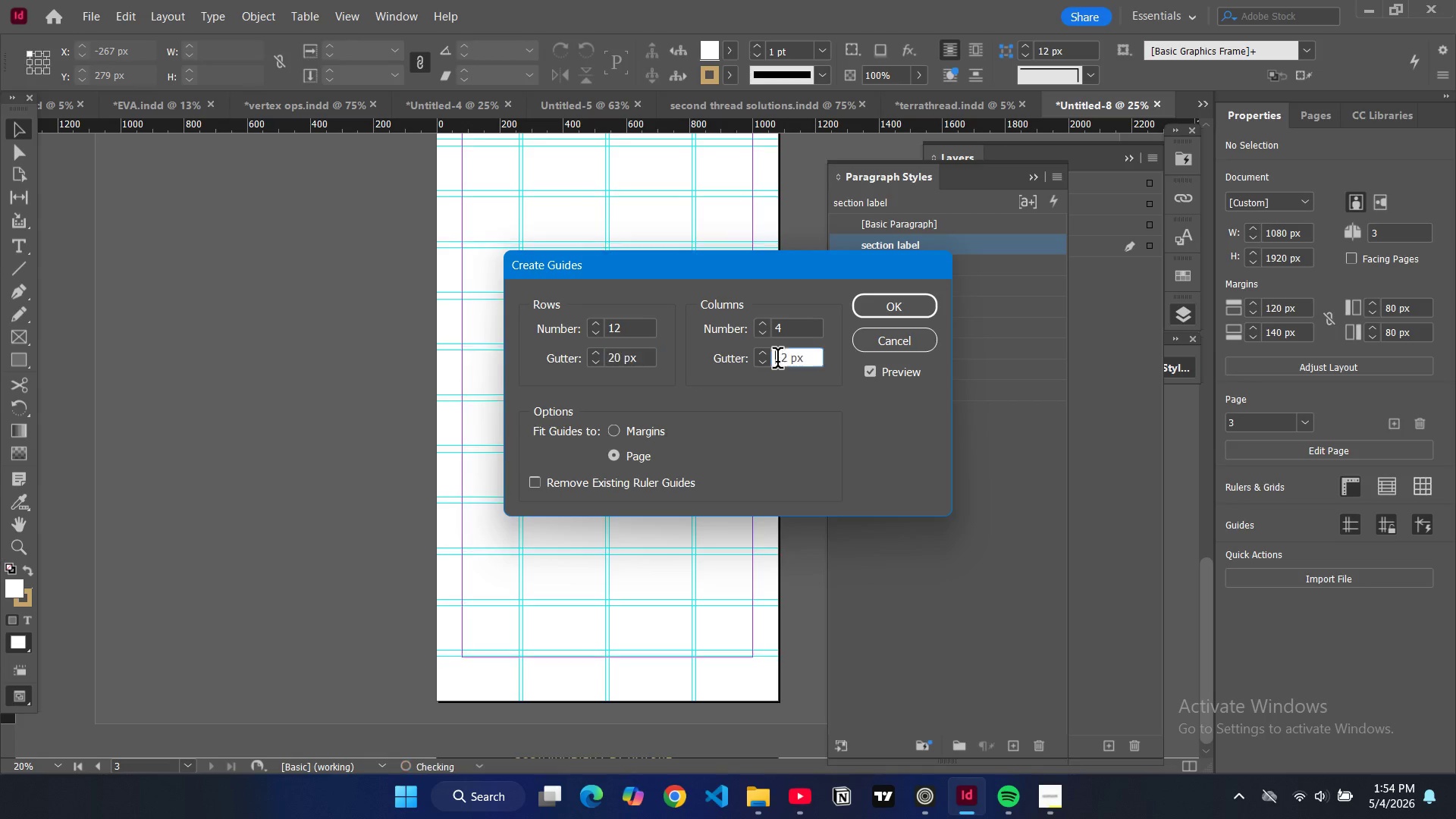 
double_click([777, 361])
 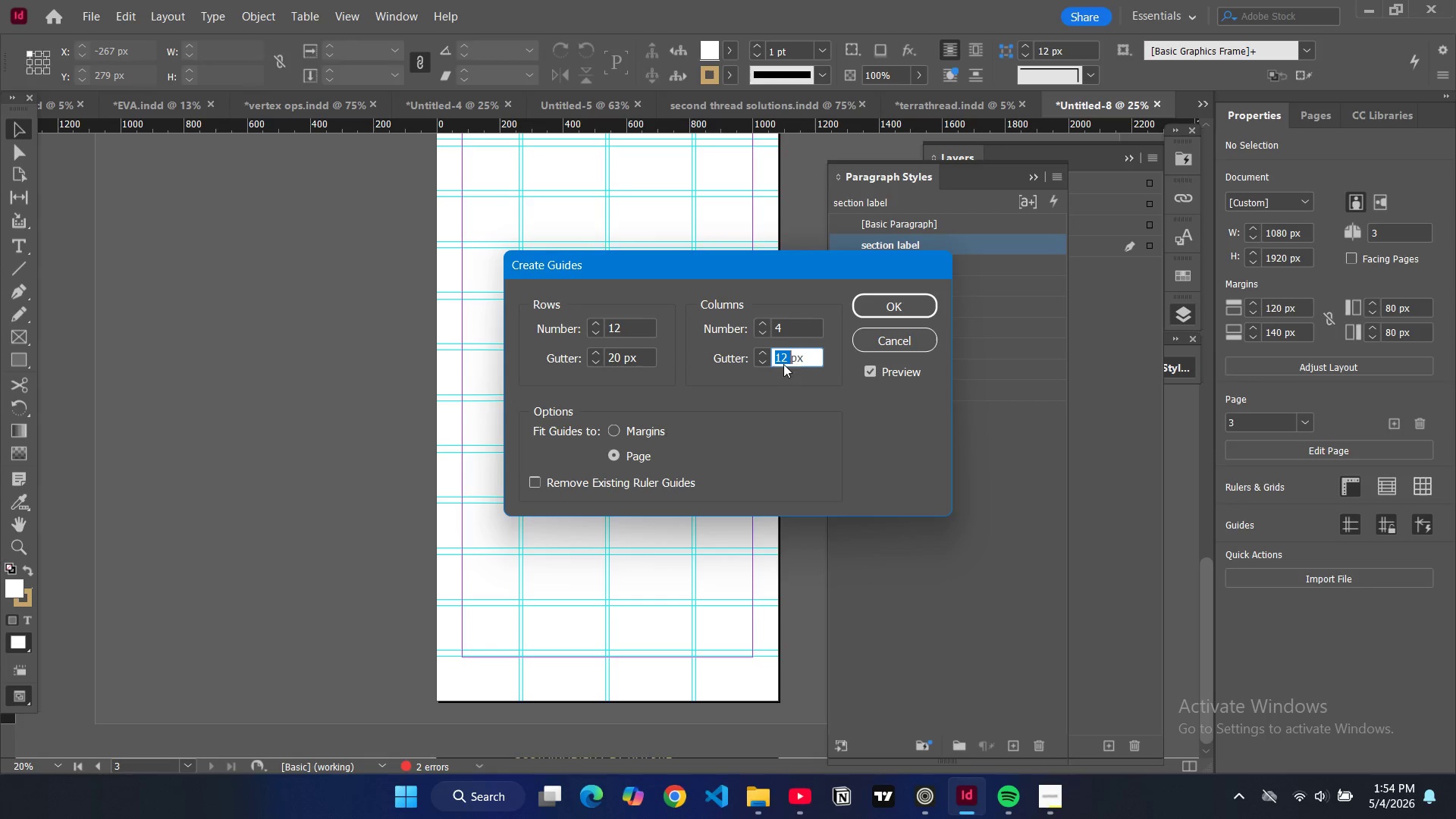 
type(24)
 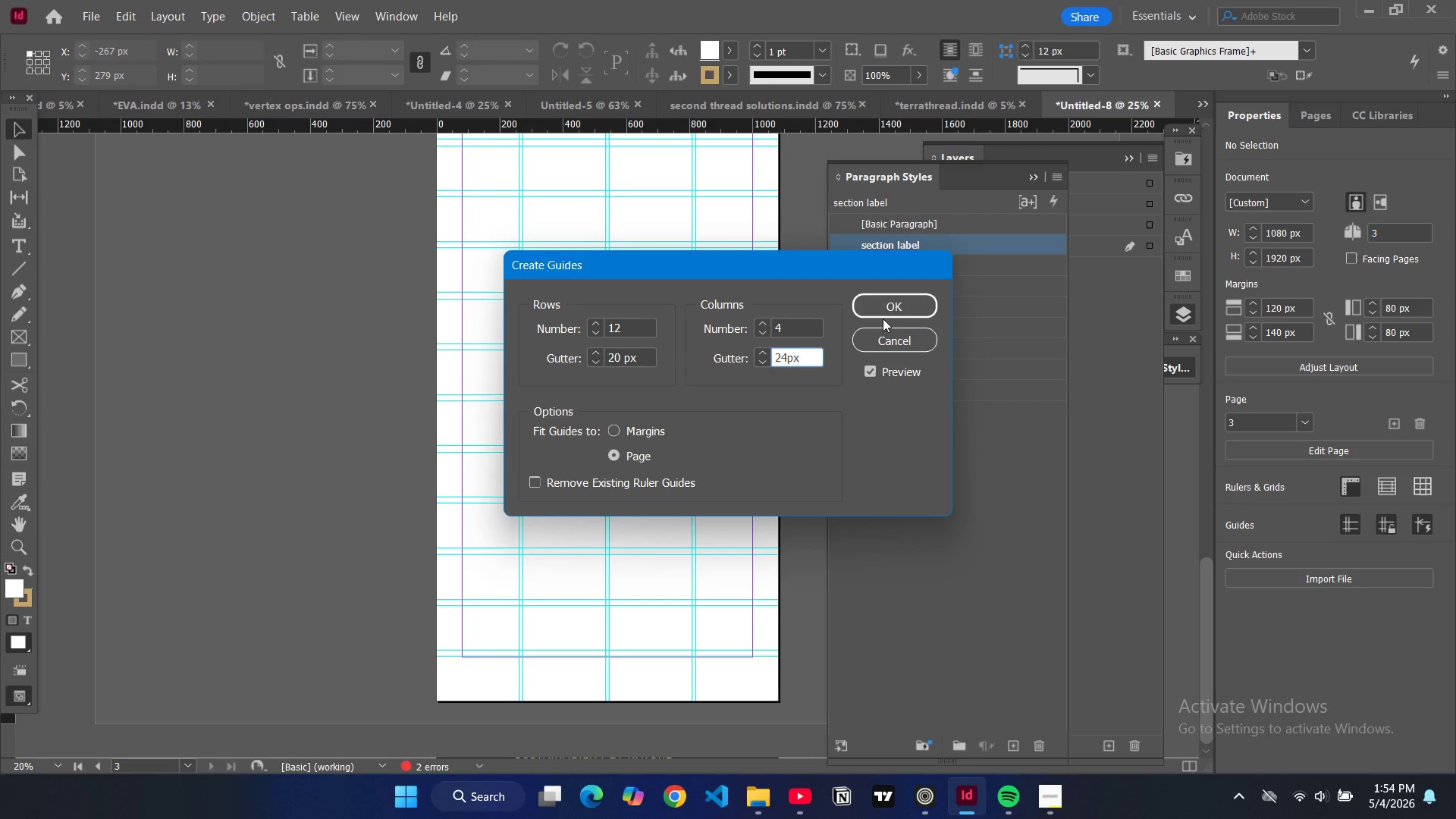 
left_click([883, 318])
 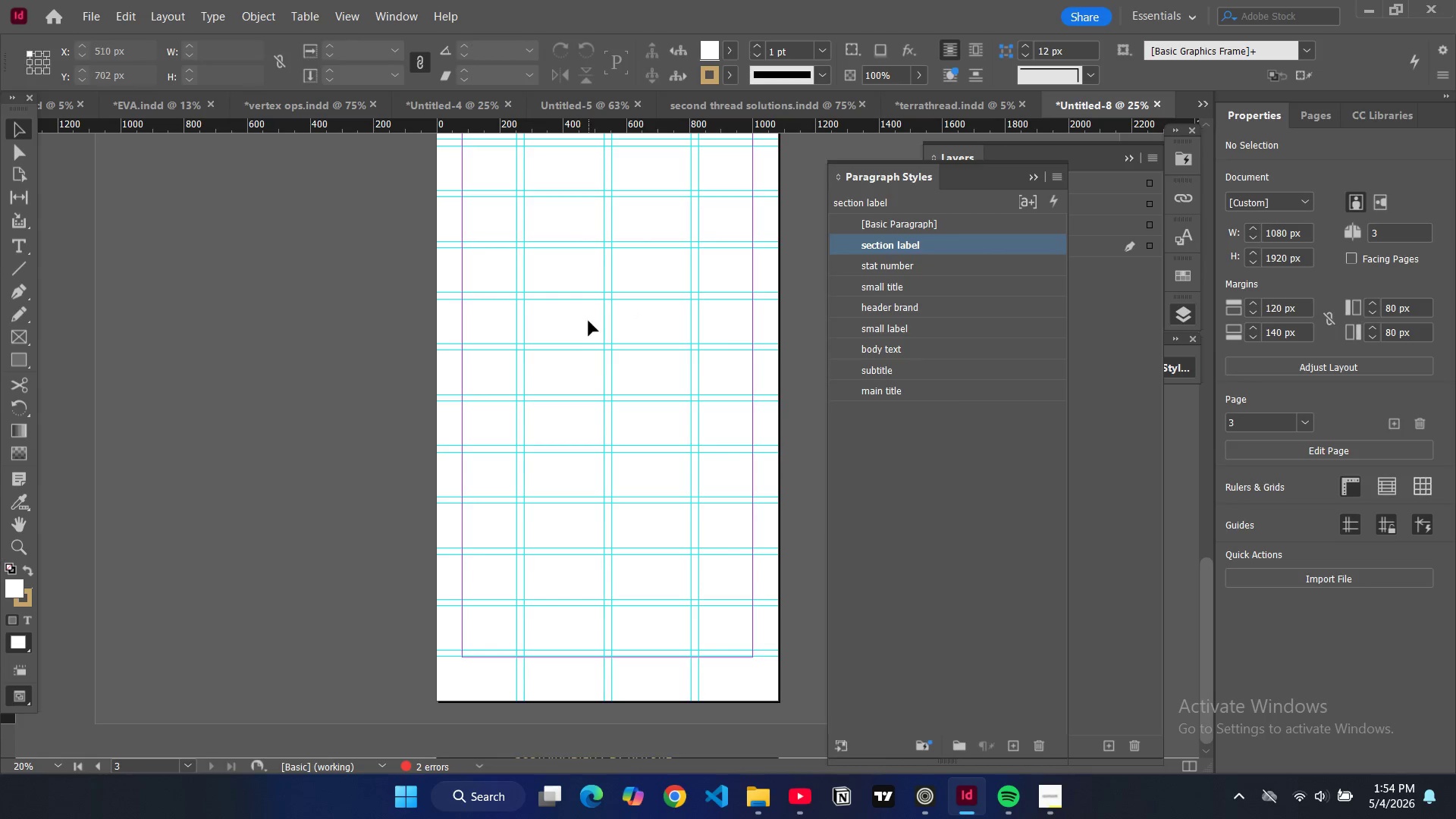 
scroll: coordinate [587, 320], scroll_direction: up, amount: 3.0
 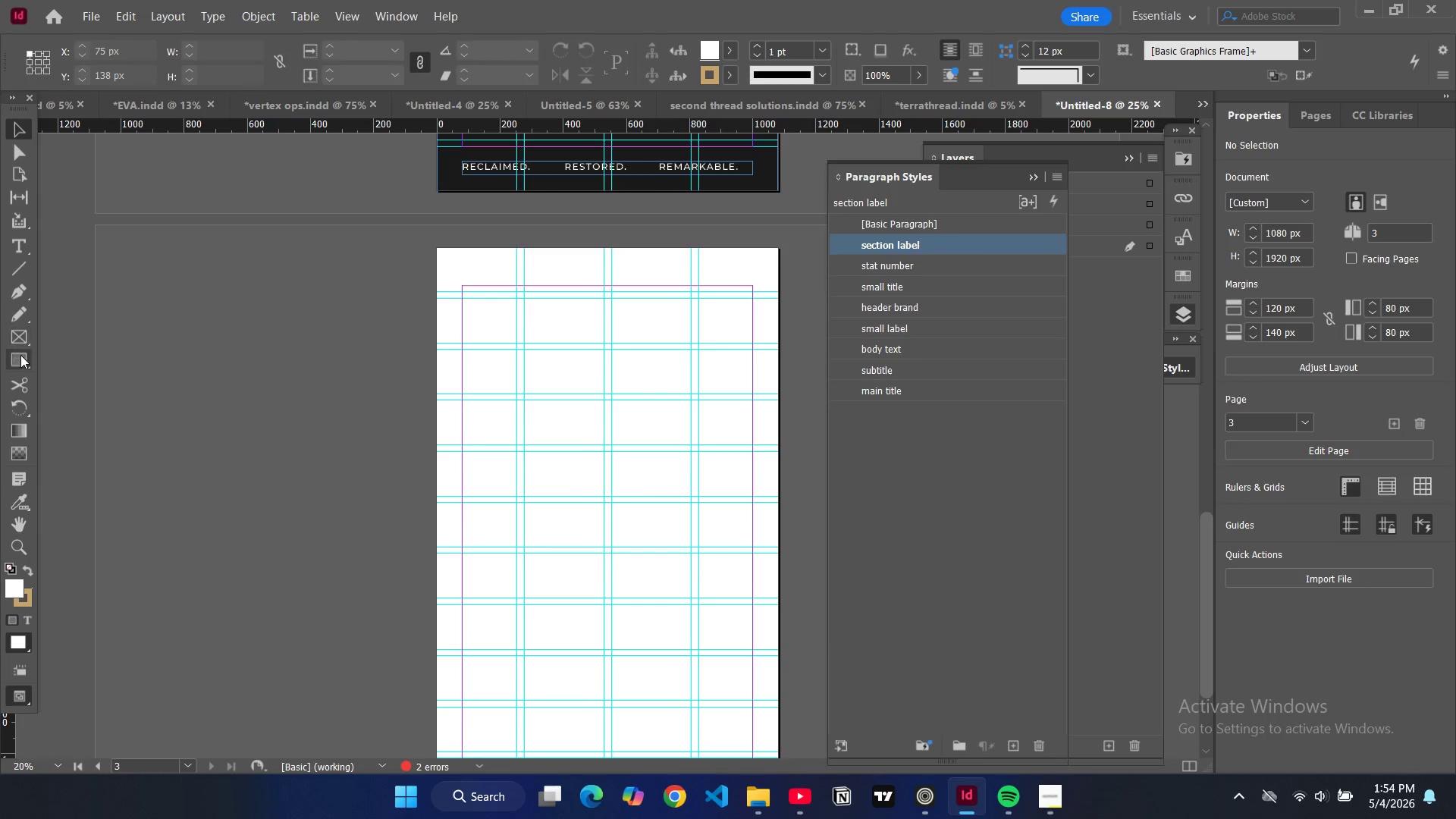 
left_click([20, 355])
 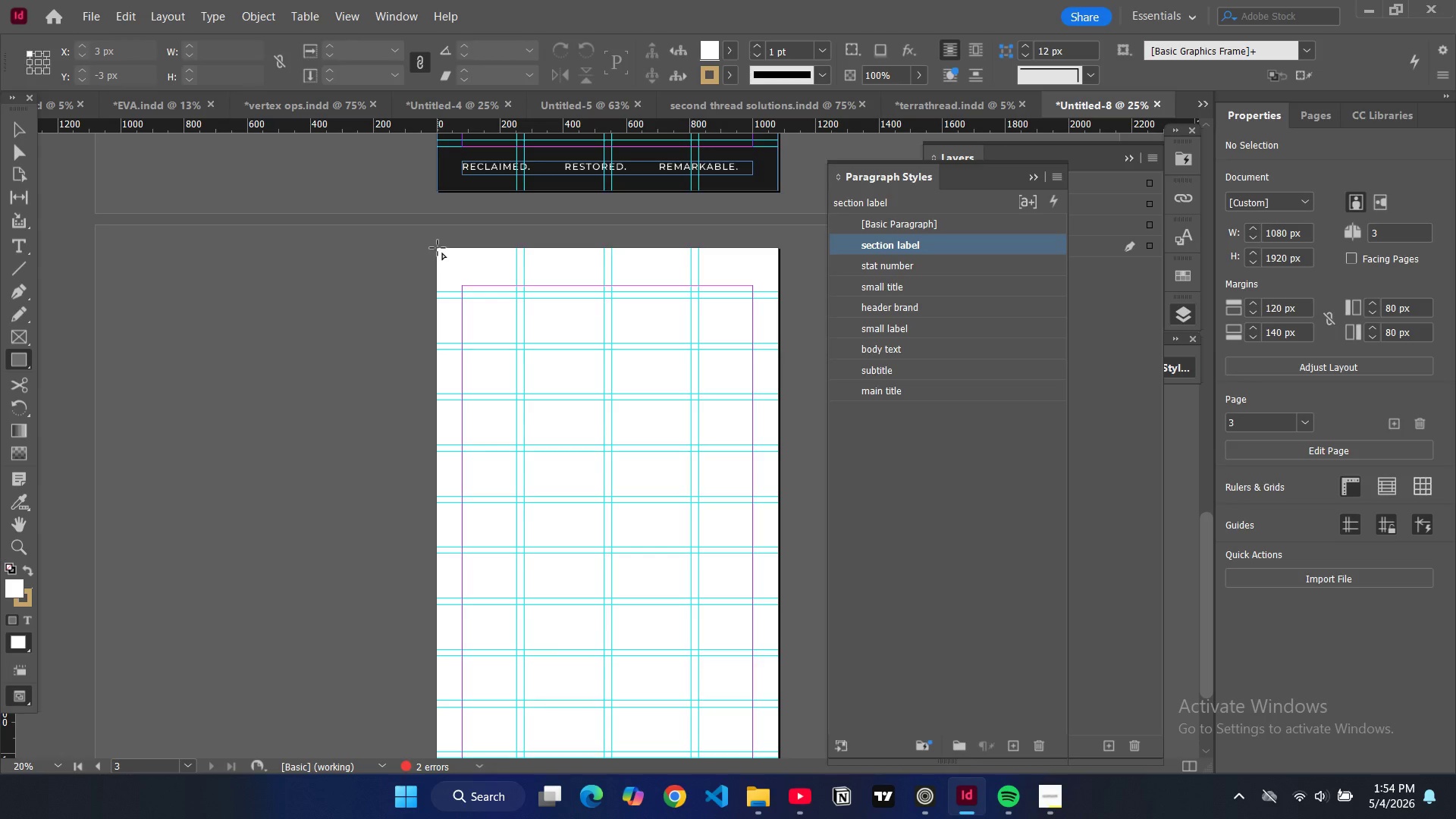 
left_click_drag(start_coordinate=[438, 248], to_coordinate=[779, 700])
 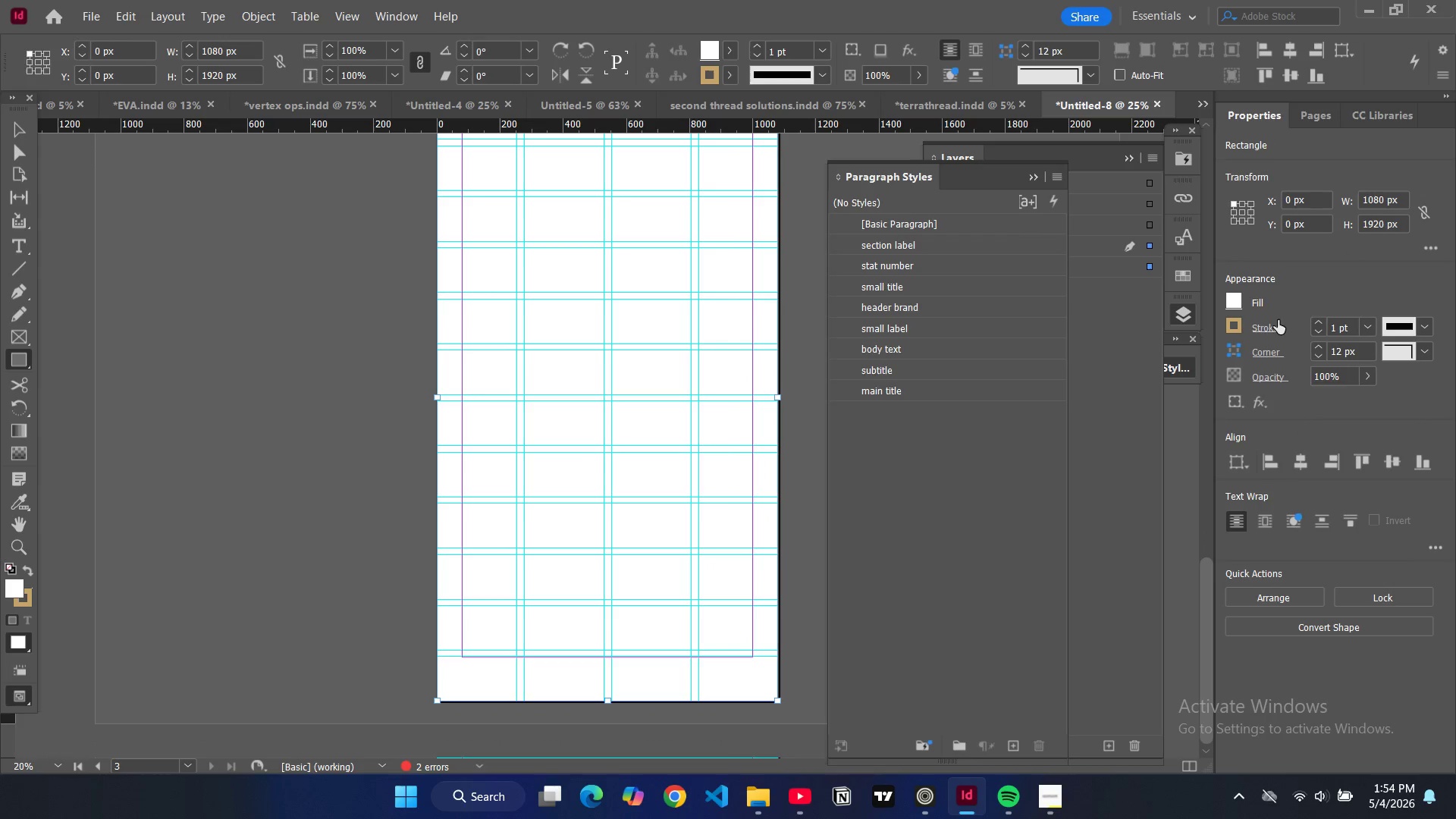 
double_click([1232, 306])
 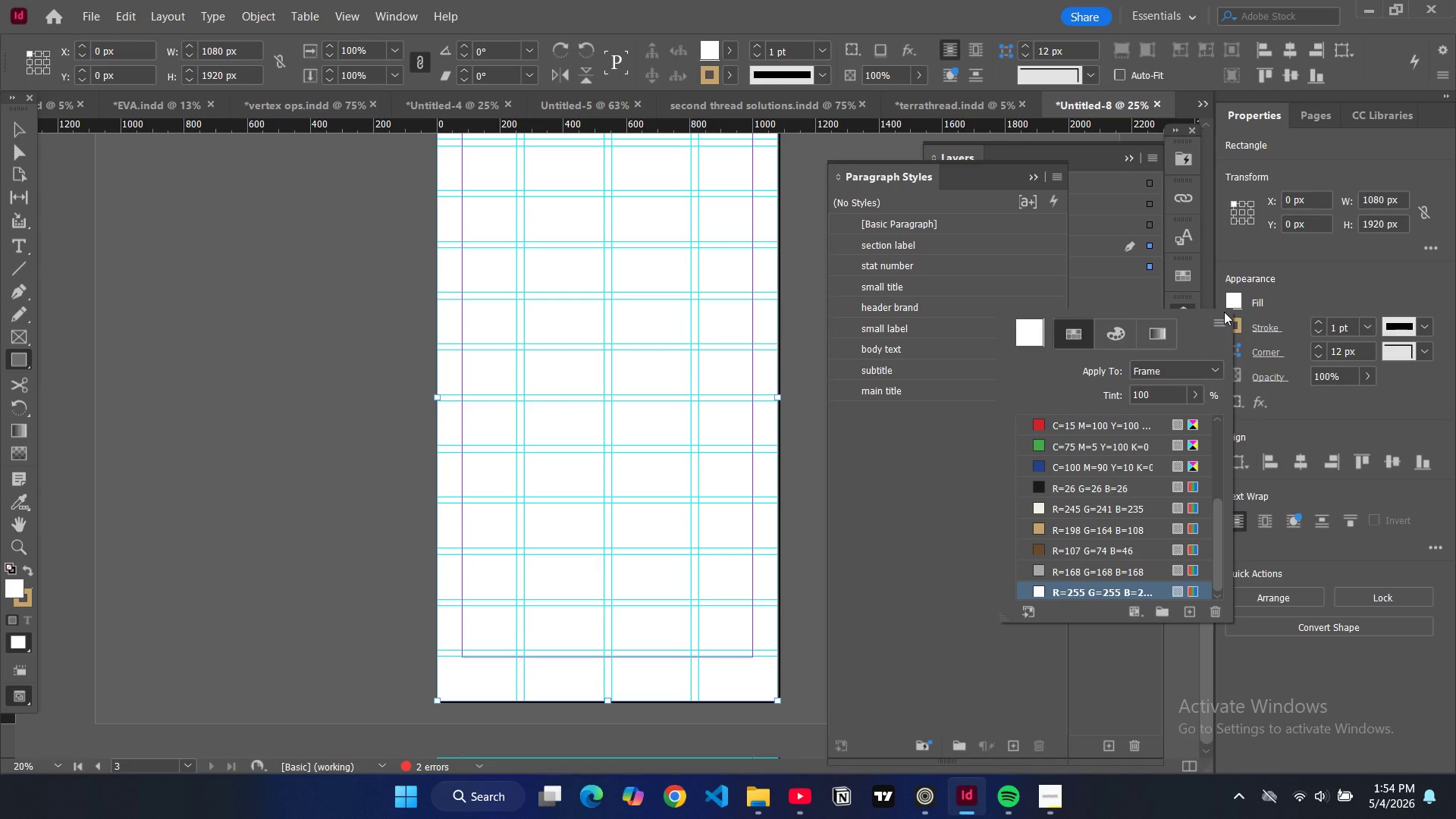 
wait(6.12)
 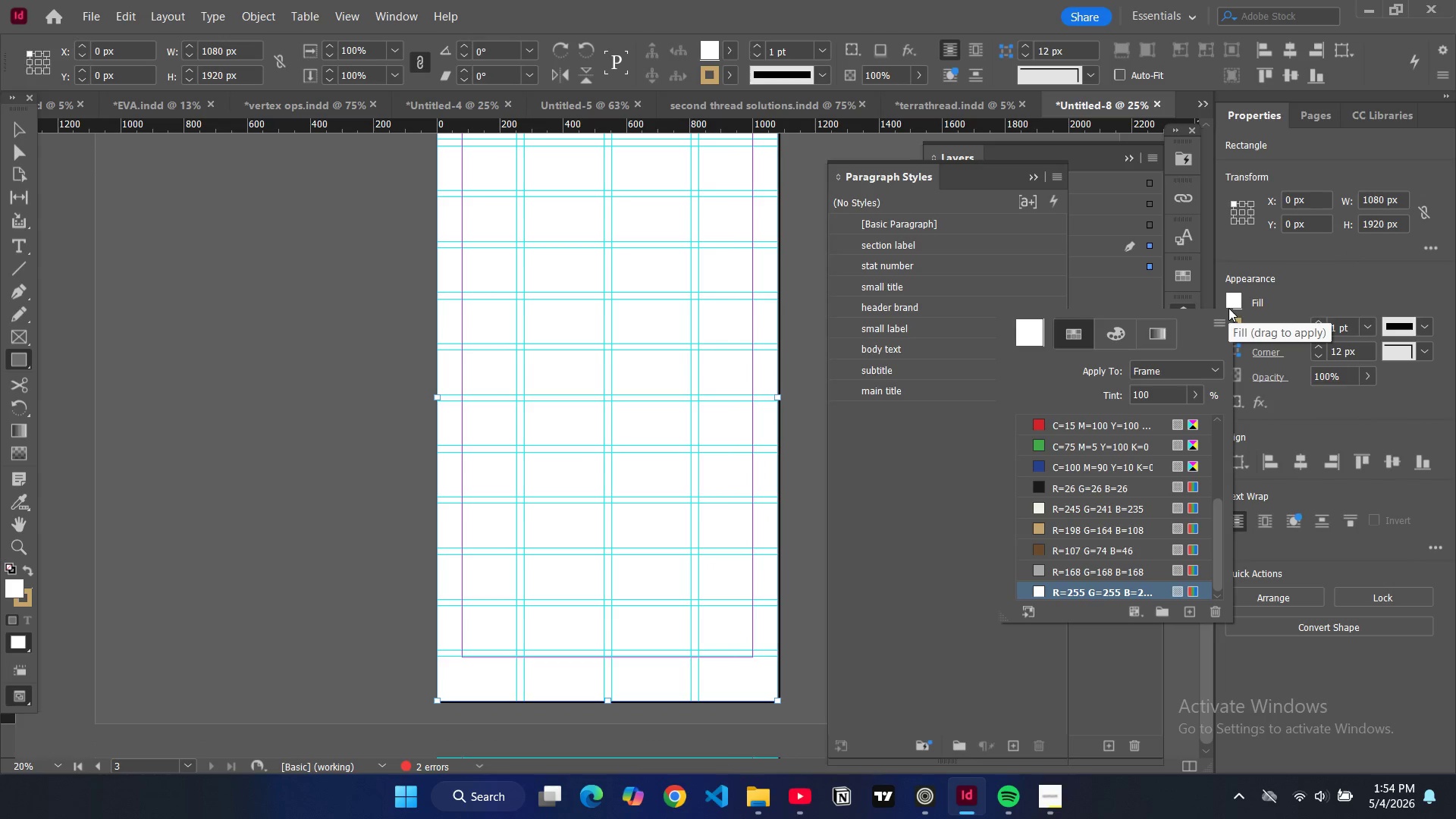 
scroll: coordinate [1040, 546], scroll_direction: down, amount: 5.0
 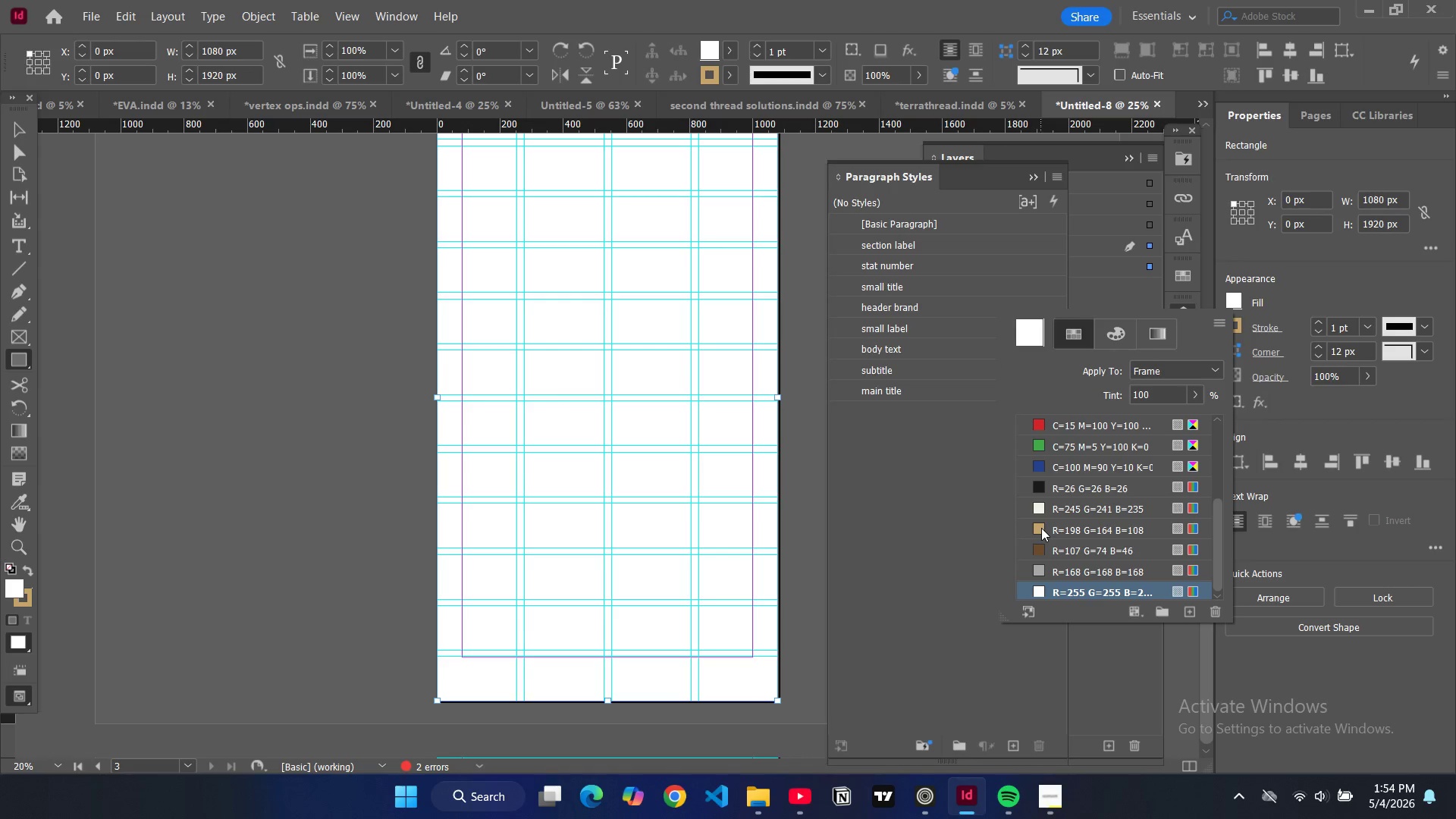 
left_click([1041, 528])
 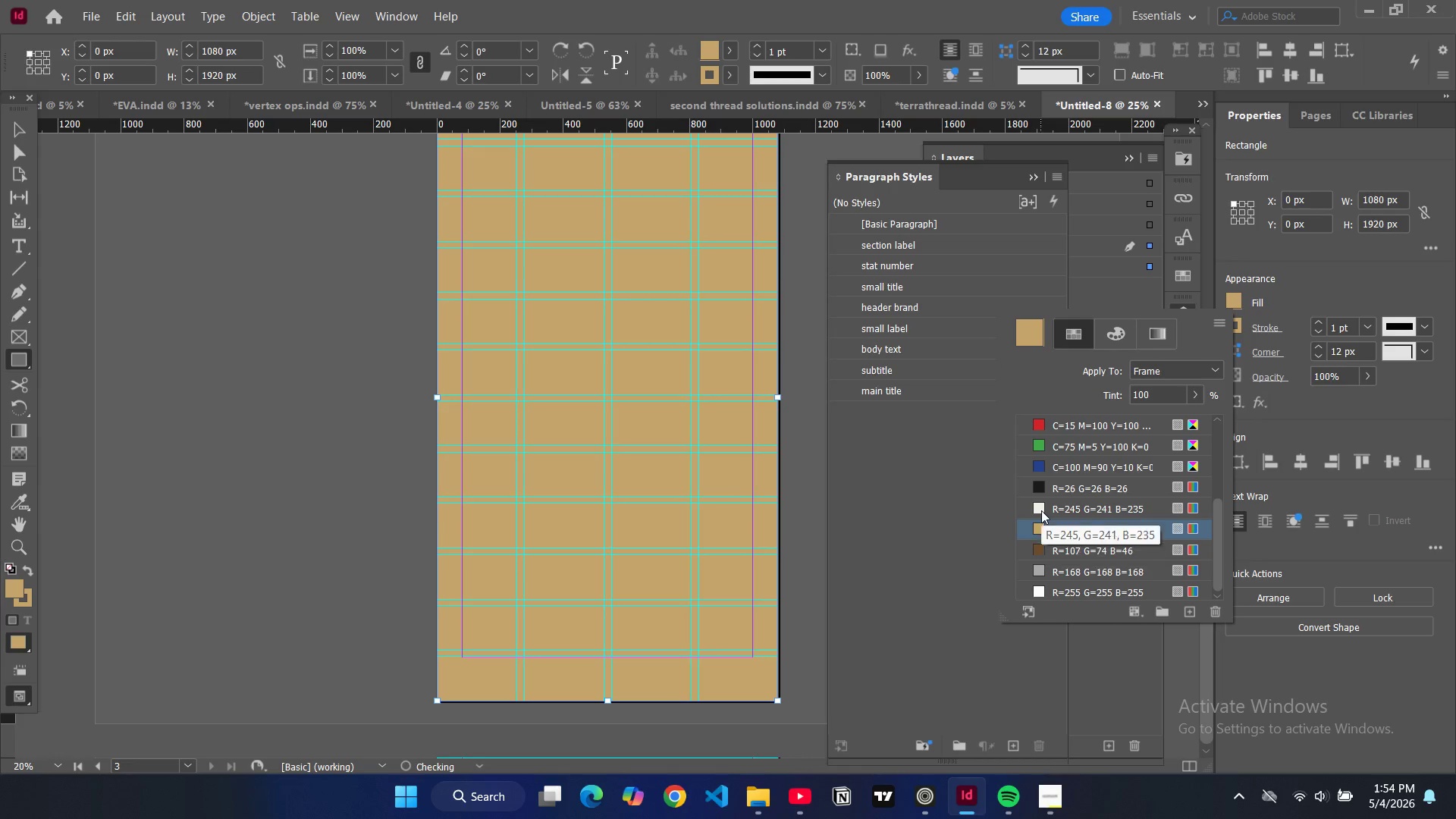 
left_click([1041, 510])
 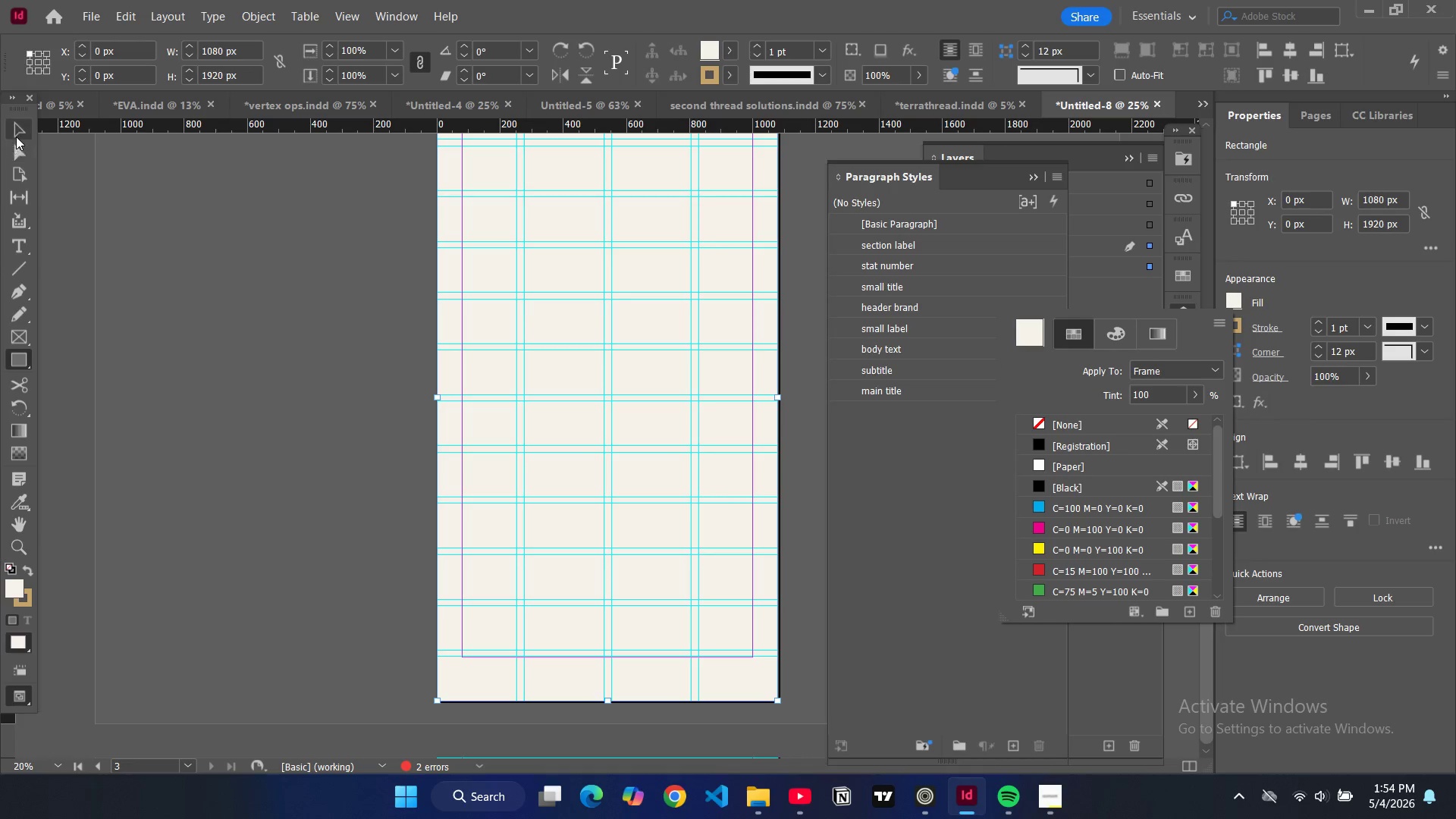 
left_click([16, 136])
 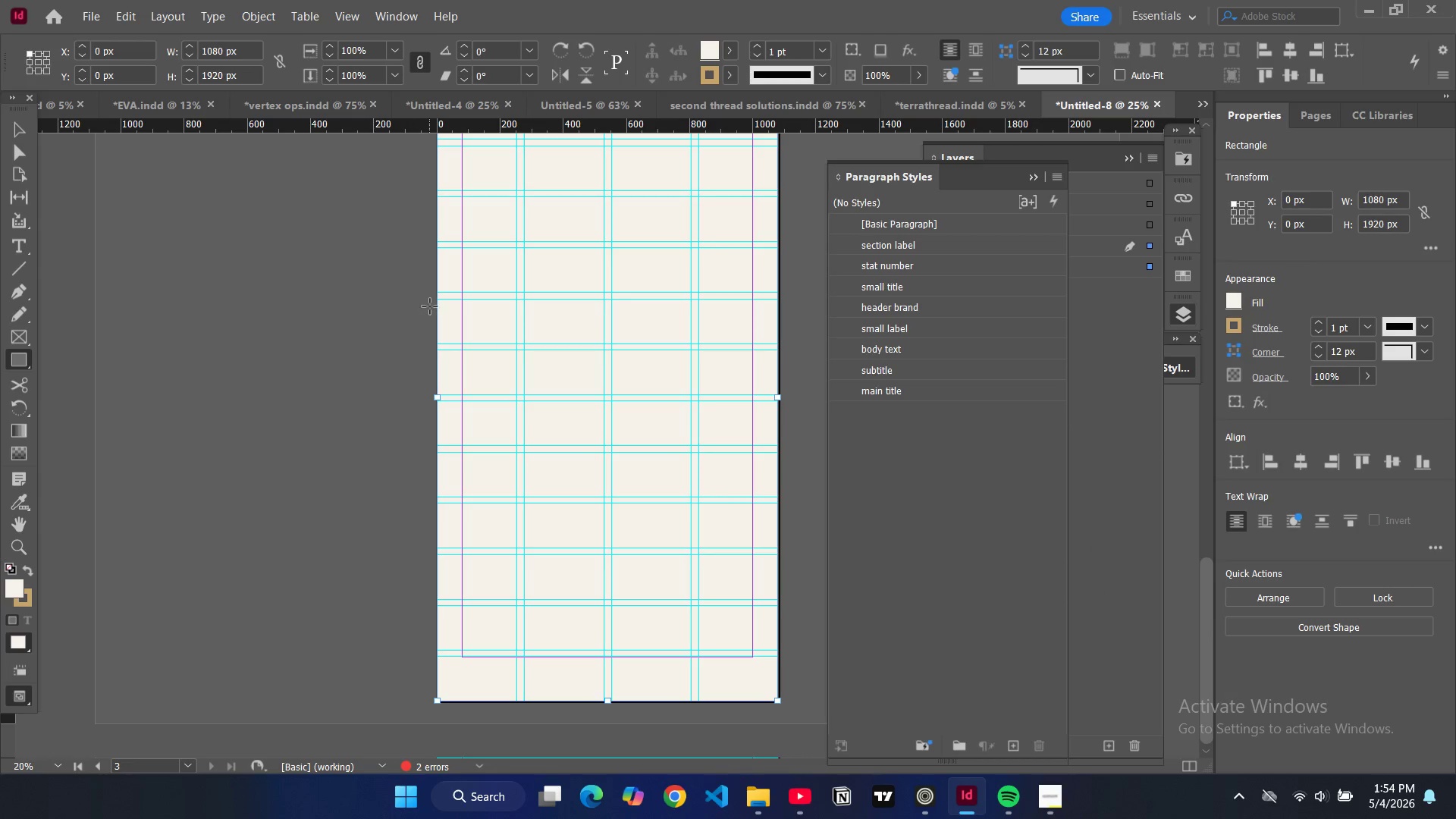 
scroll: coordinate [430, 307], scroll_direction: up, amount: 6.0
 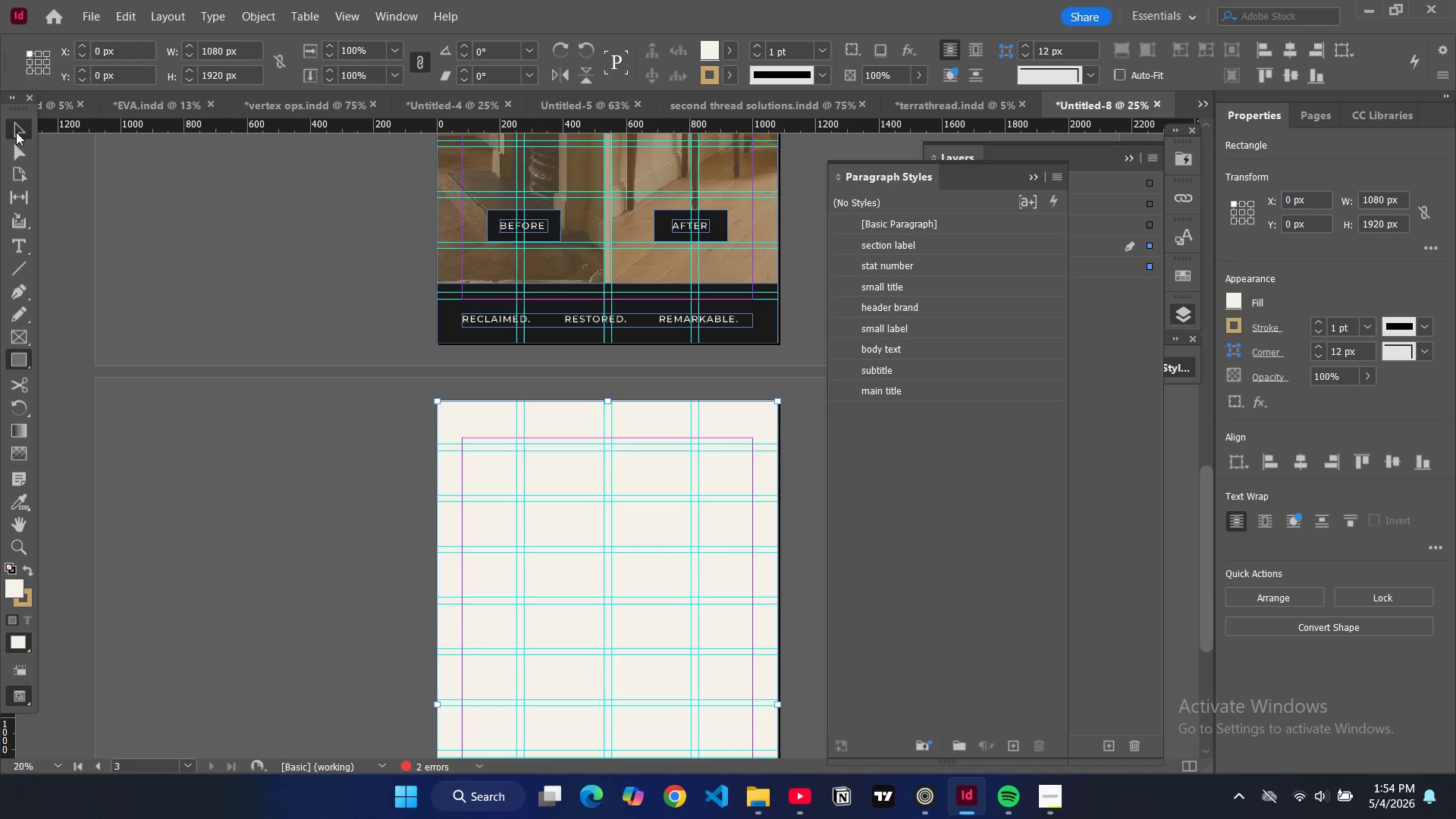 
left_click([16, 132])
 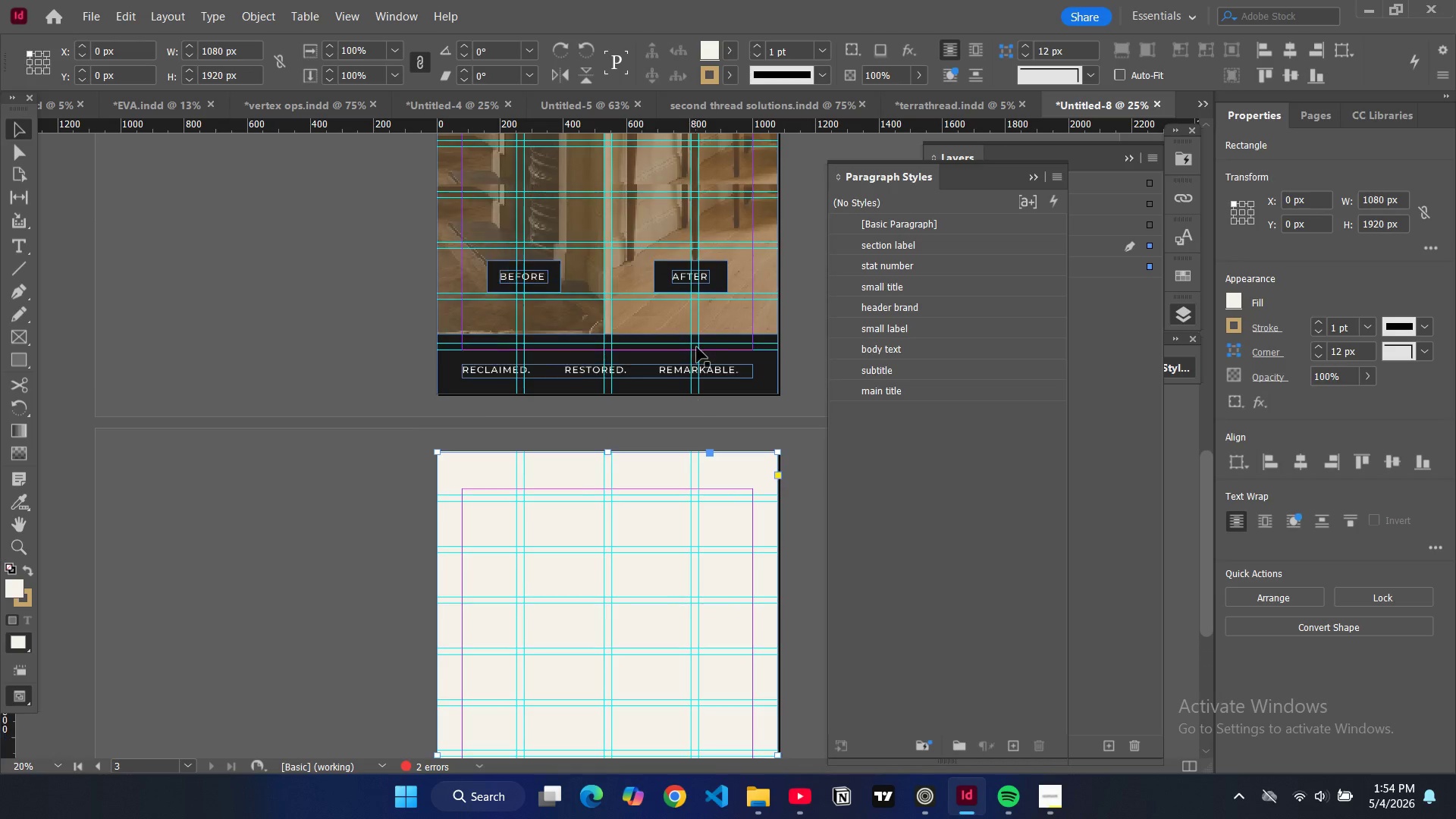 
scroll: coordinate [697, 345], scroll_direction: up, amount: 10.0
 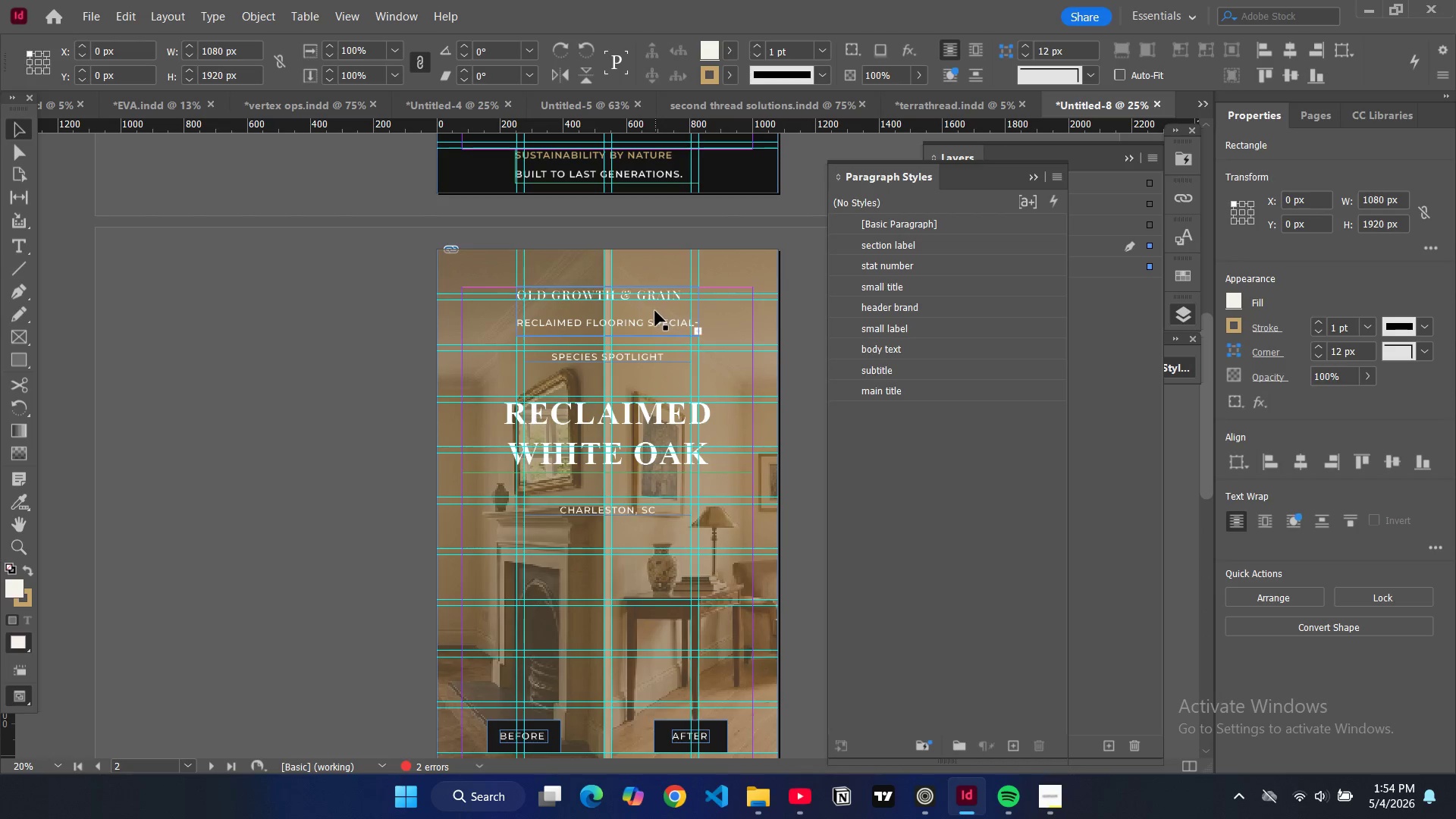 
left_click([654, 315])
 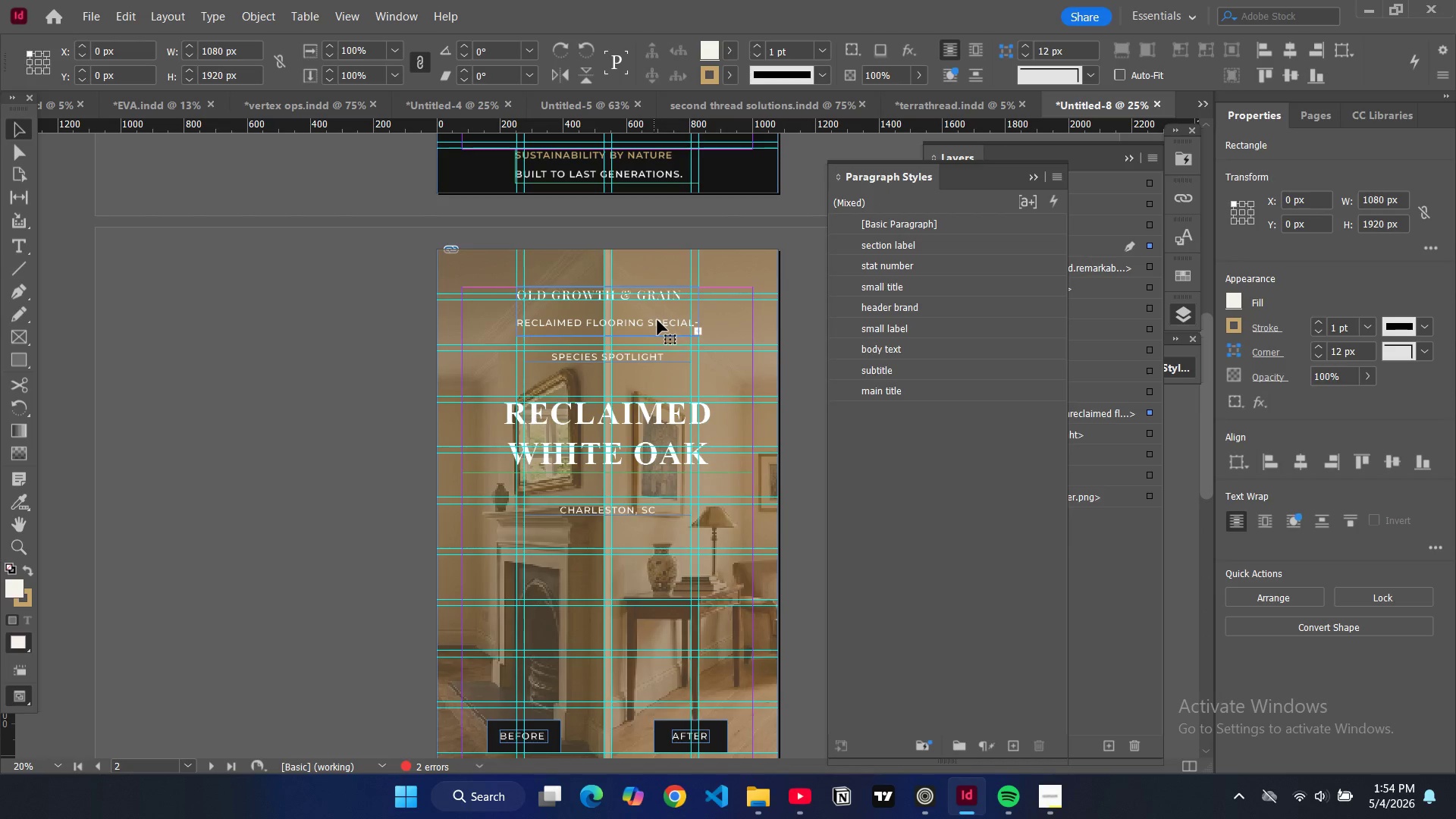 
hold_key(key=ControlLeft, duration=0.44)
 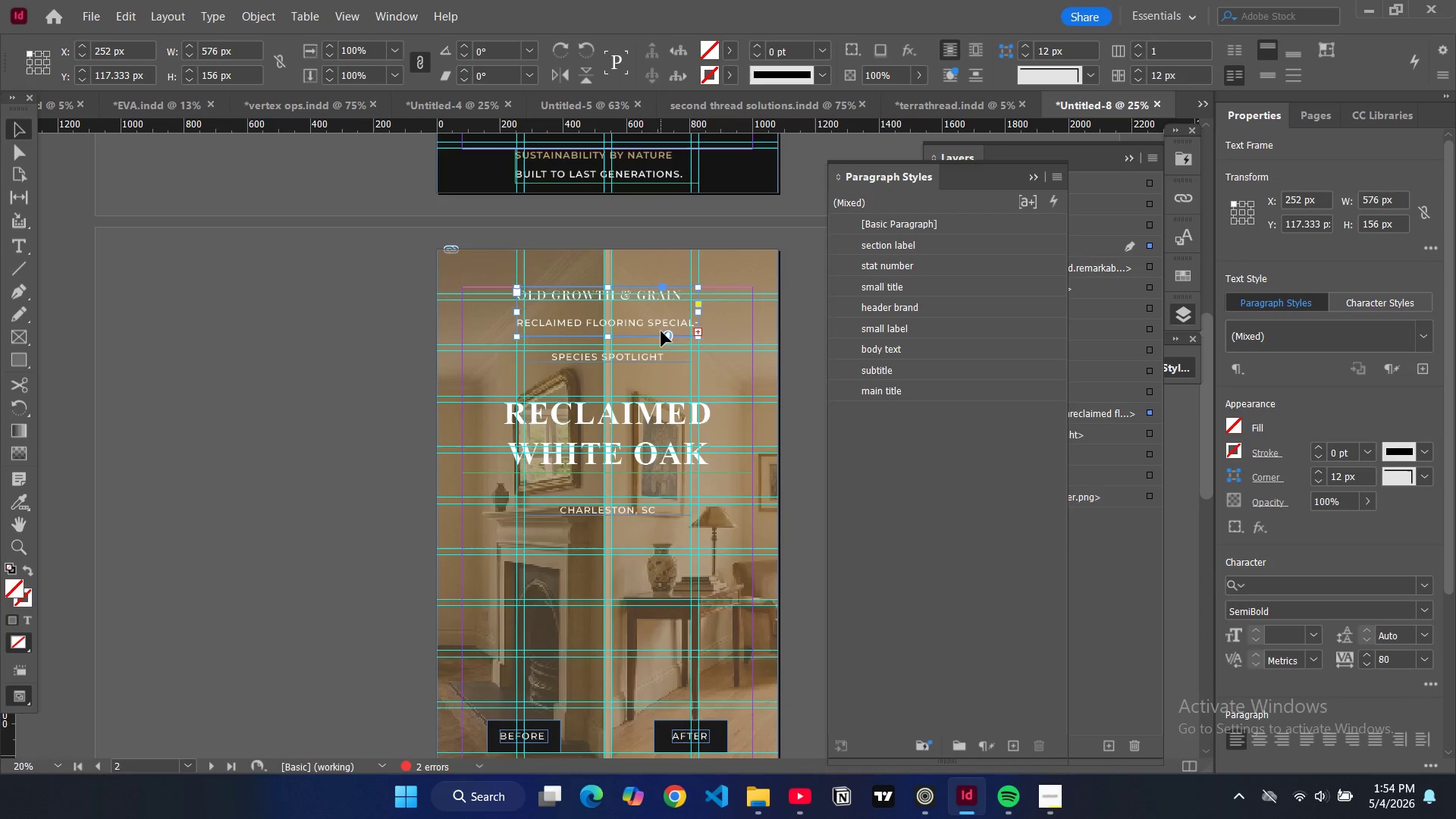 
key(Control+C)
 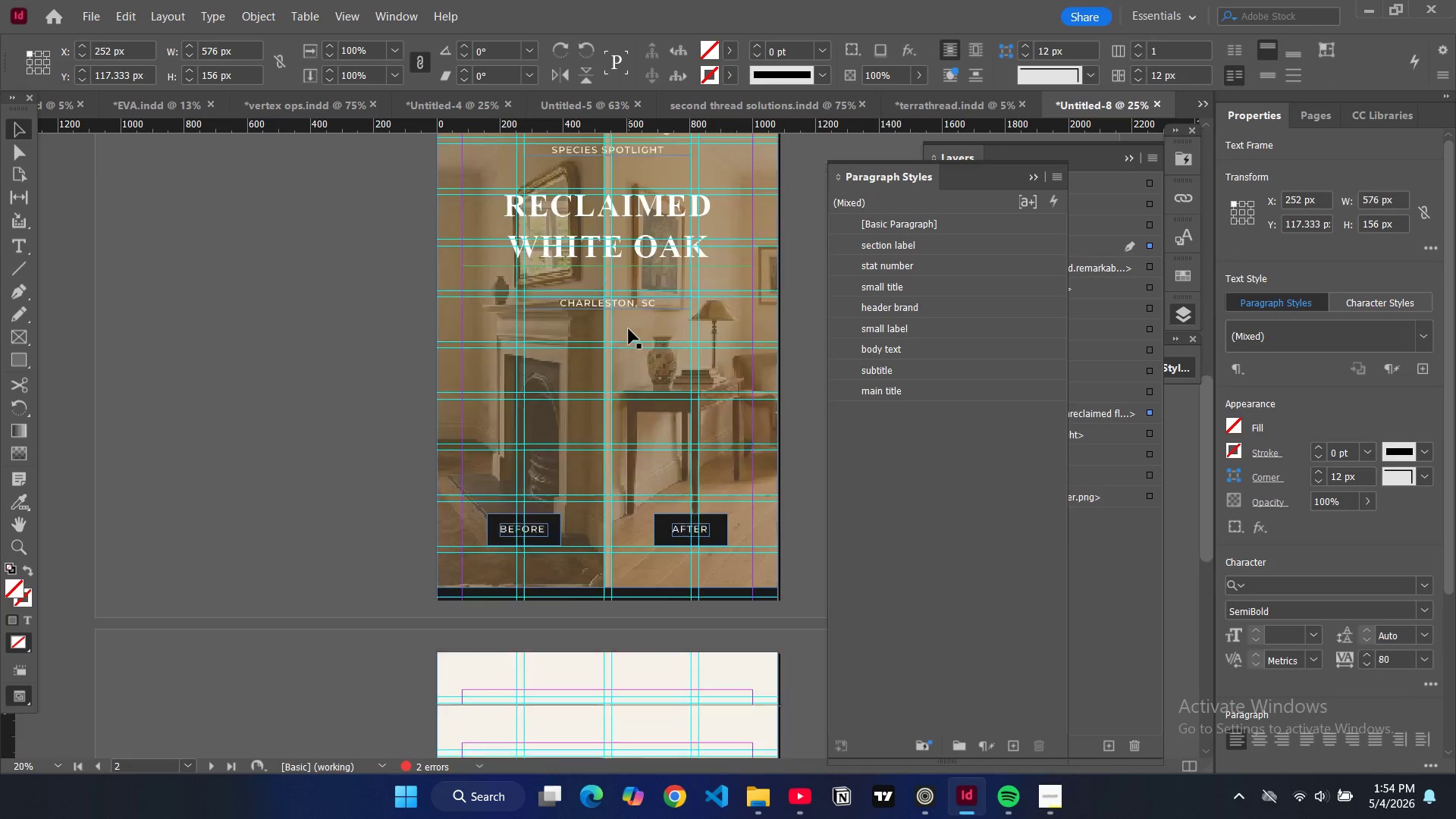 
scroll: coordinate [627, 340], scroll_direction: down, amount: 15.0
 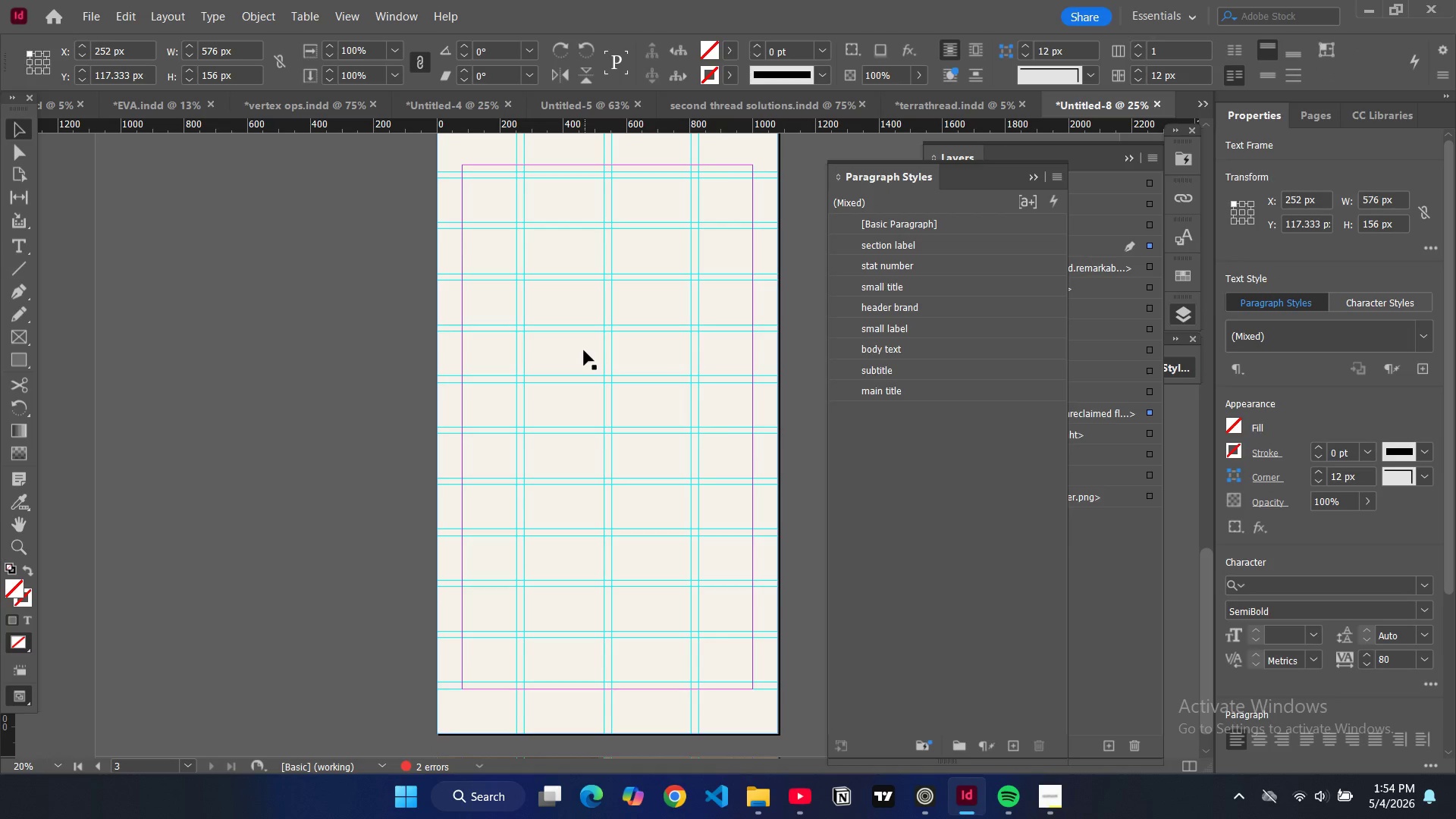 
left_click([584, 350])
 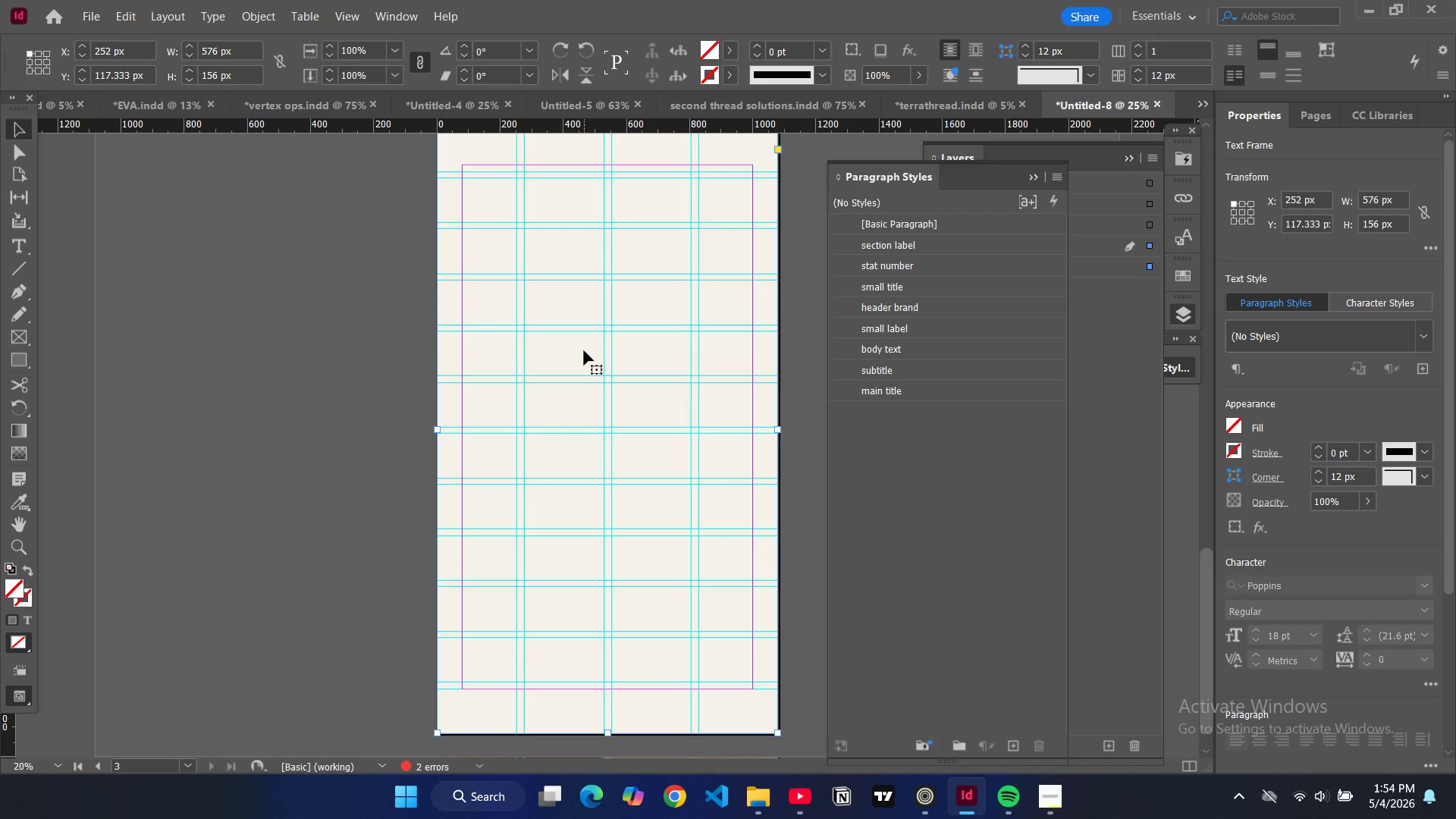 
key(Control+V)
 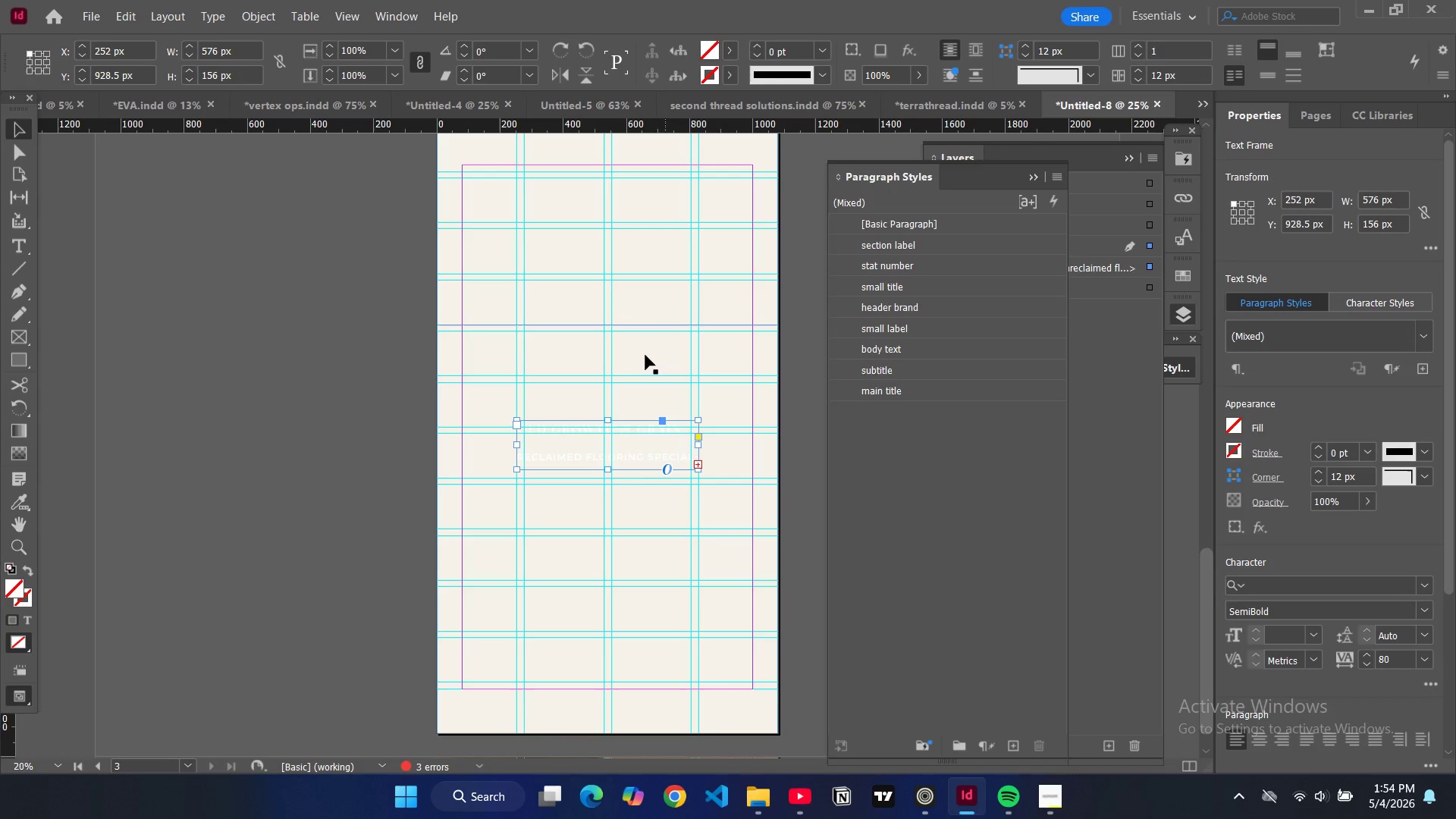 
left_click_drag(start_coordinate=[629, 441], to_coordinate=[628, 187])
 